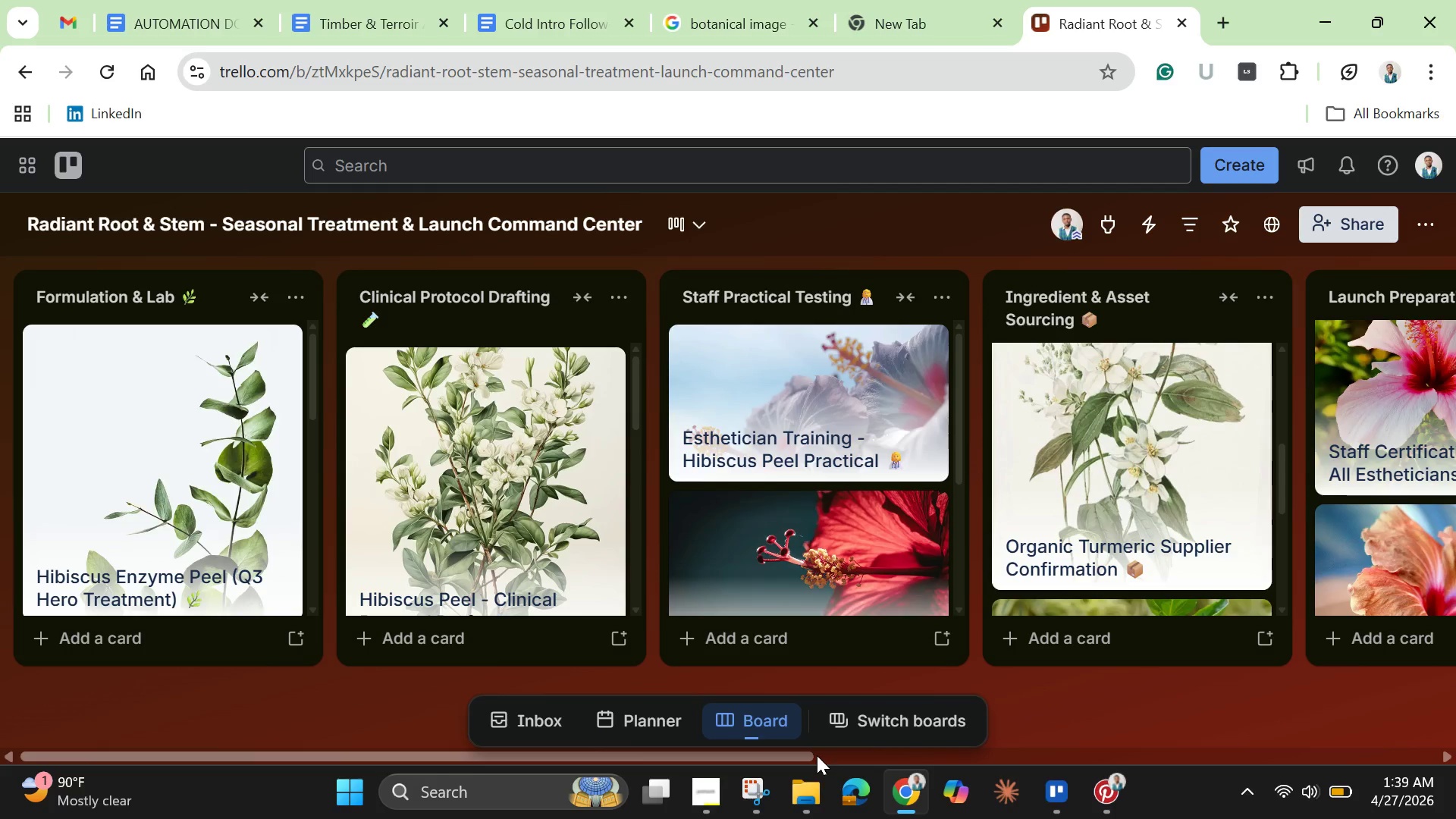 
left_click_drag(start_coordinate=[802, 753], to_coordinate=[1375, 773])
 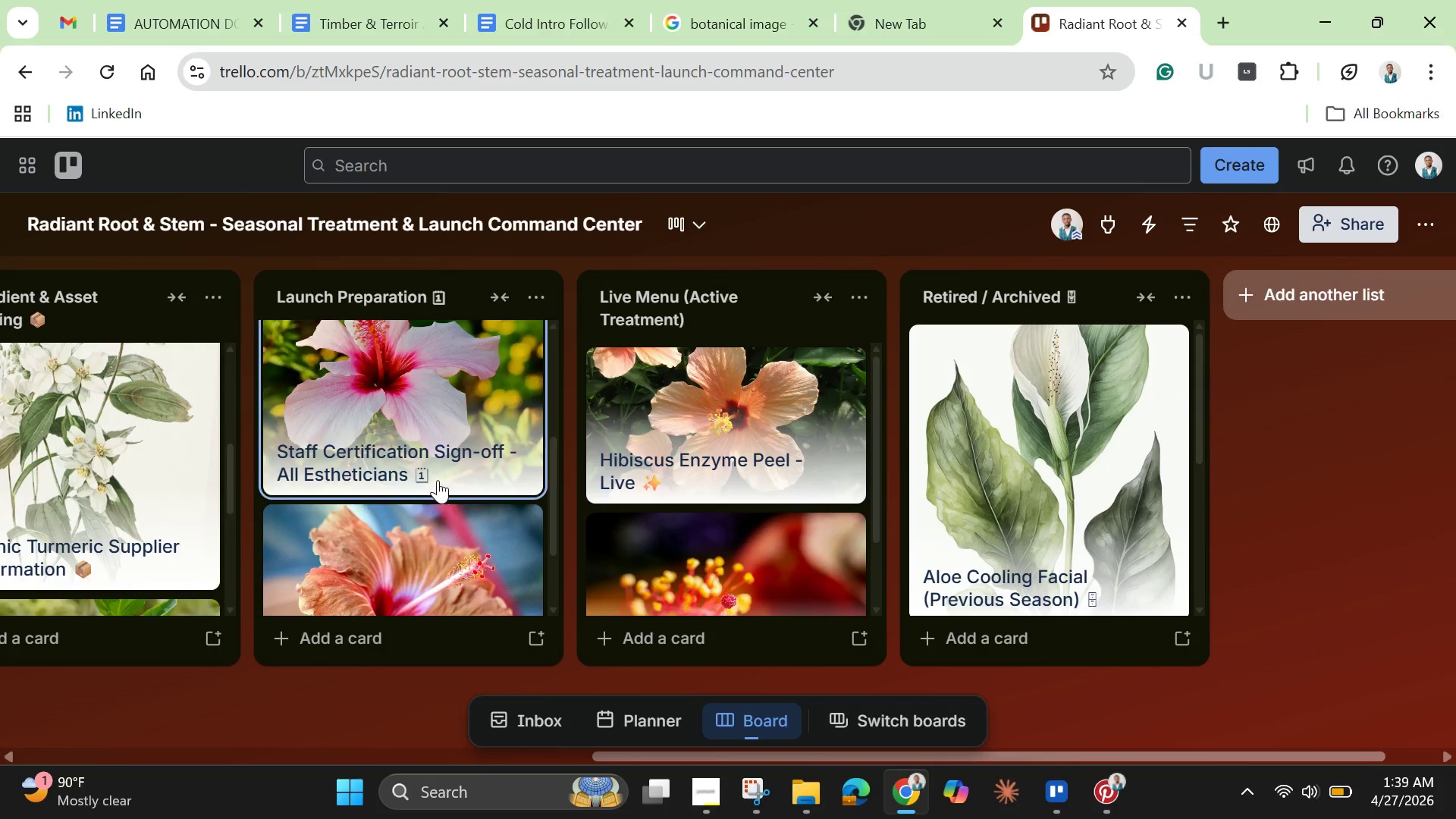 
scroll: coordinate [438, 482], scroll_direction: down, amount: 5.0
 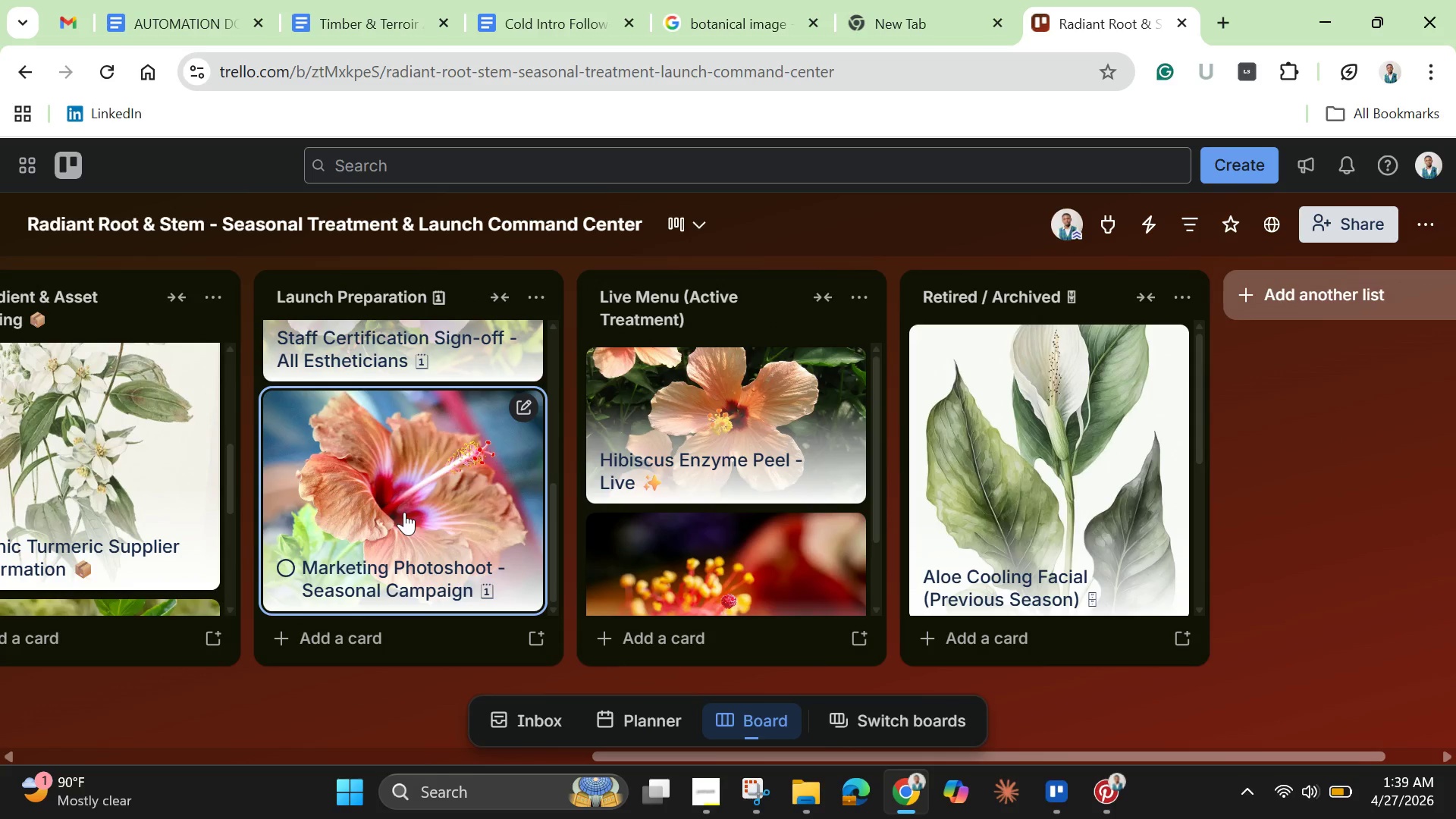 
left_click_drag(start_coordinate=[403, 511], to_coordinate=[742, 577])
 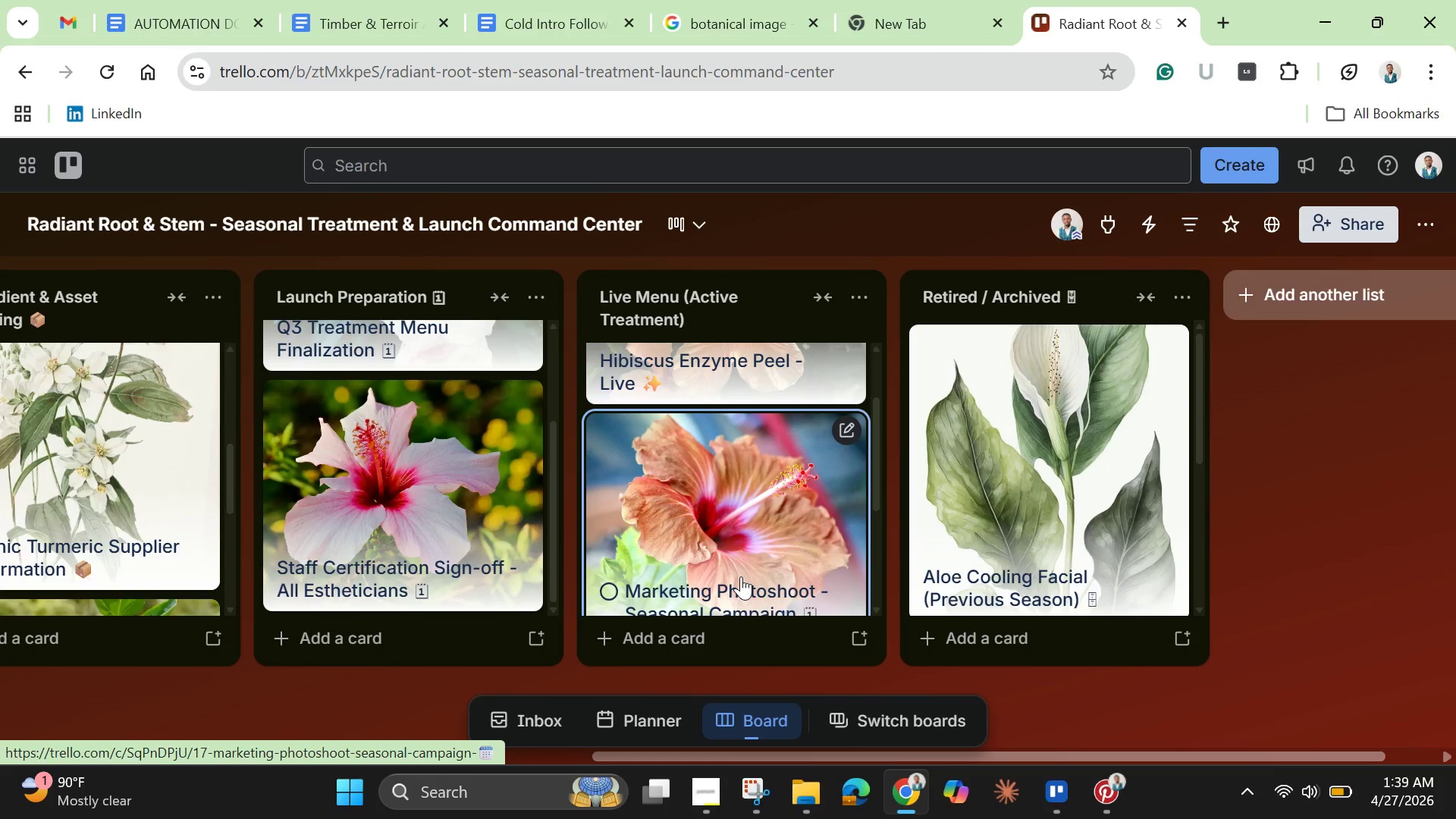 
scroll: coordinate [736, 560], scroll_direction: down, amount: 5.0
 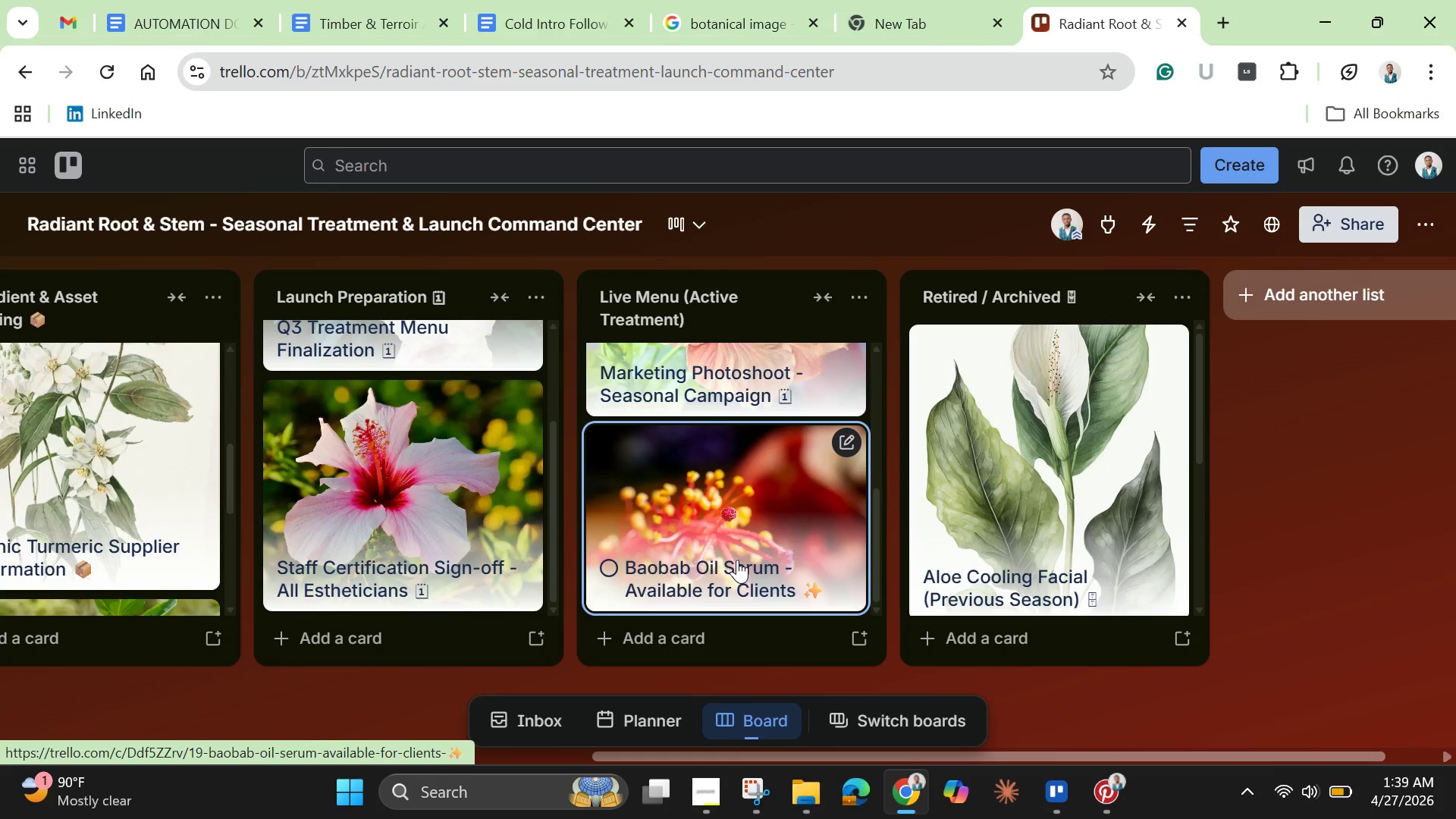 
scroll: coordinate [737, 560], scroll_direction: up, amount: 1.0
 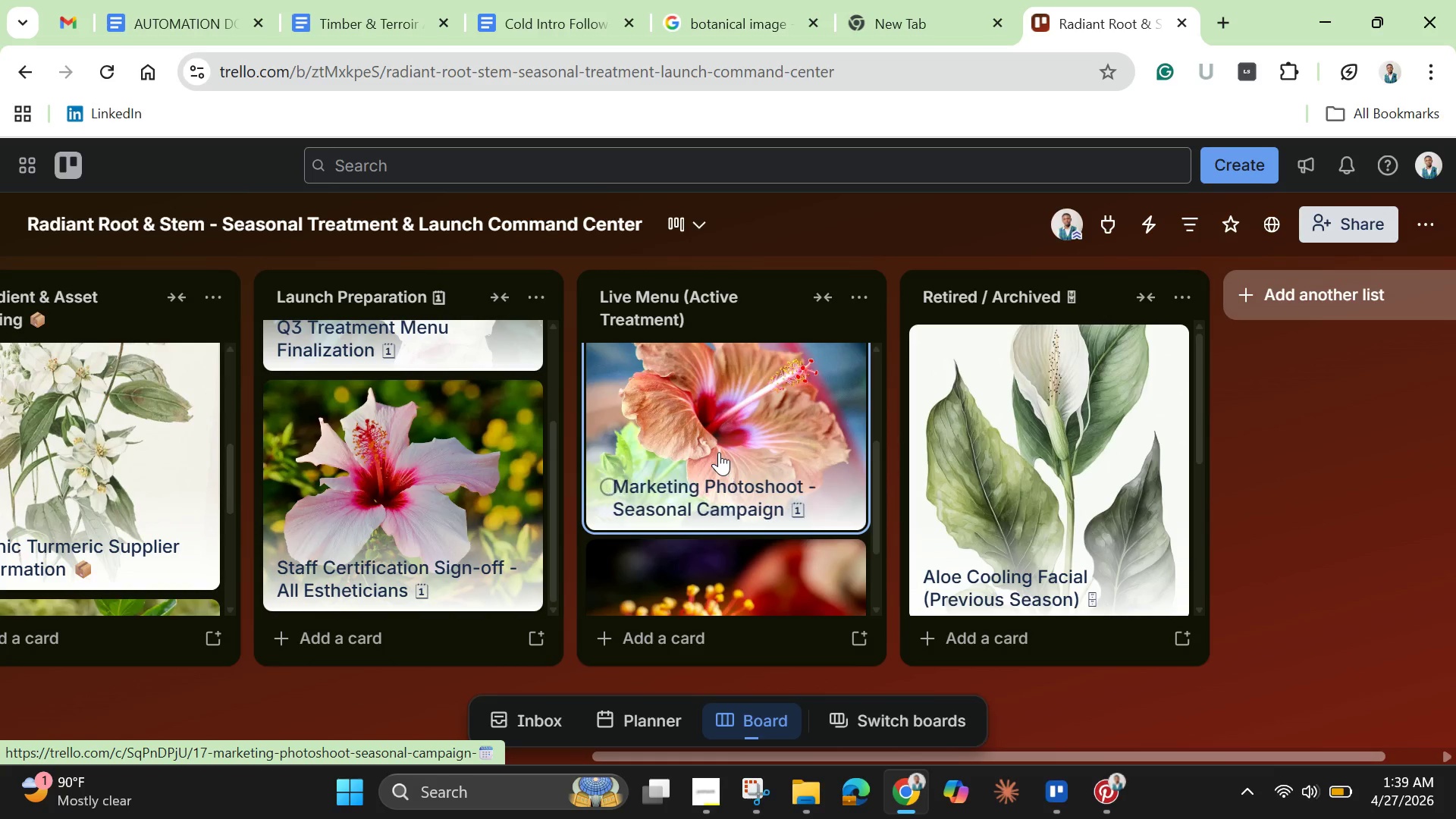 
left_click([720, 452])
 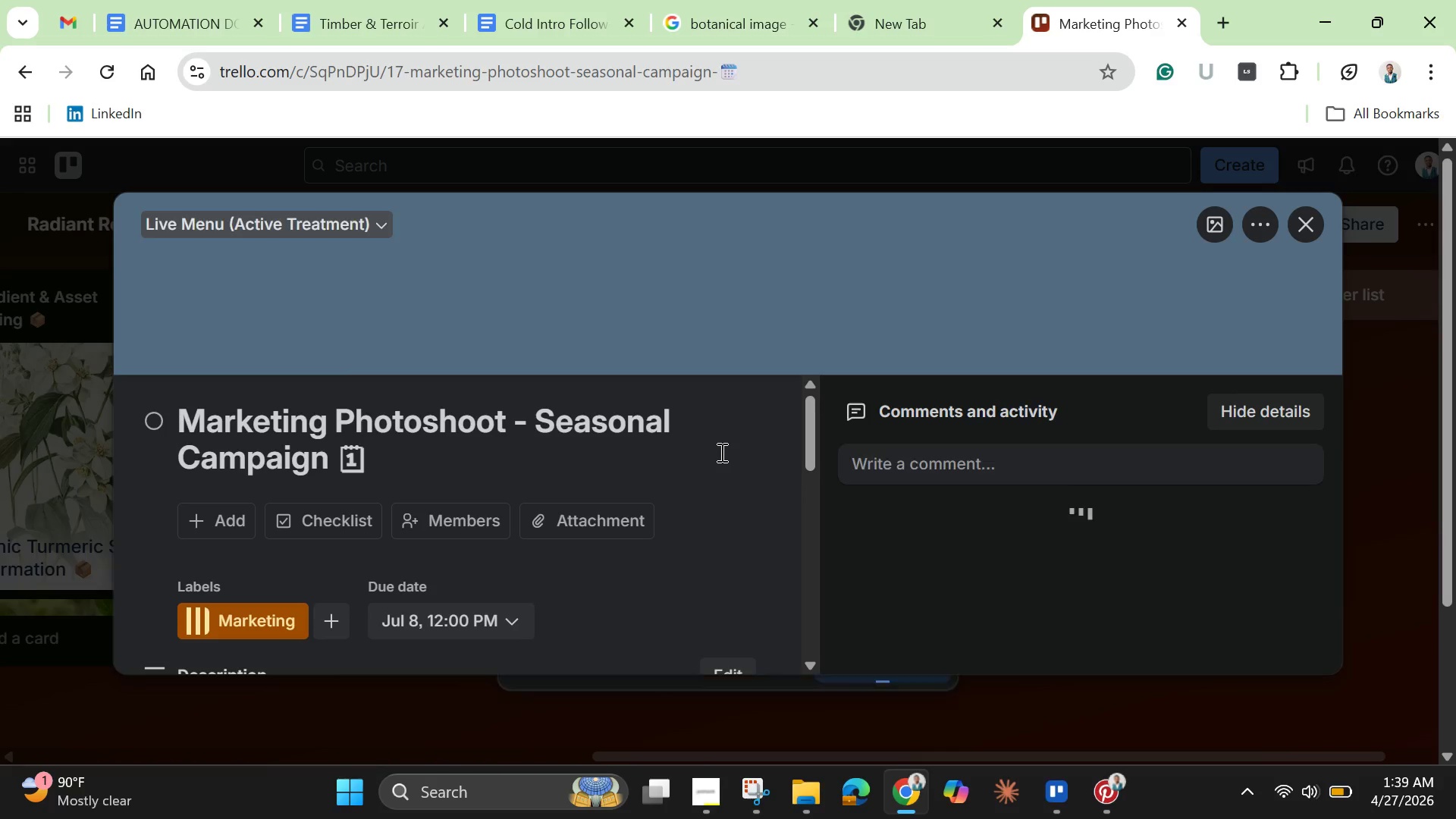 
scroll: coordinate [717, 468], scroll_direction: down, amount: 8.0
 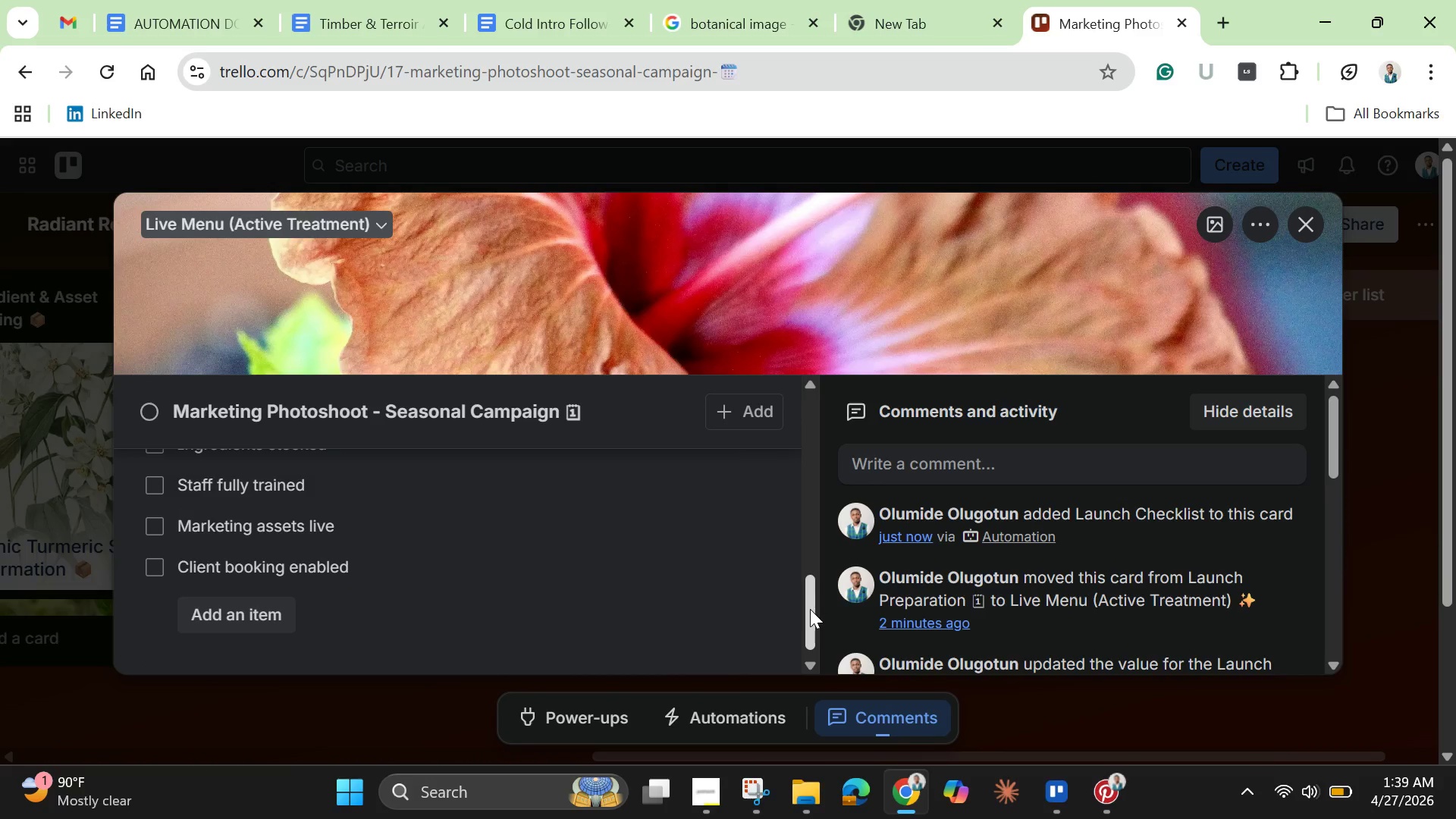 
left_click_drag(start_coordinate=[805, 607], to_coordinate=[802, 574])
 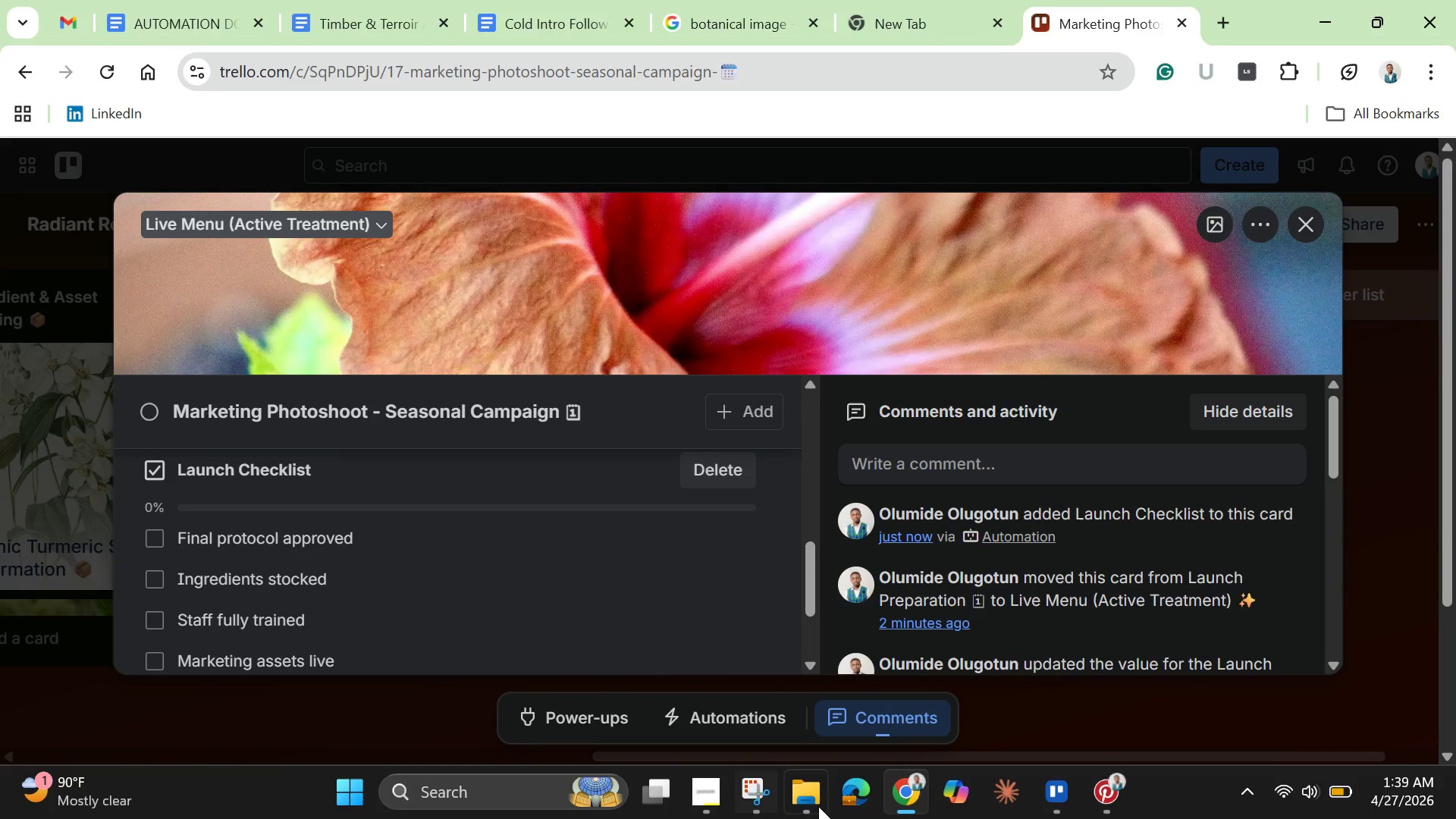 
mouse_move([889, 804])
 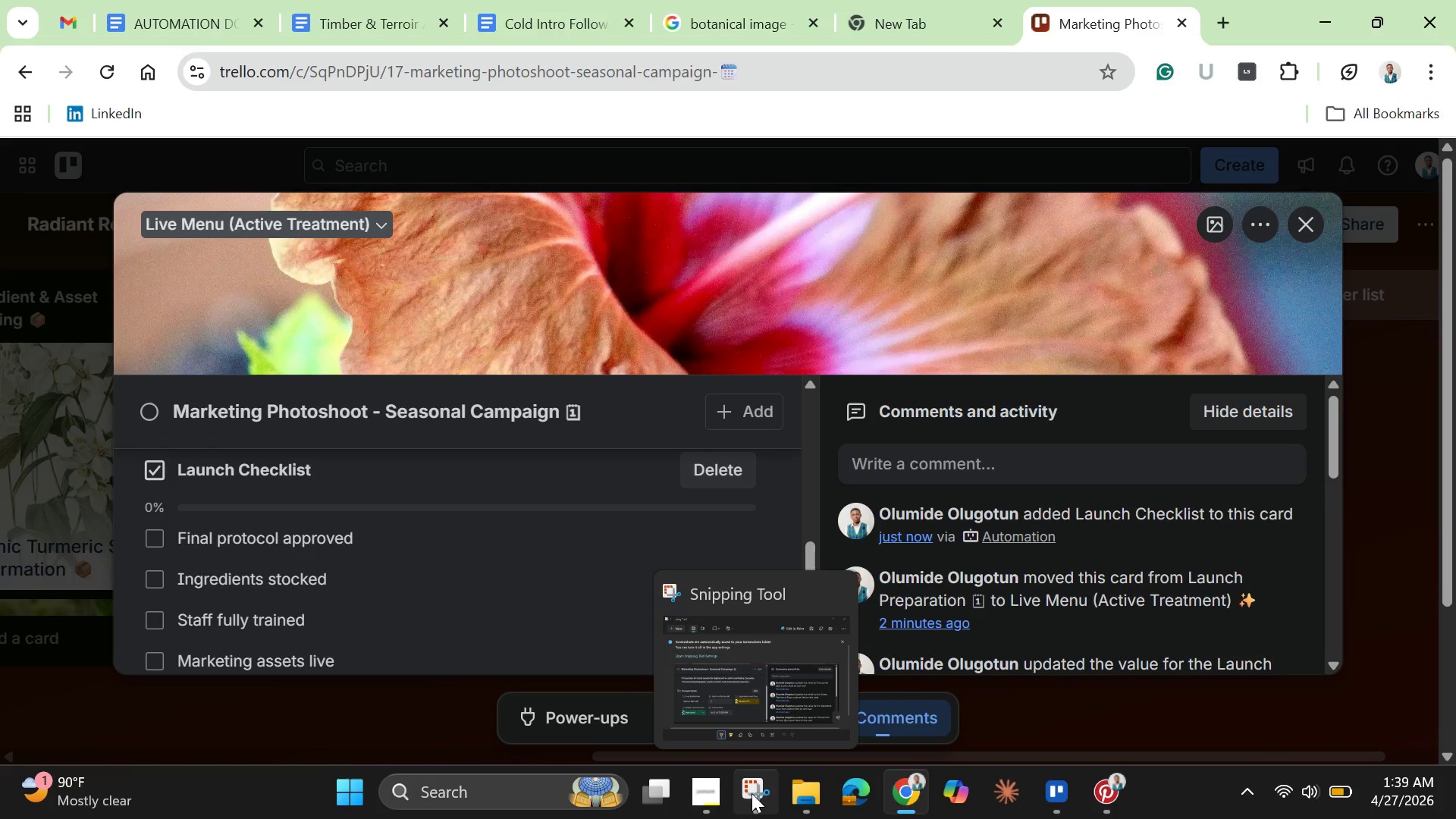 
left_click([752, 793])
 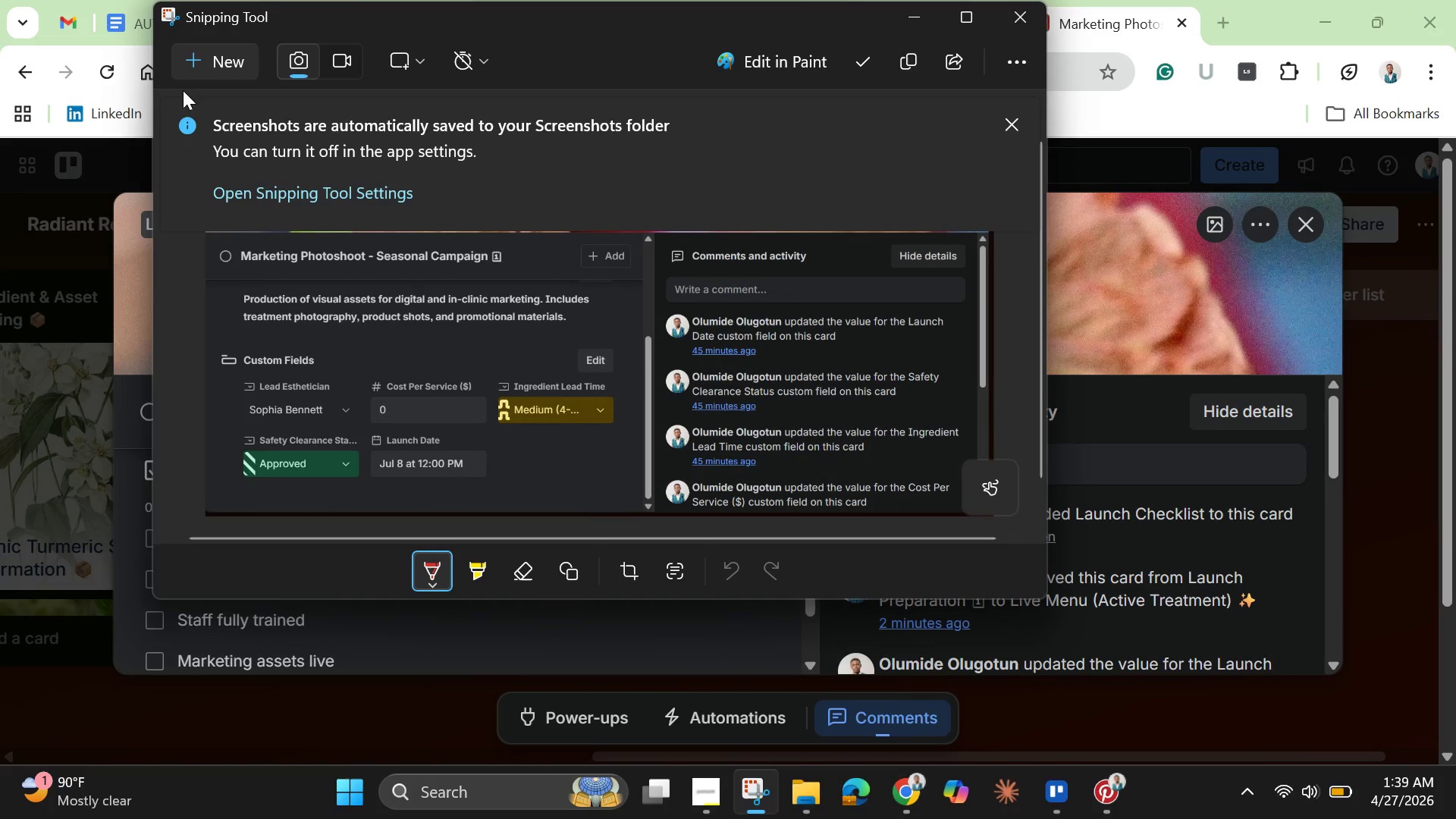 
left_click([199, 73])
 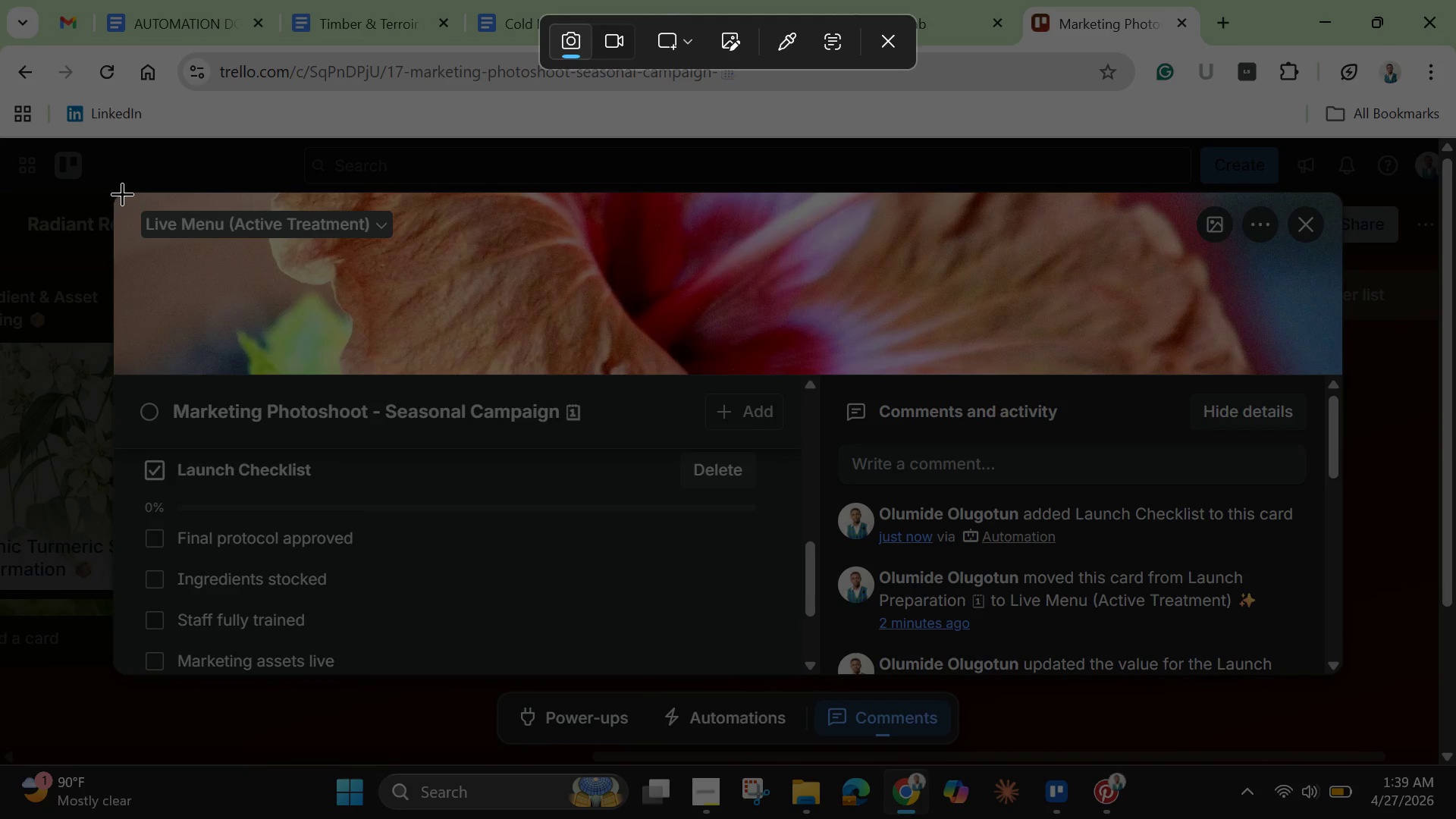 
left_click_drag(start_coordinate=[121, 192], to_coordinate=[1341, 686])
 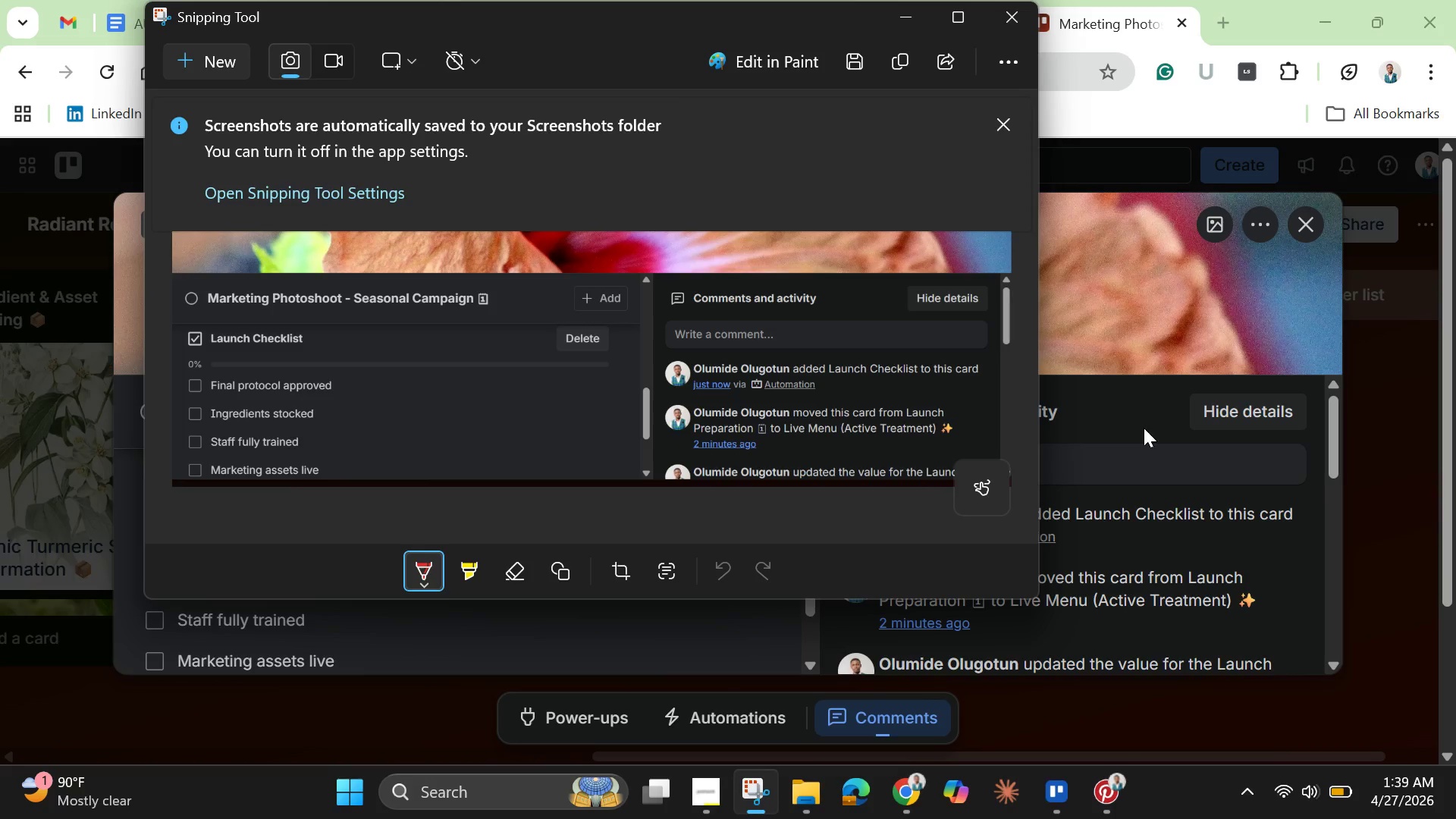 
wait(5.23)
 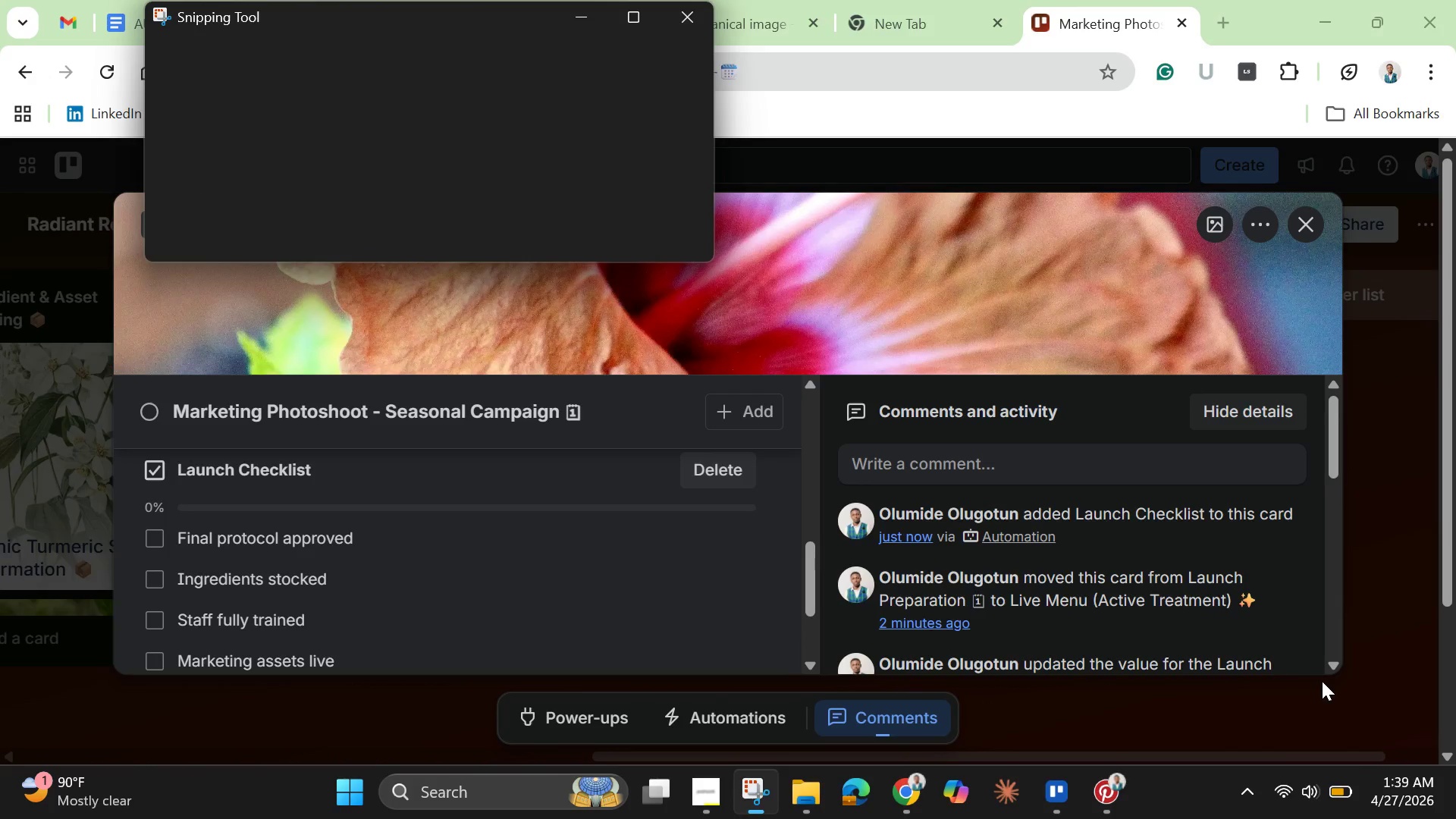 
left_click([914, 28])
 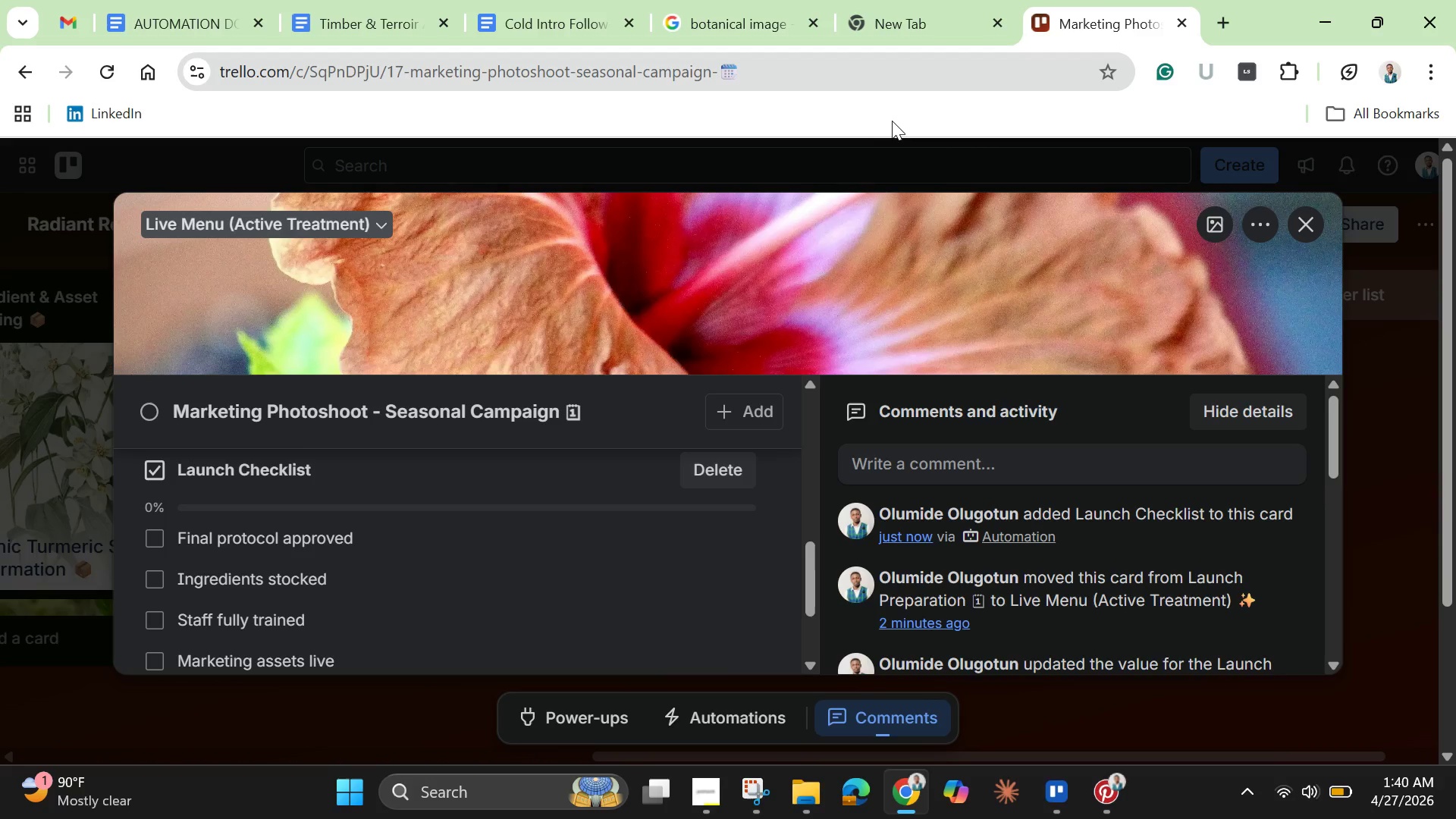 
wait(21.42)
 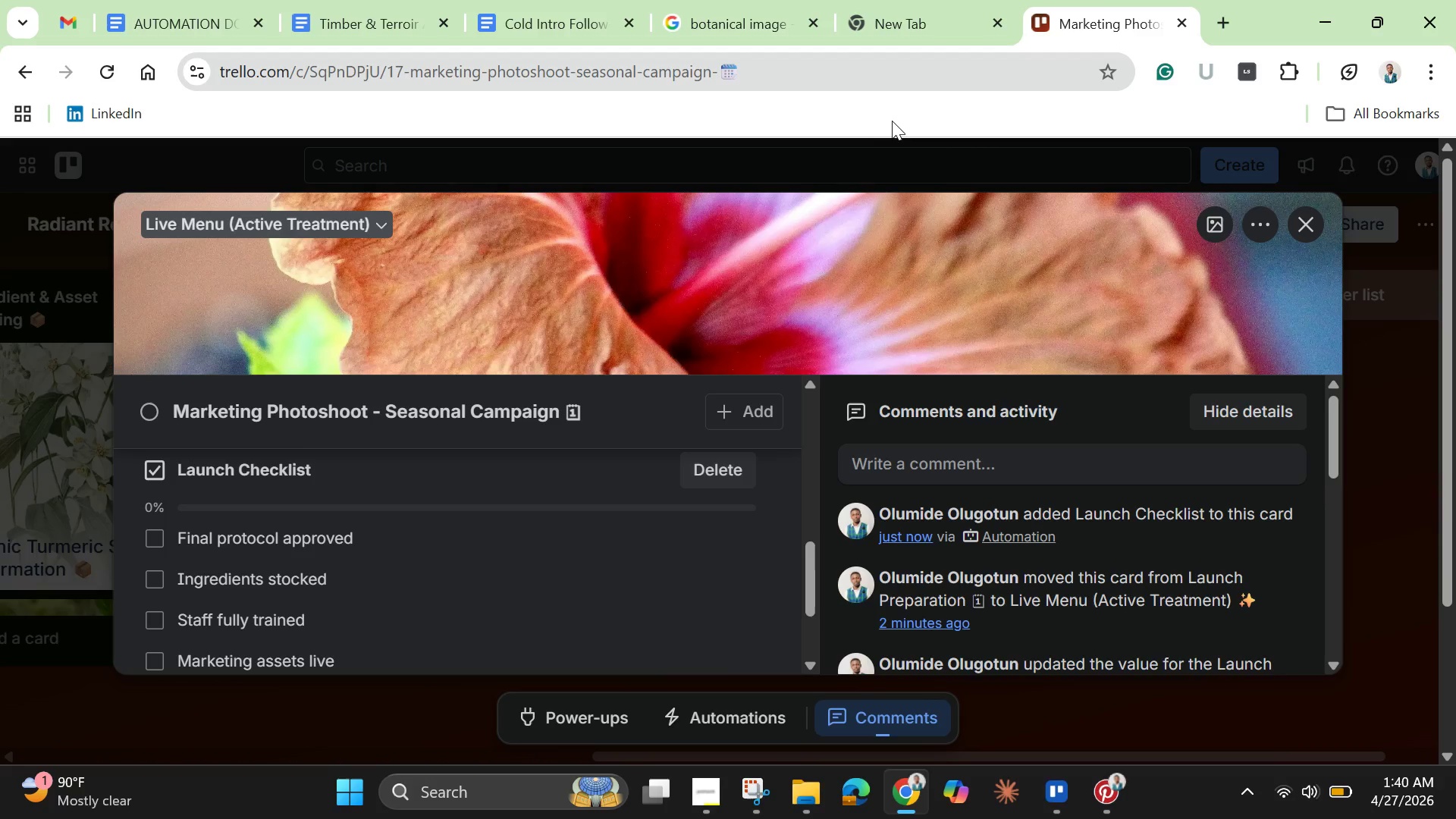 
left_click([1298, 227])
 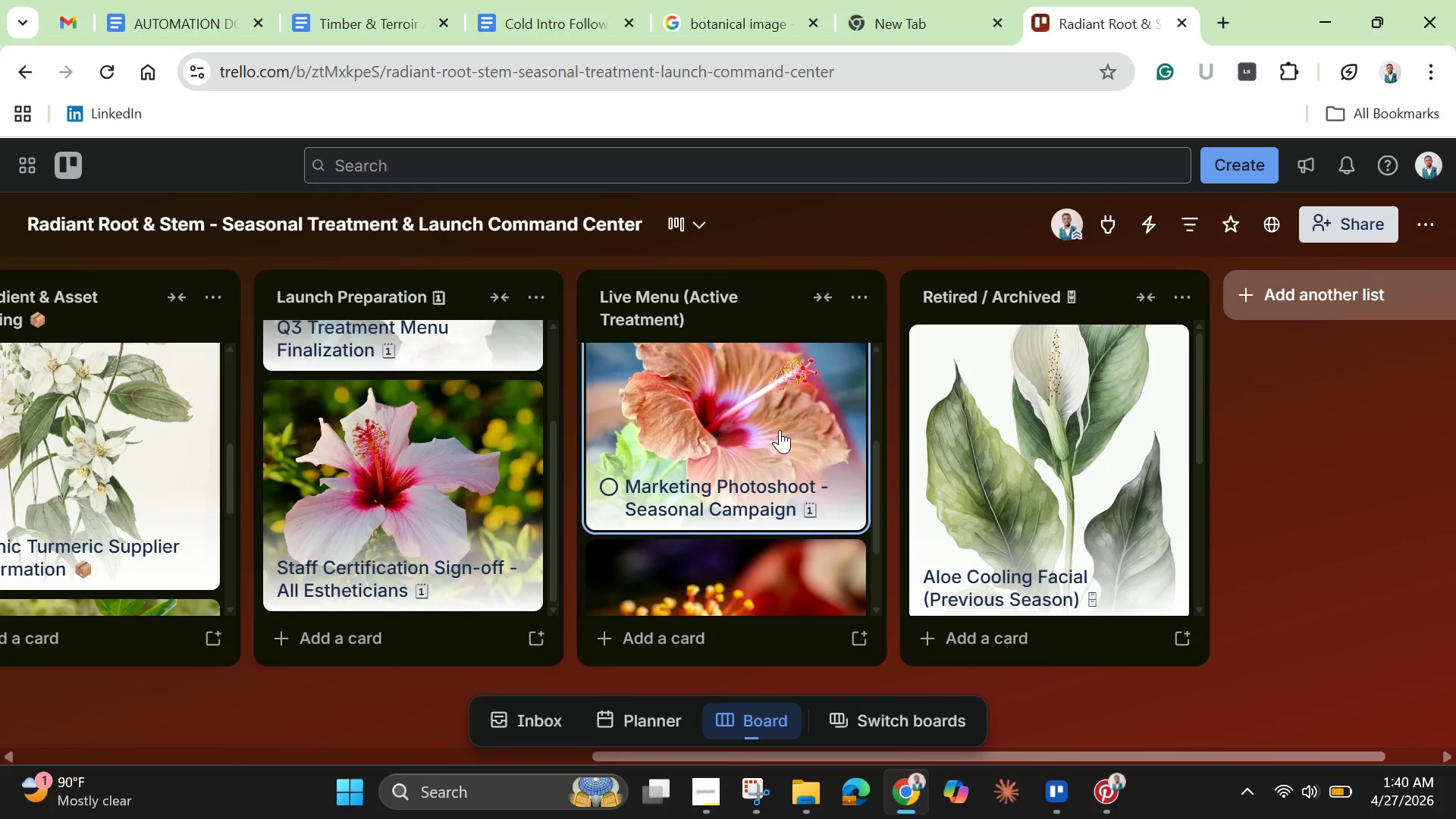 
scroll: coordinate [764, 431], scroll_direction: down, amount: 3.0
 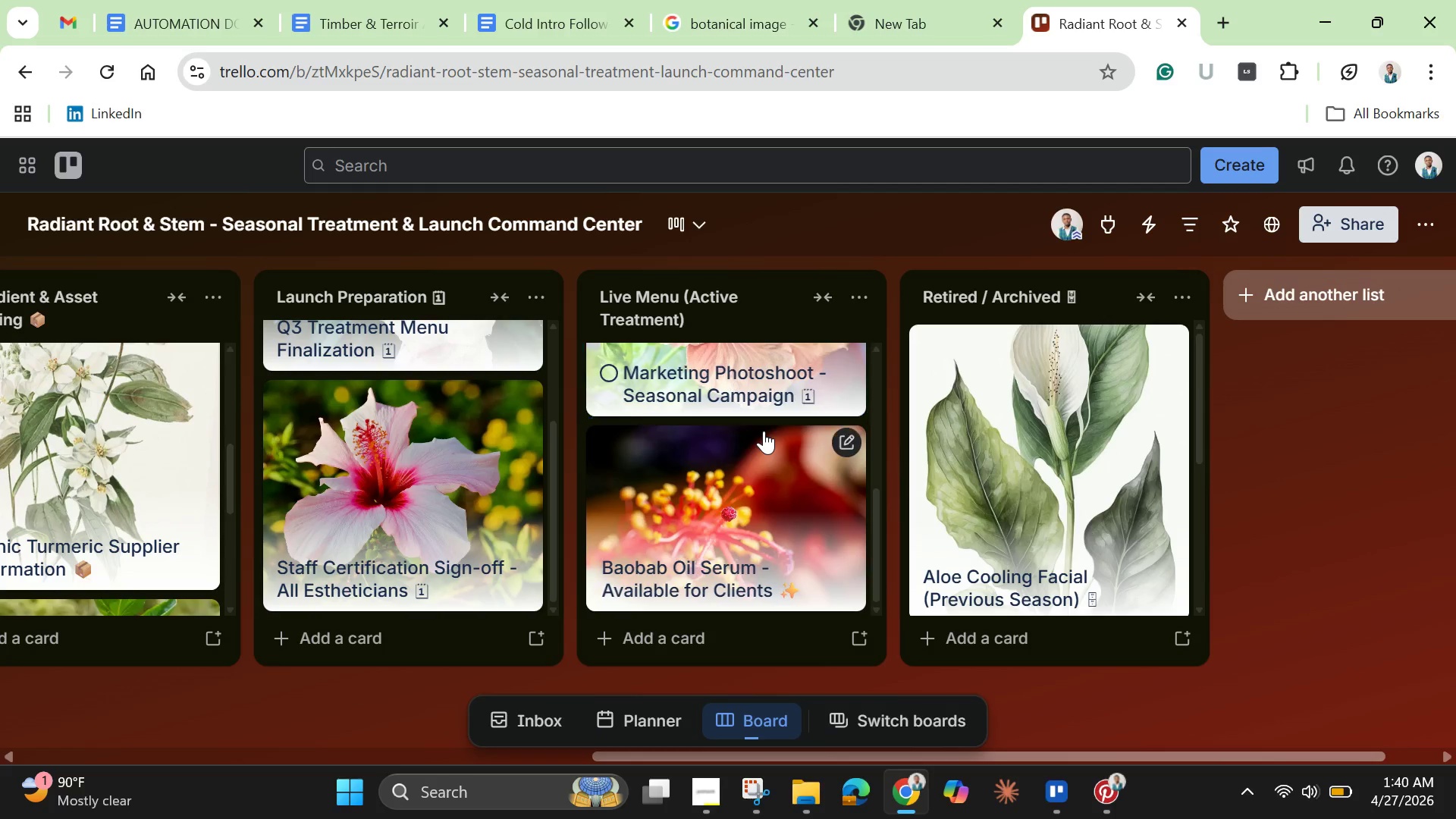 
scroll: coordinate [764, 431], scroll_direction: up, amount: 2.0
 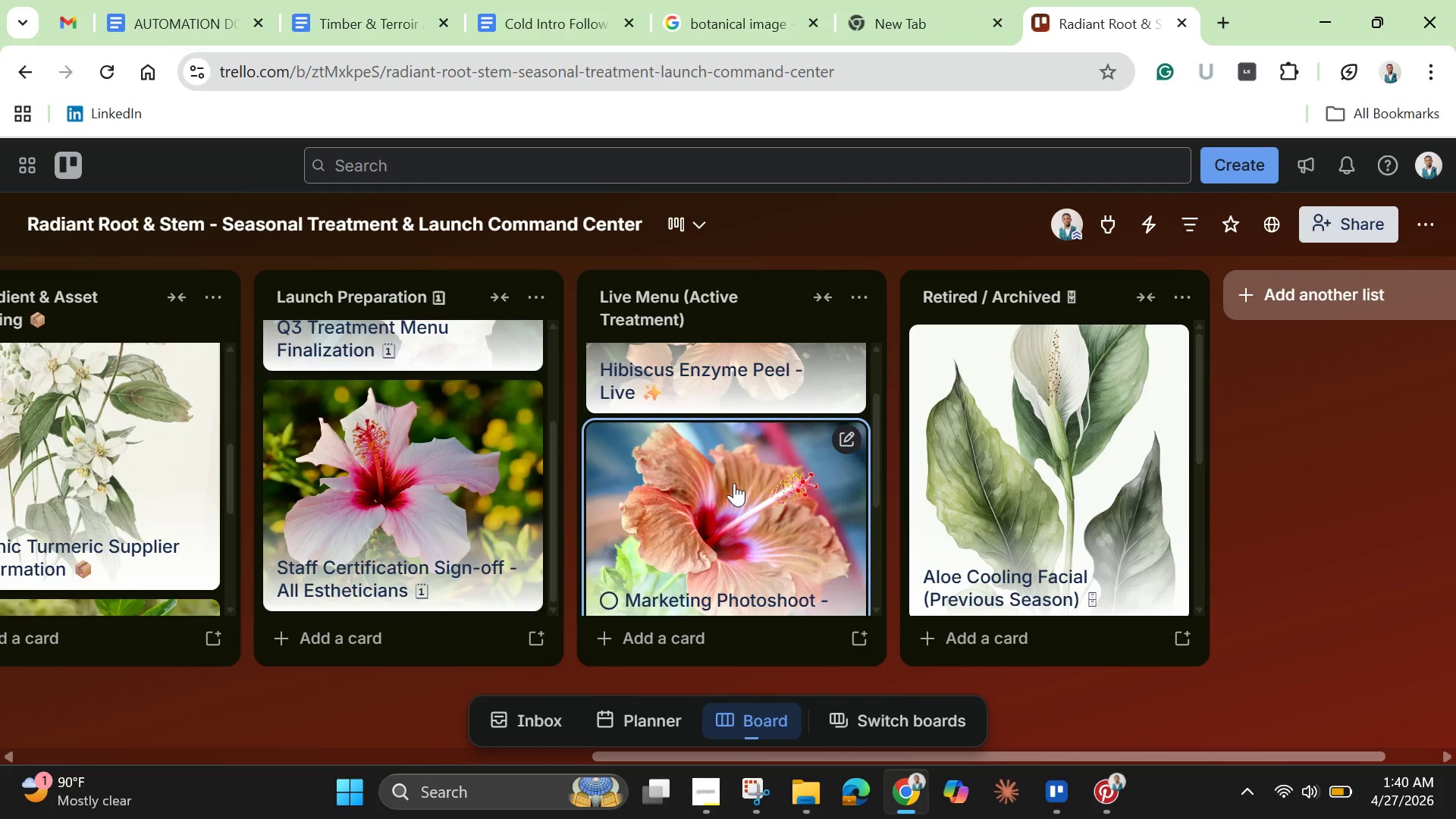 
left_click([734, 483])
 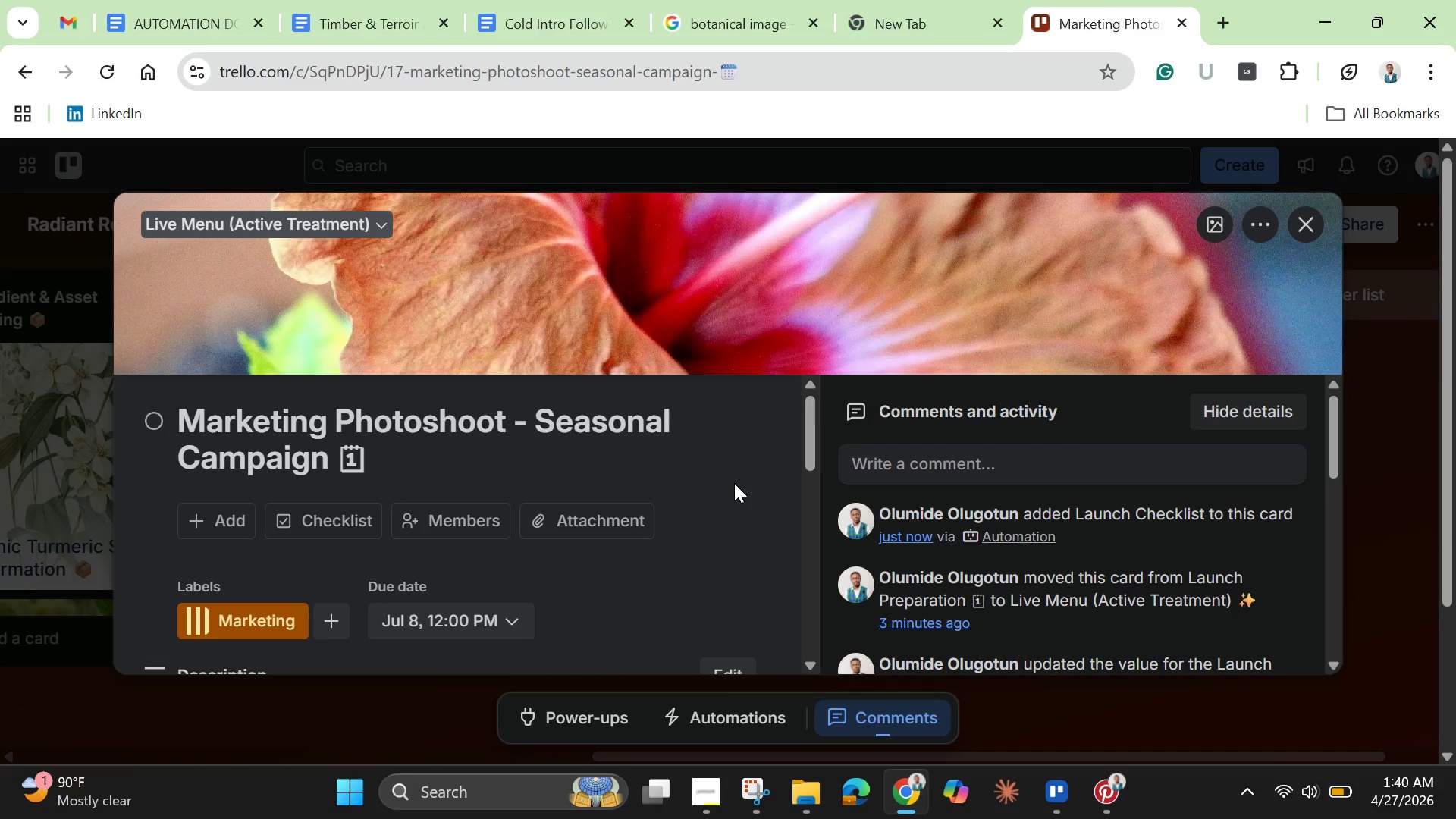 
scroll: coordinate [734, 483], scroll_direction: down, amount: 2.0
 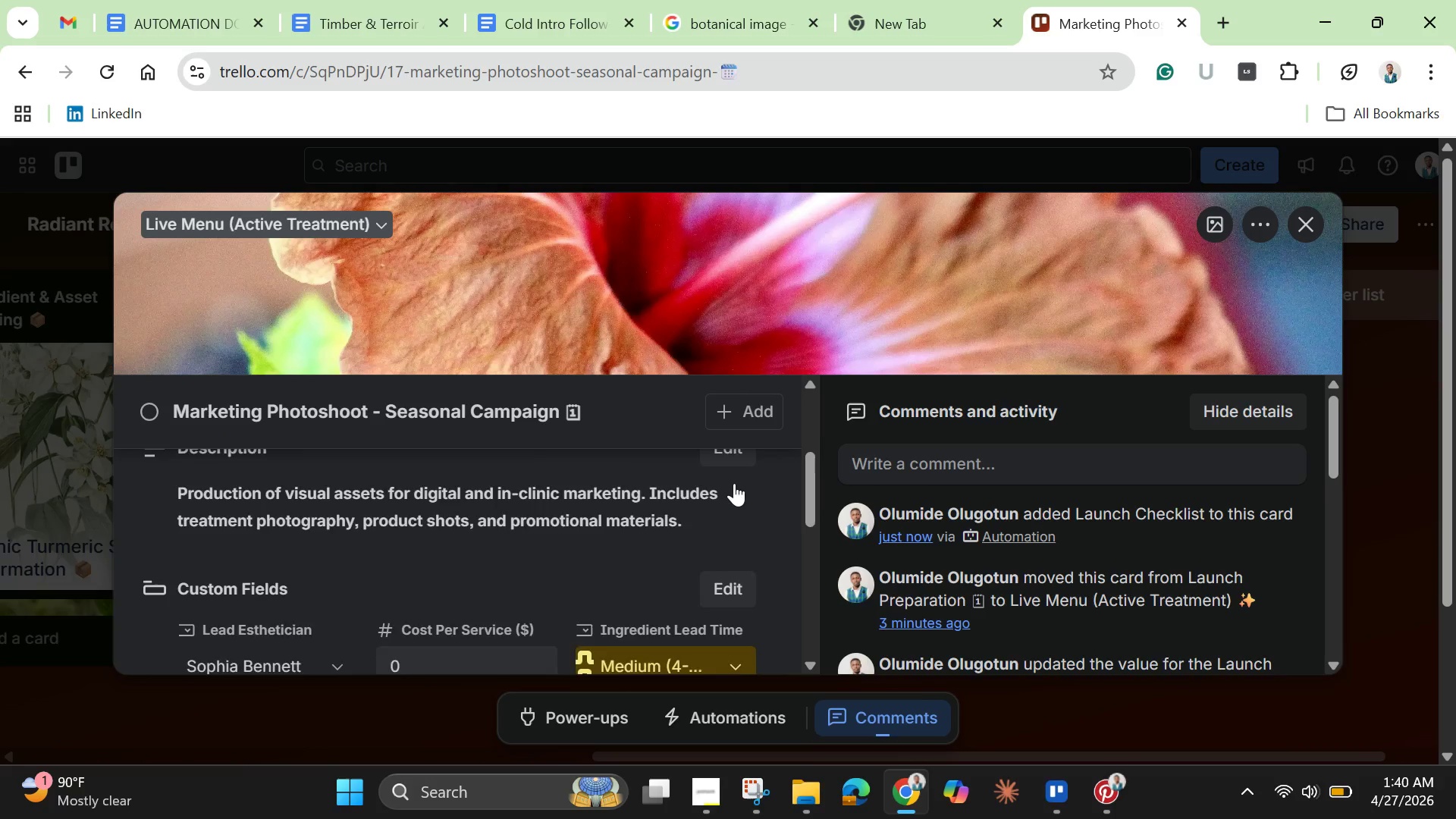 
scroll: coordinate [734, 483], scroll_direction: up, amount: 2.0
 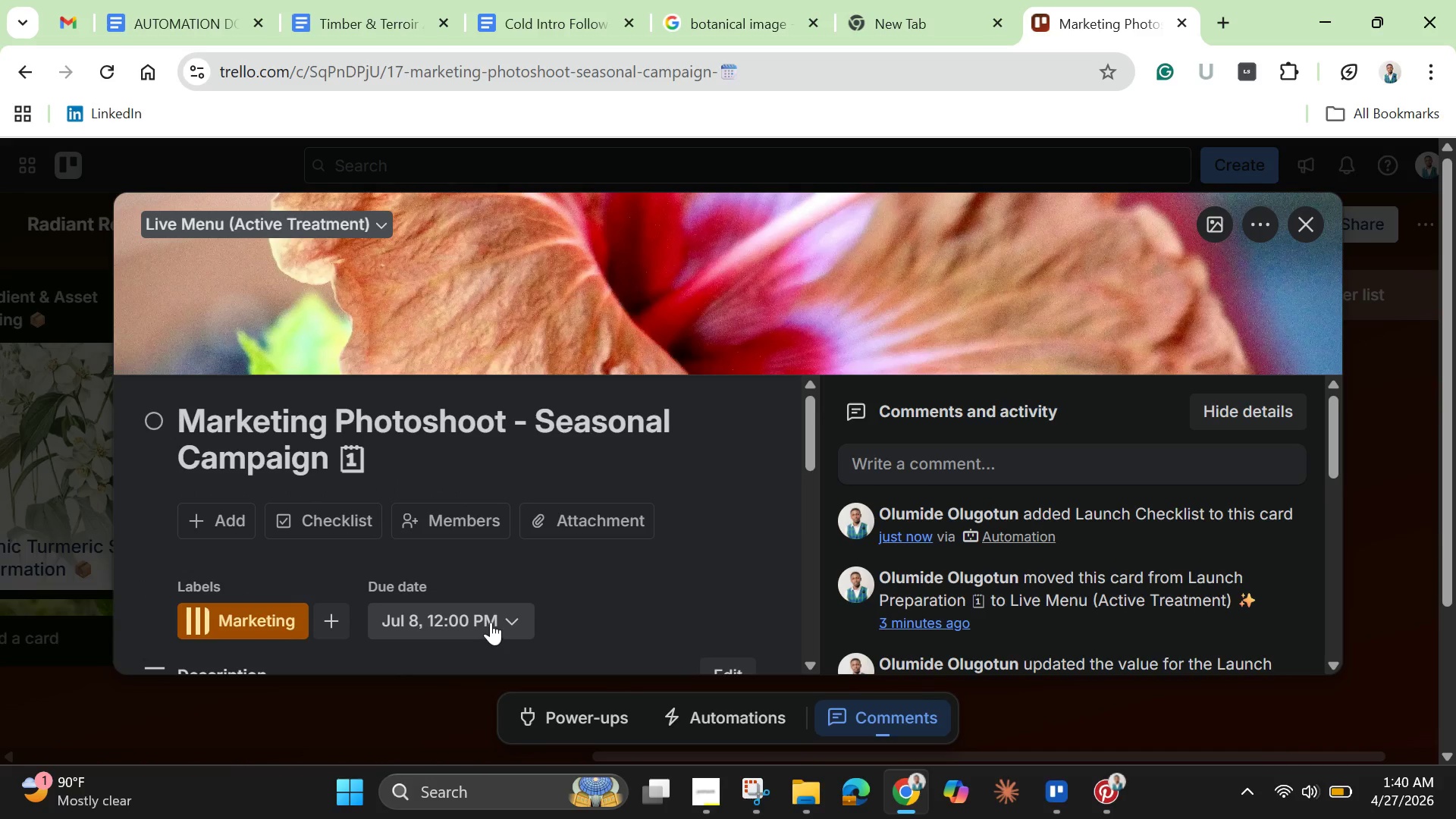 
left_click([491, 620])
 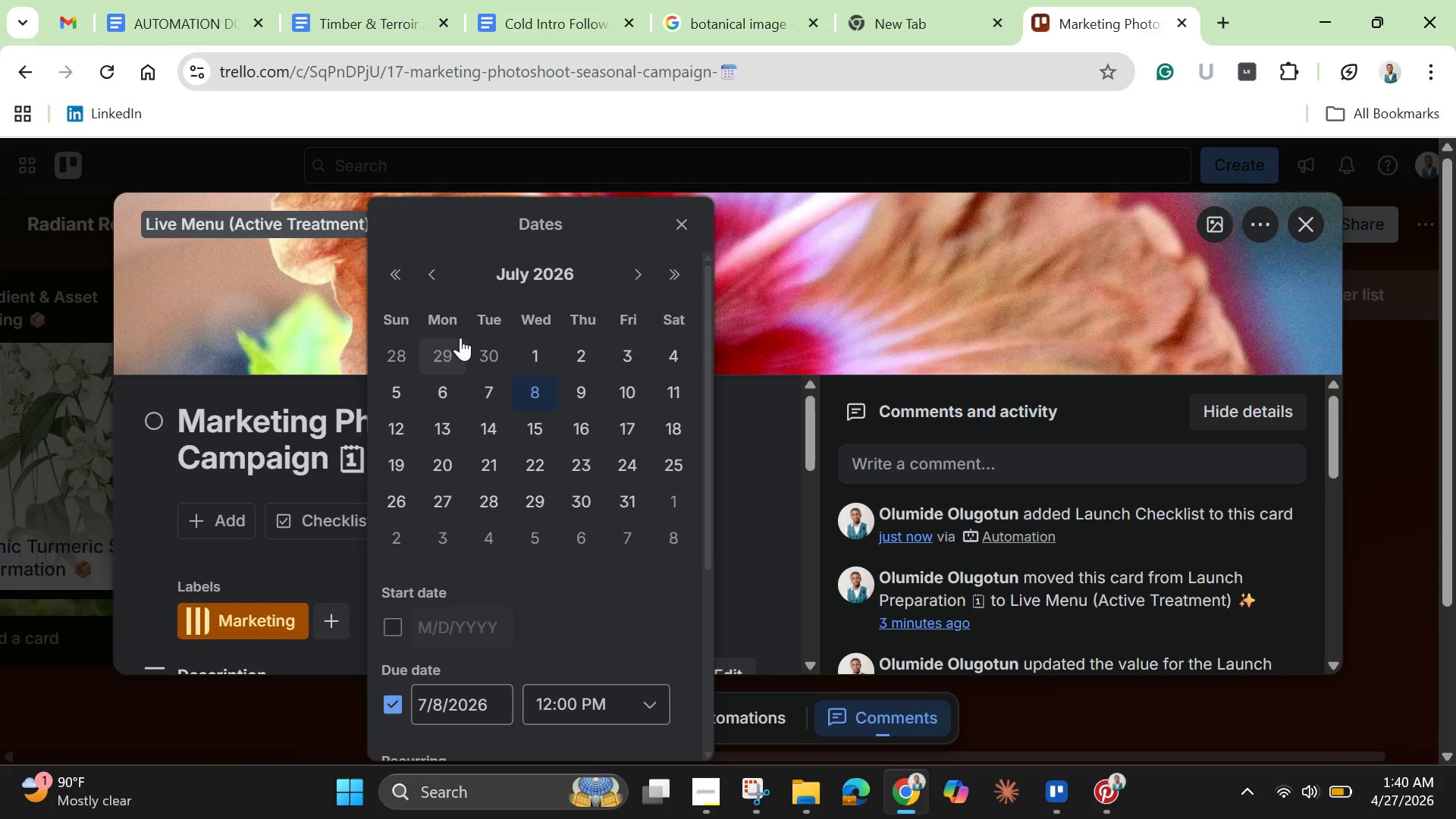 
left_click([432, 278])
 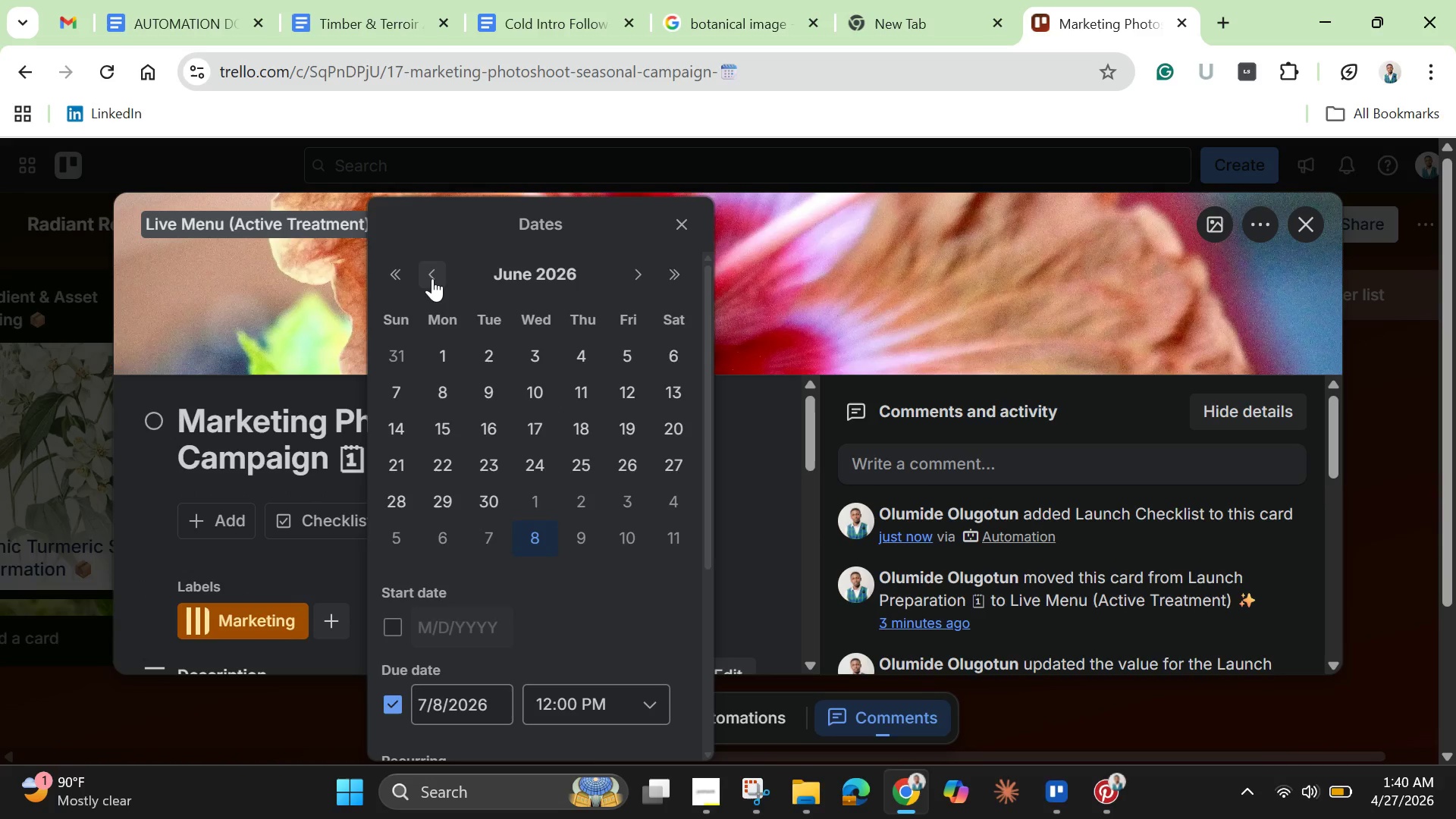 
left_click([432, 278])
 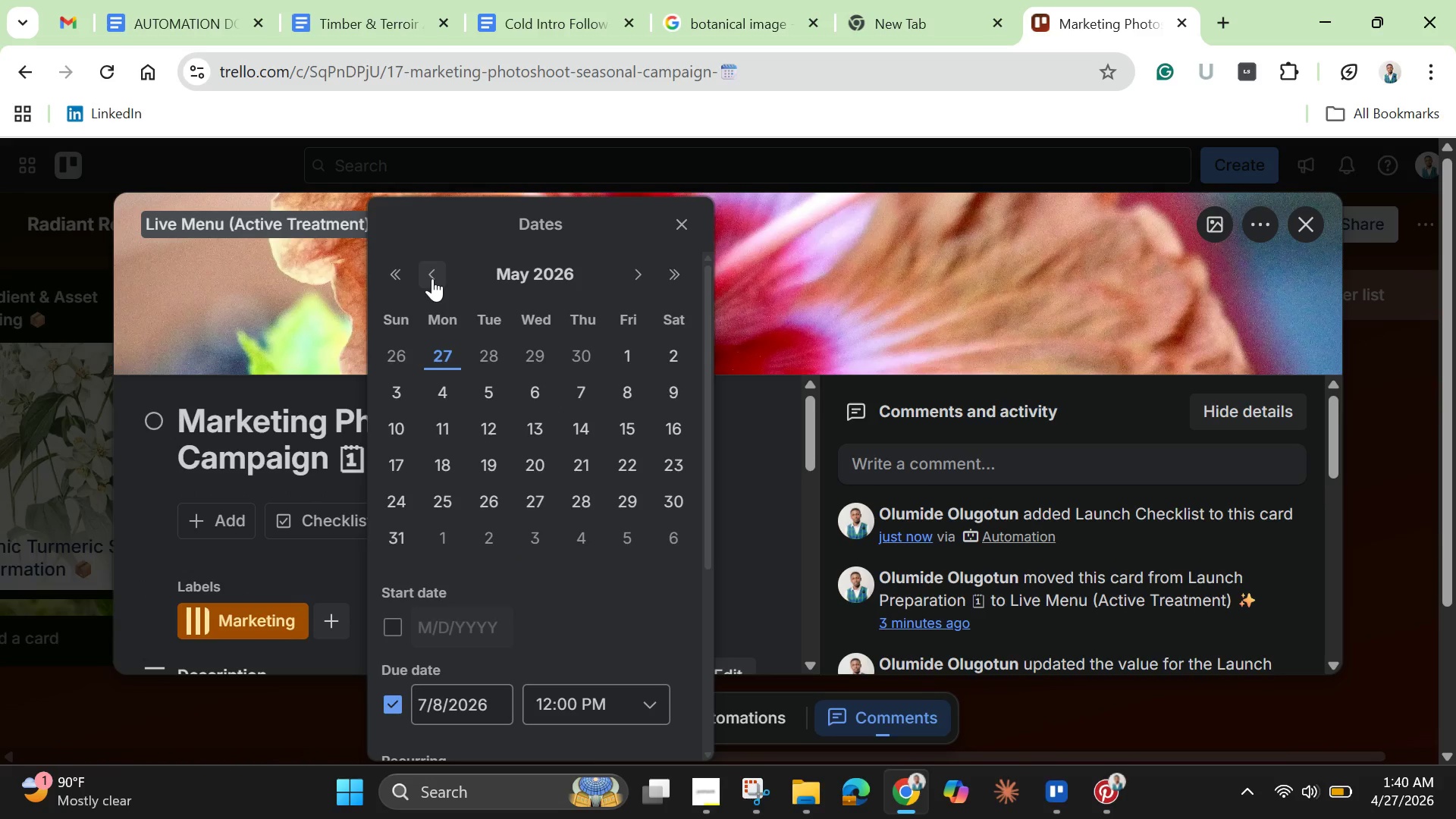 
left_click([432, 278])
 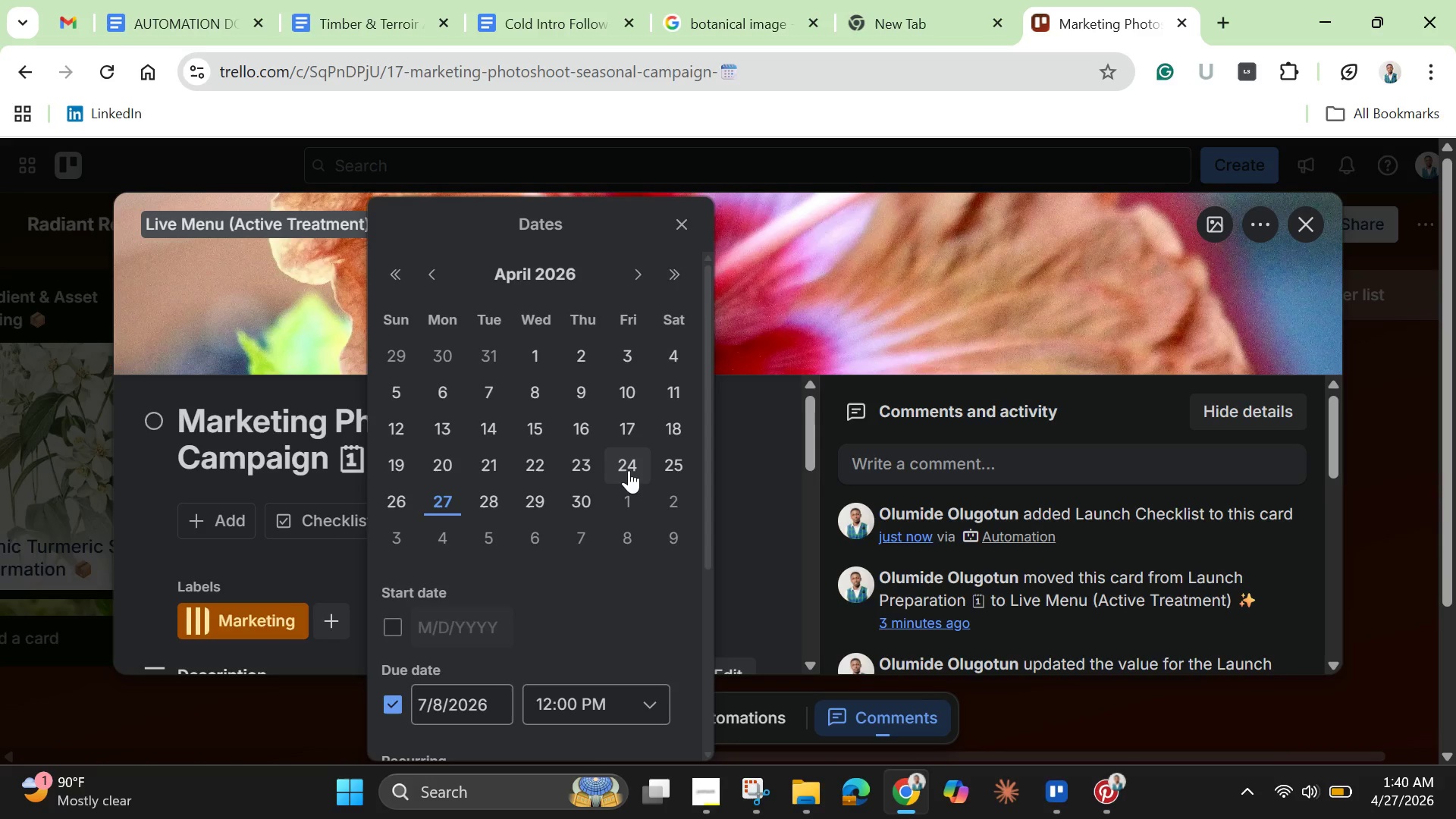 
left_click([629, 470])
 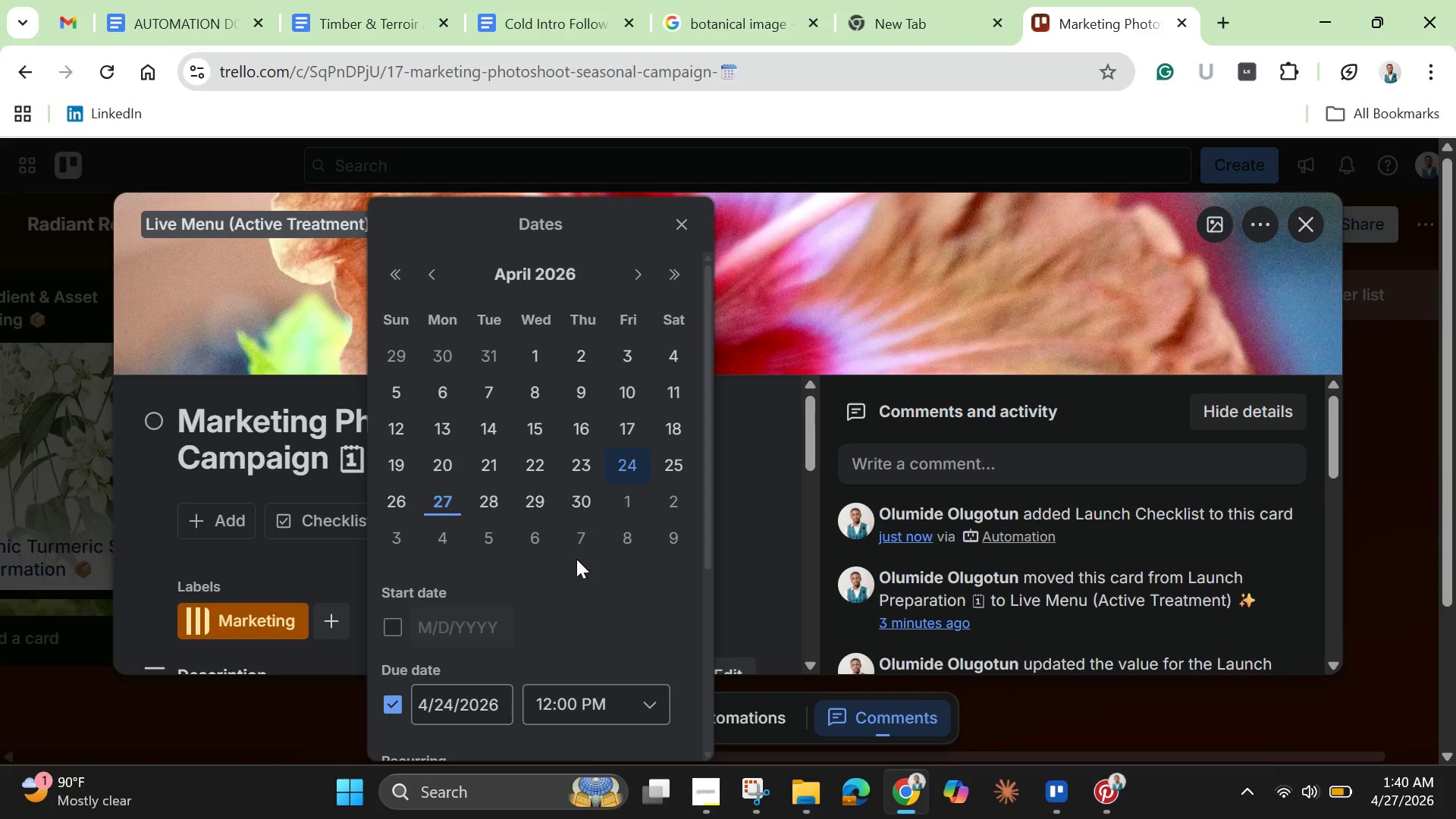 
scroll: coordinate [576, 563], scroll_direction: down, amount: 2.0
 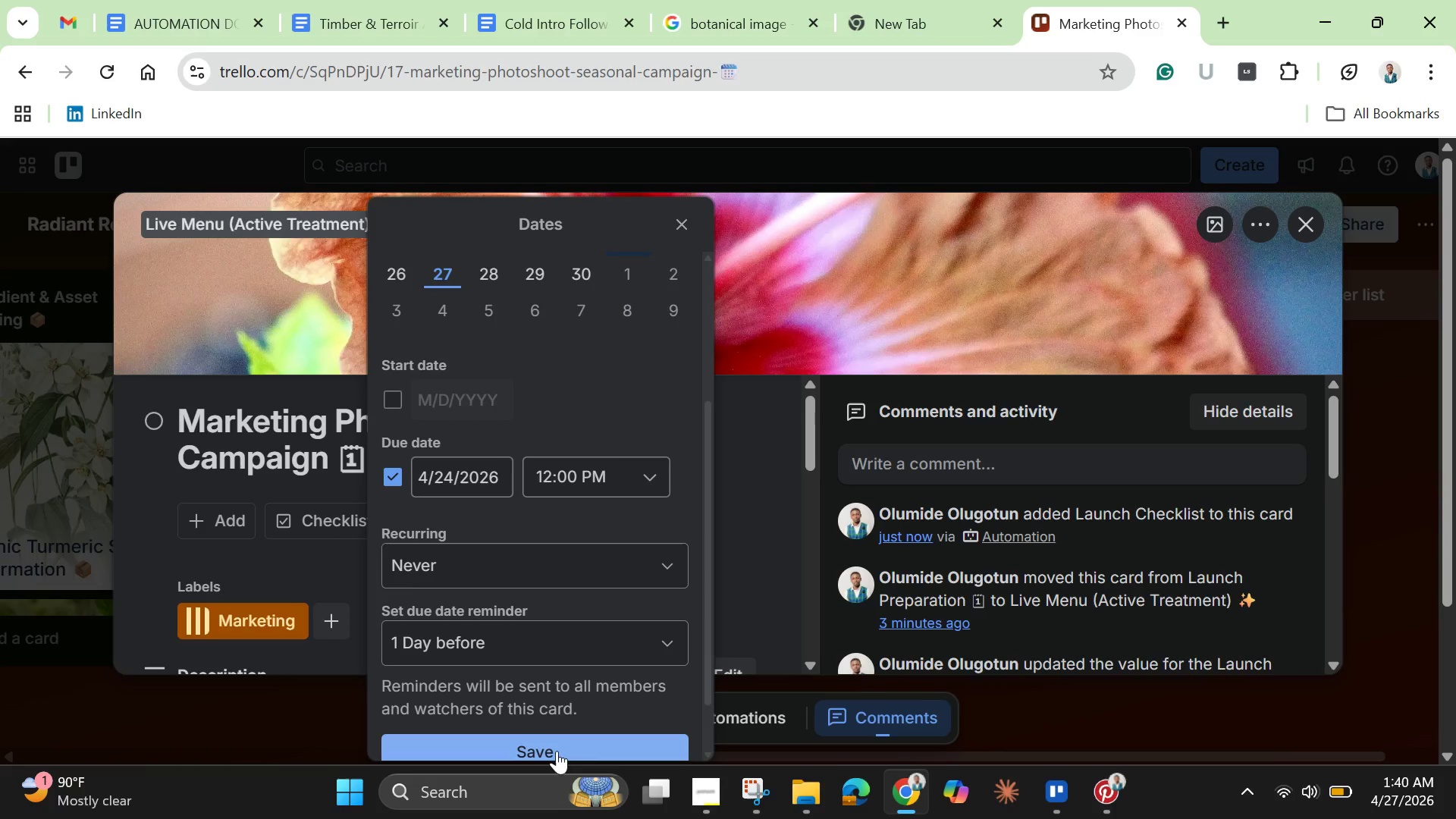 
left_click([557, 742])
 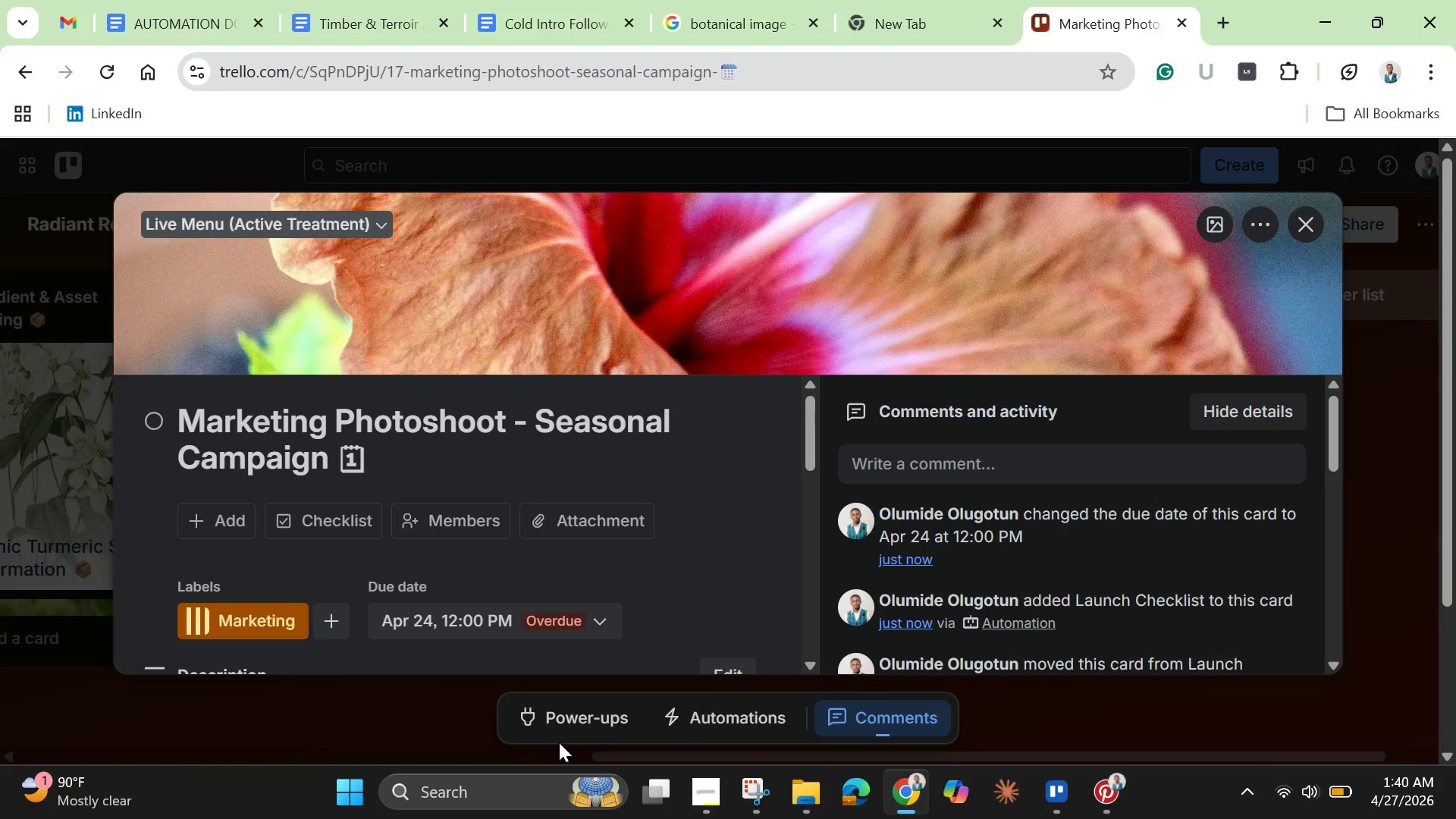 
mouse_move([554, 719])
 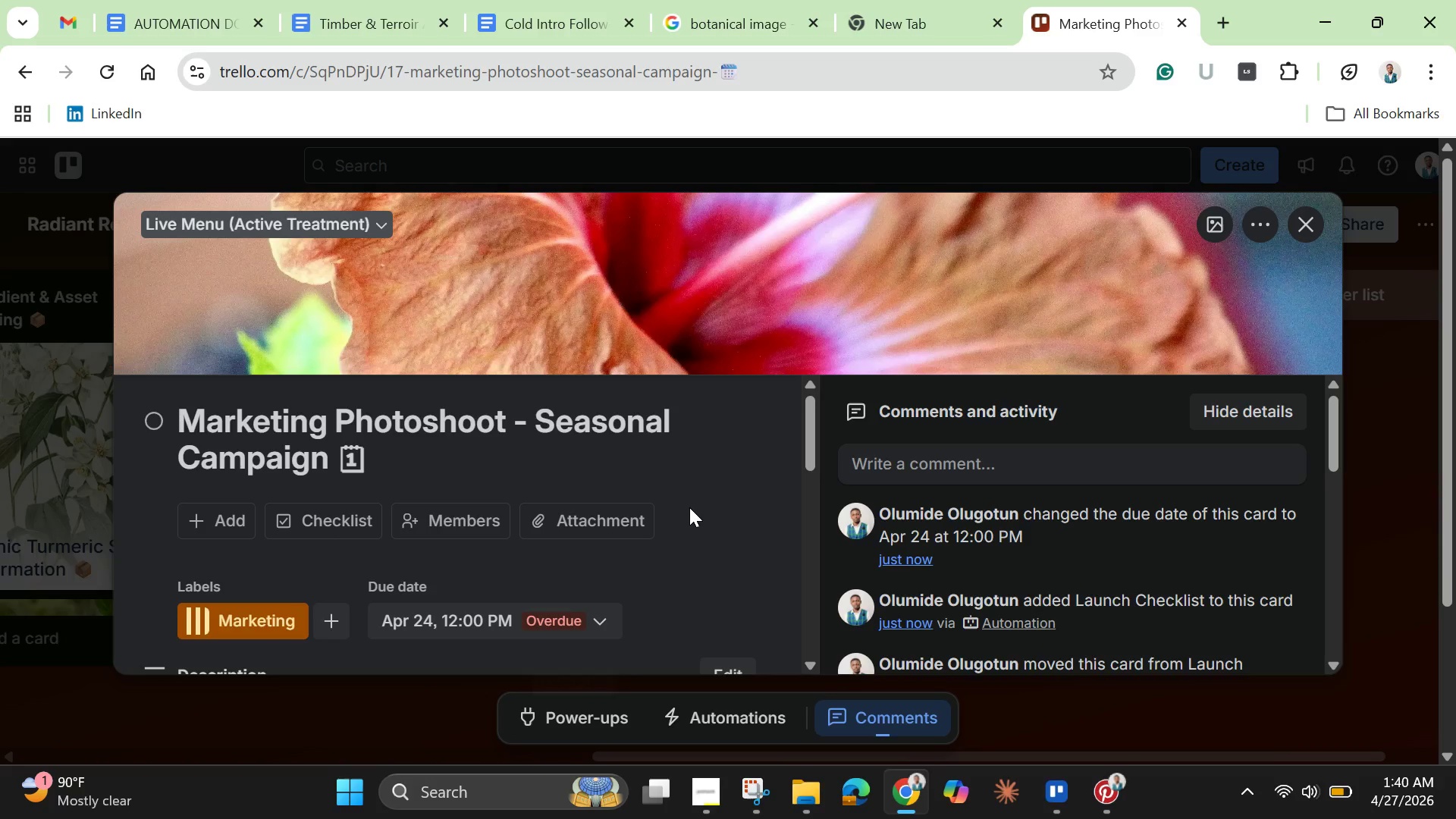 
scroll: coordinate [689, 507], scroll_direction: down, amount: 2.0
 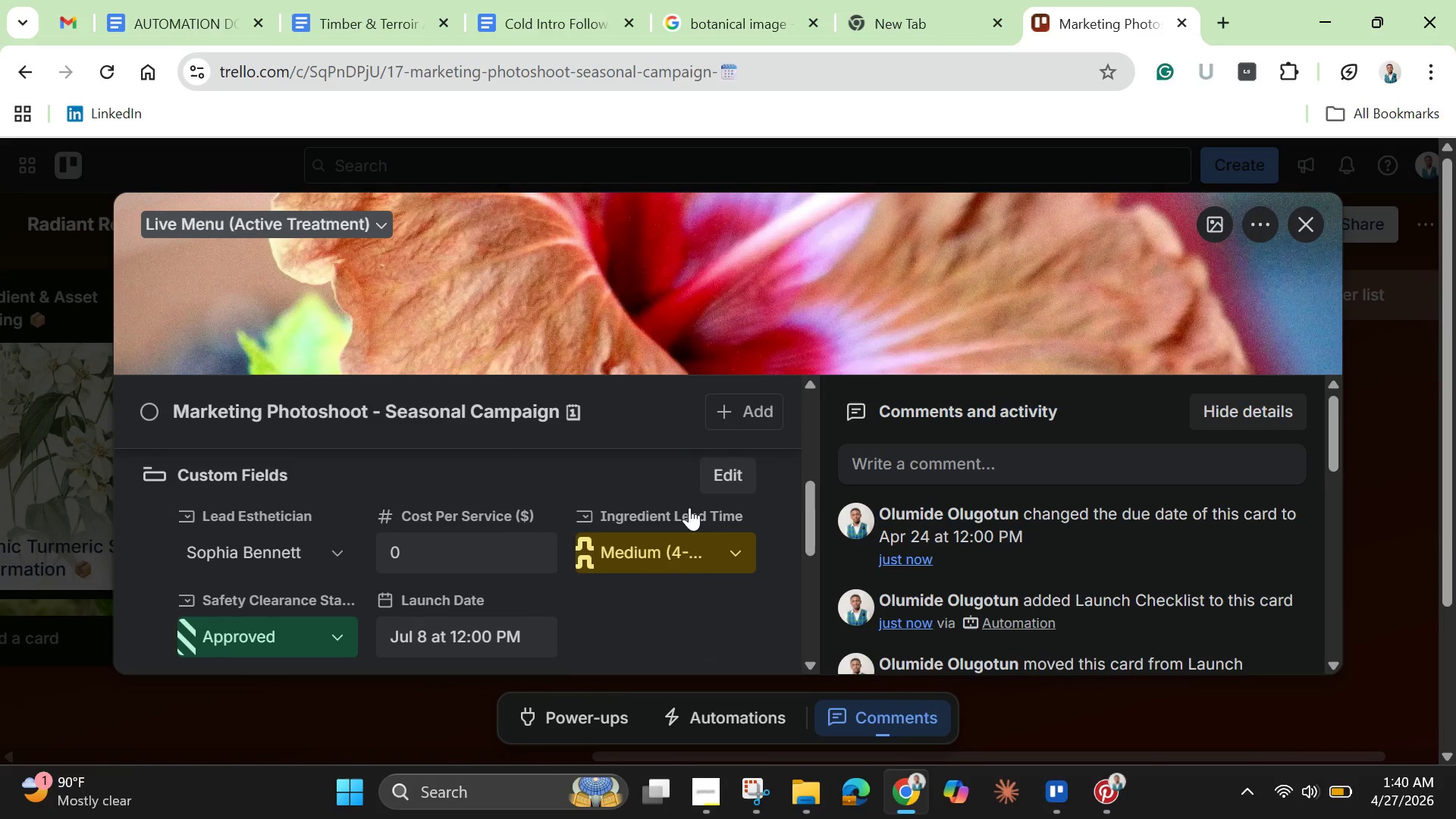 
scroll: coordinate [689, 507], scroll_direction: up, amount: 4.0
 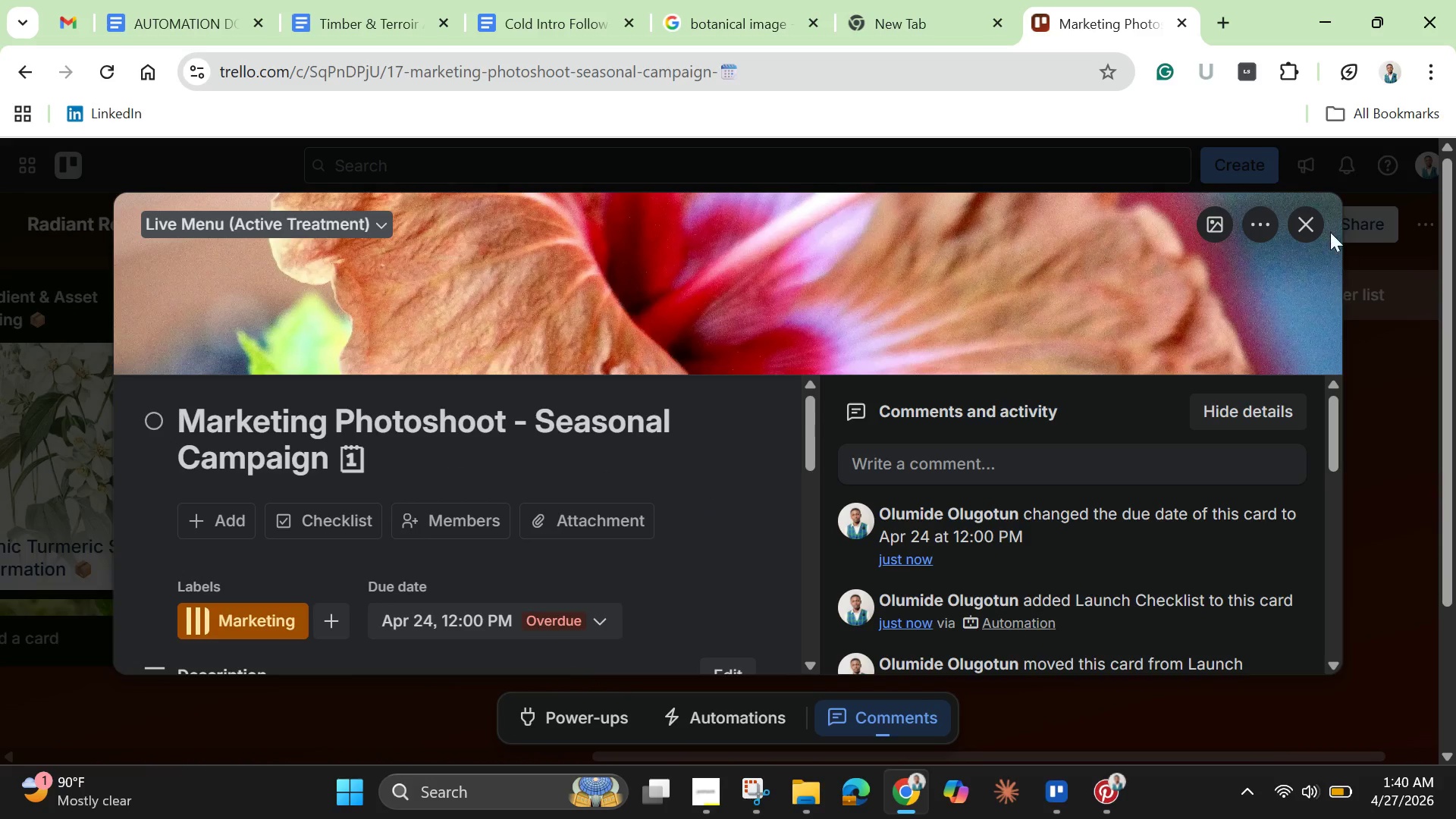 
left_click([1307, 217])
 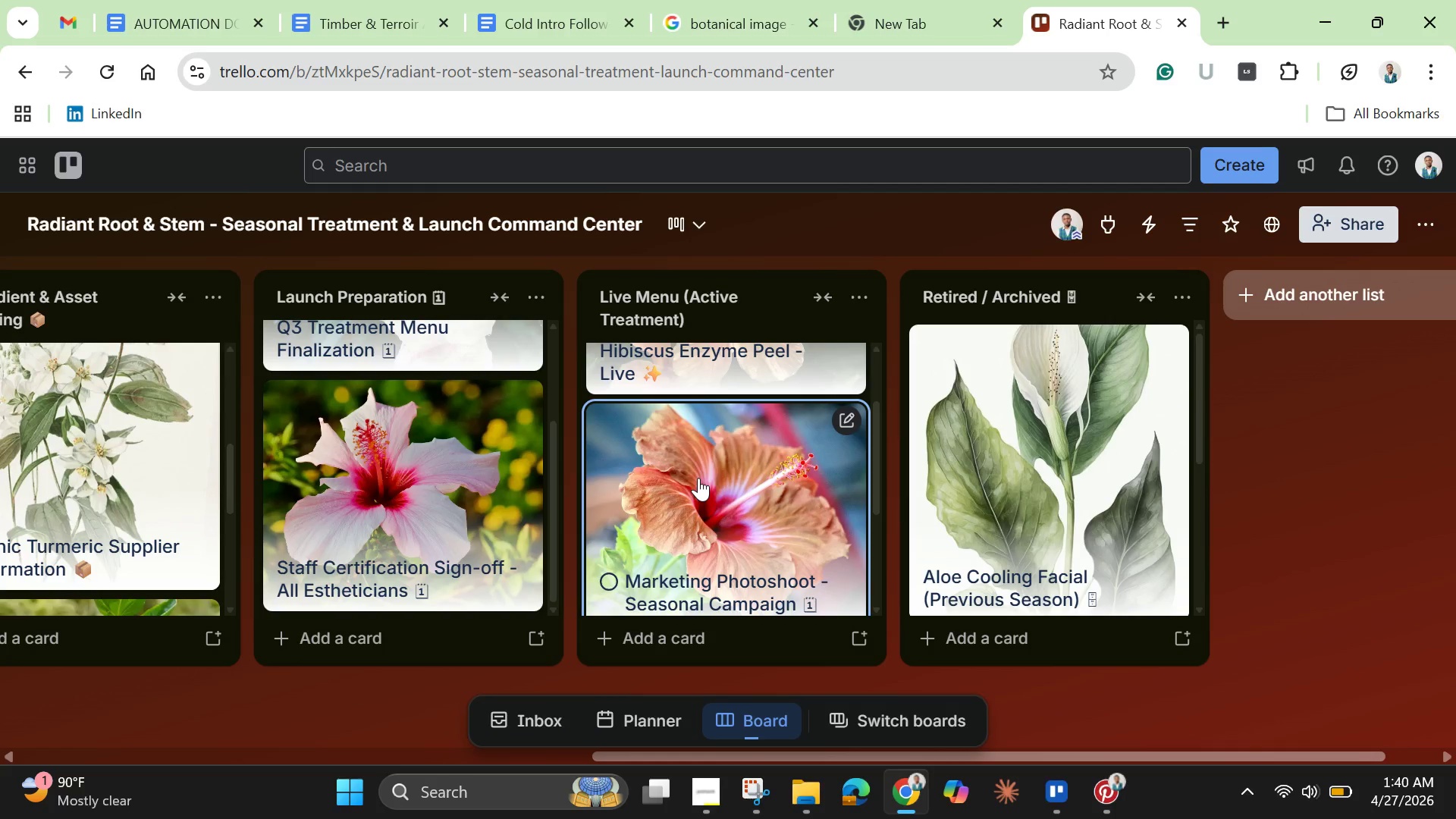 
wait(9.8)
 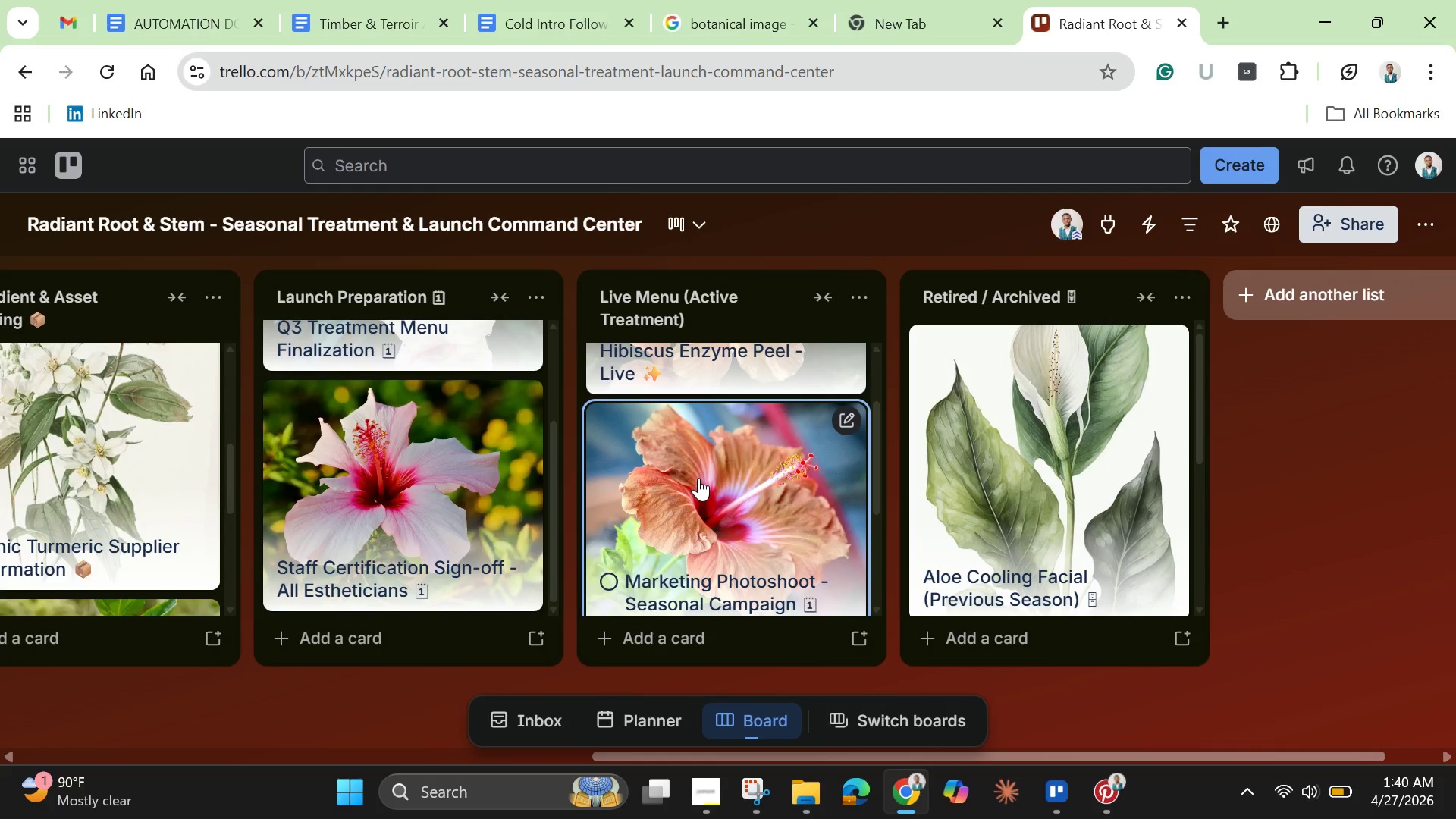 
left_click([720, 481])
 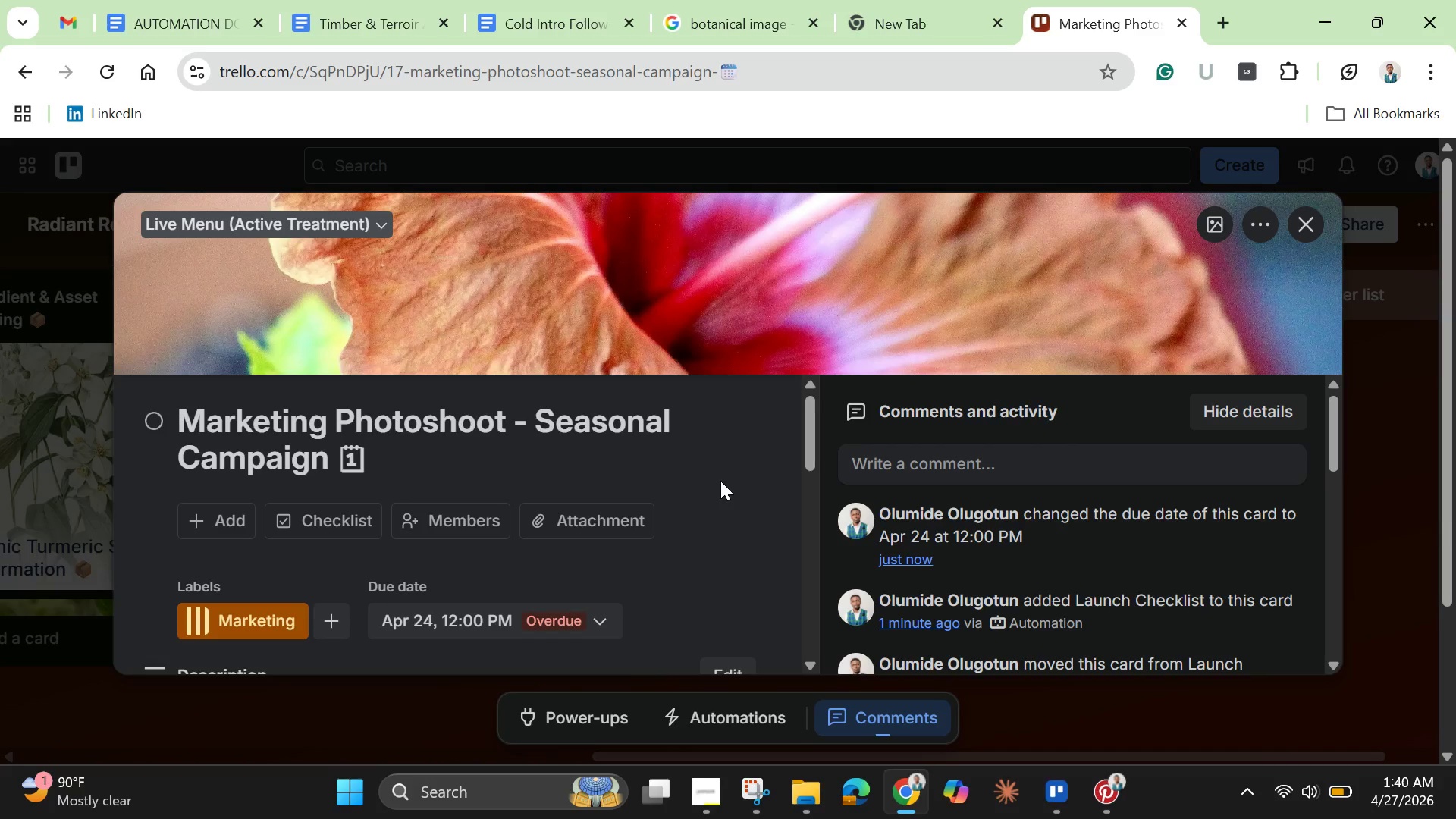 
scroll: coordinate [720, 484], scroll_direction: down, amount: 2.0
 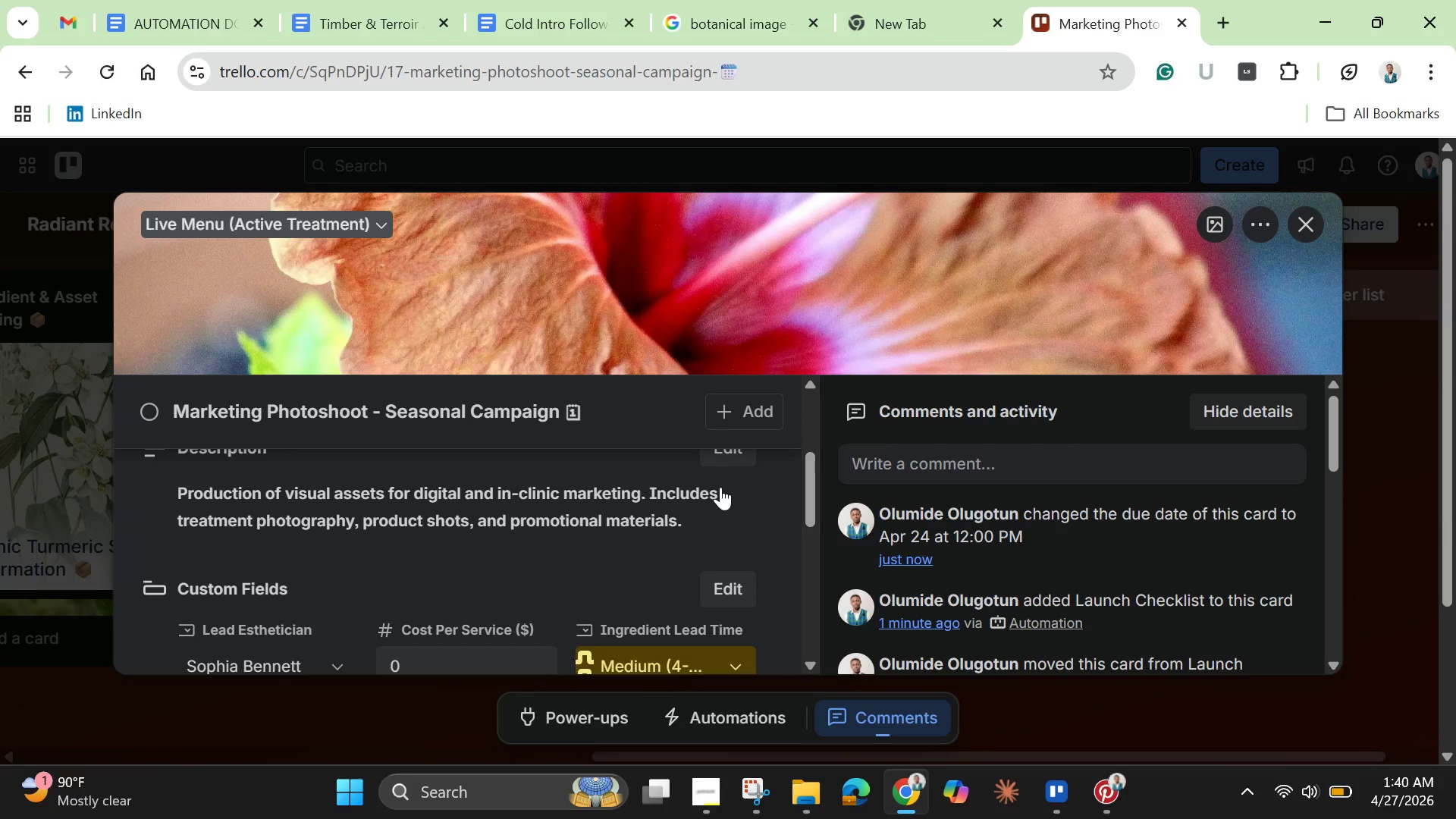 
scroll: coordinate [720, 487], scroll_direction: up, amount: 3.0
 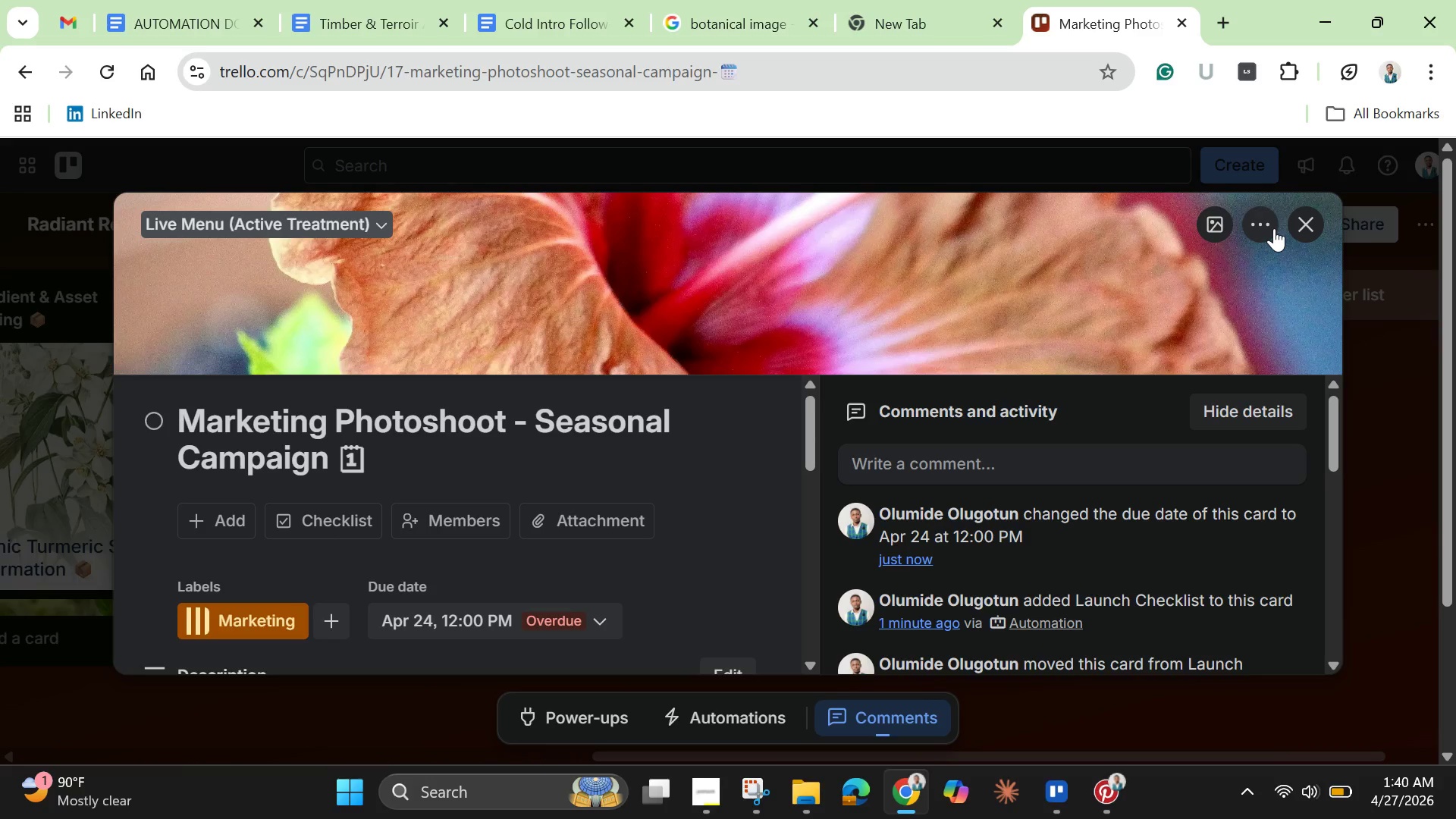 
left_click([1300, 218])
 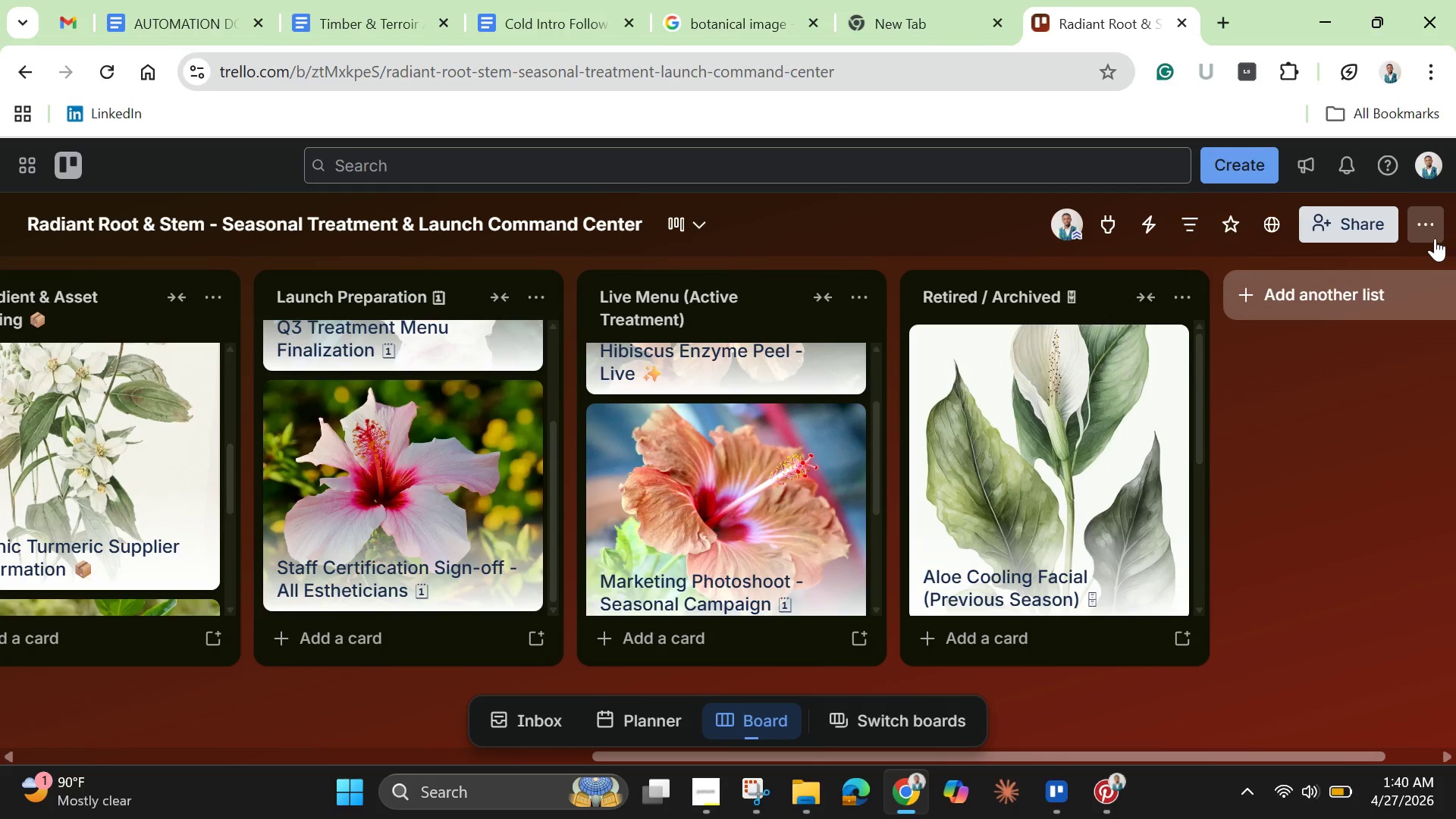 
left_click([1420, 228])
 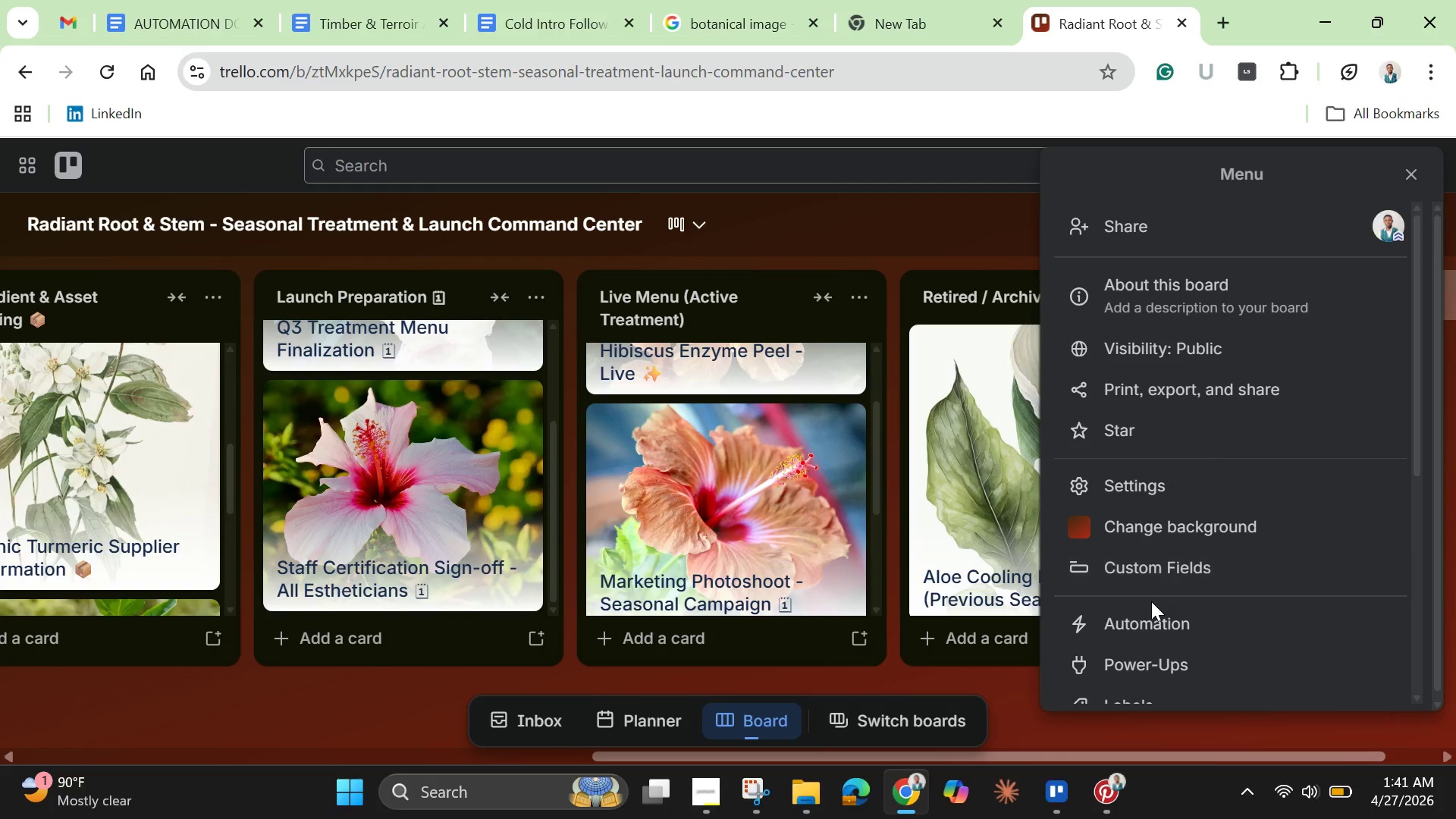 
left_click([1147, 614])
 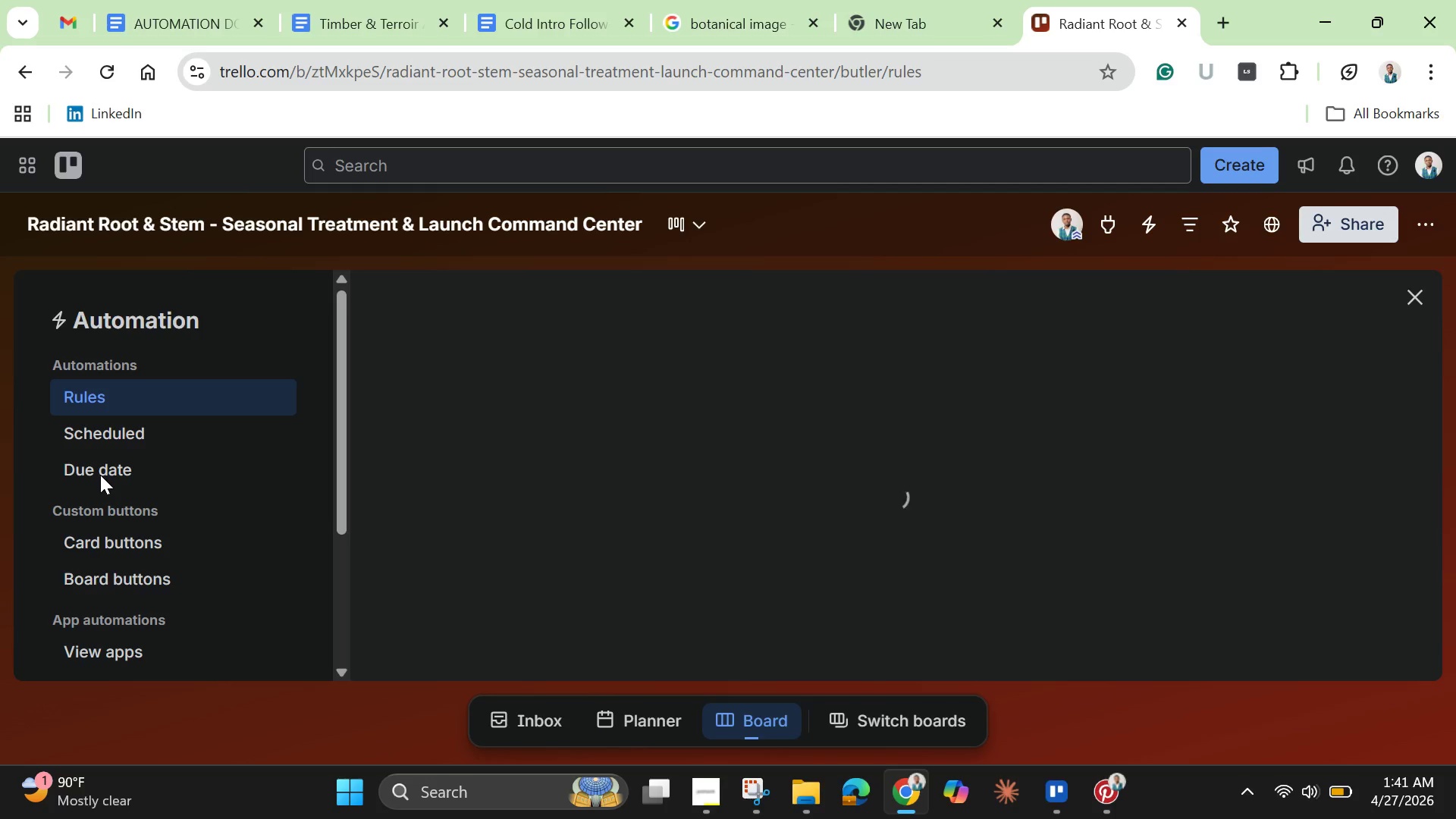 
wait(9.84)
 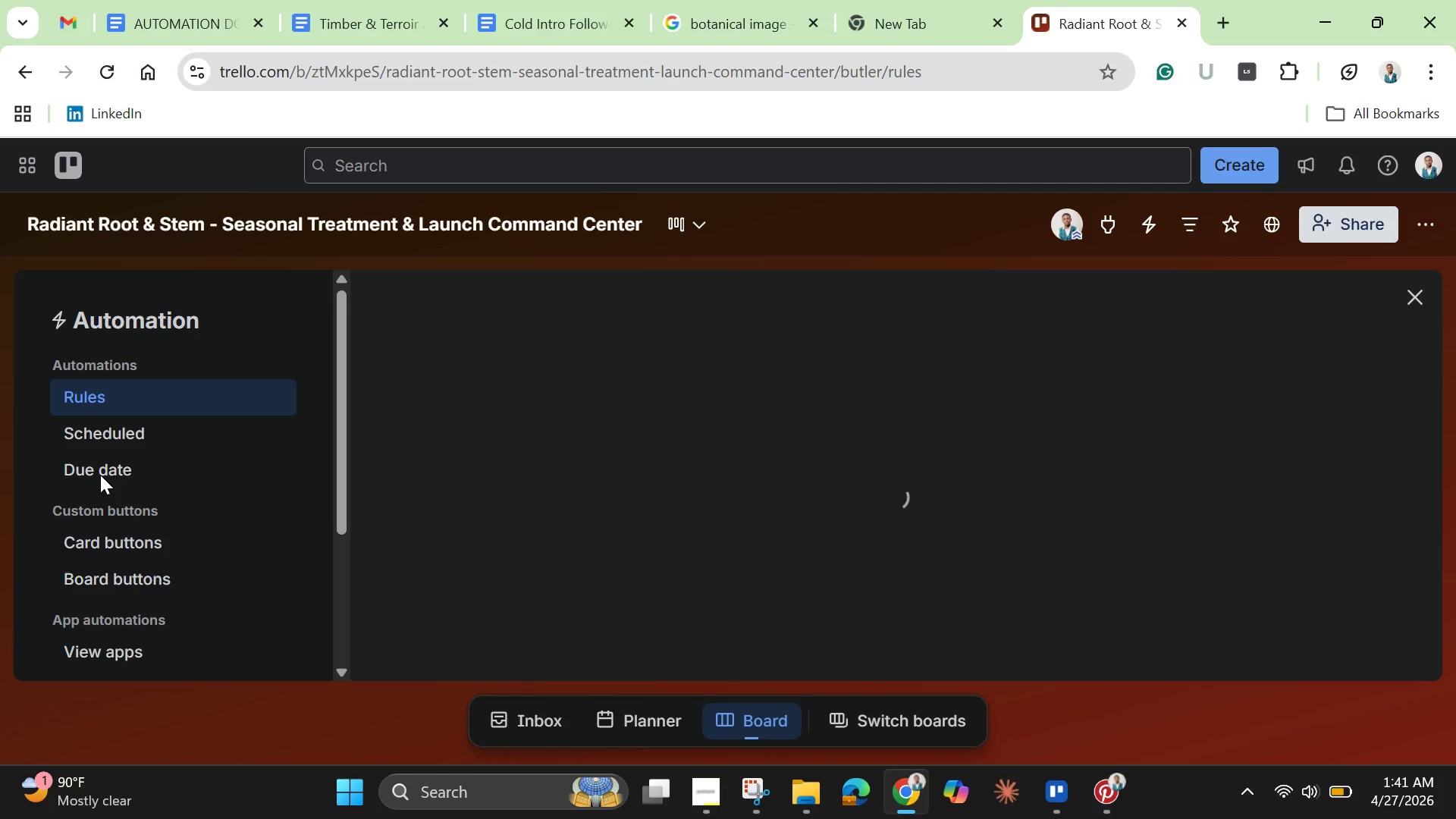 
scroll: coordinate [588, 418], scroll_direction: down, amount: 1.0
 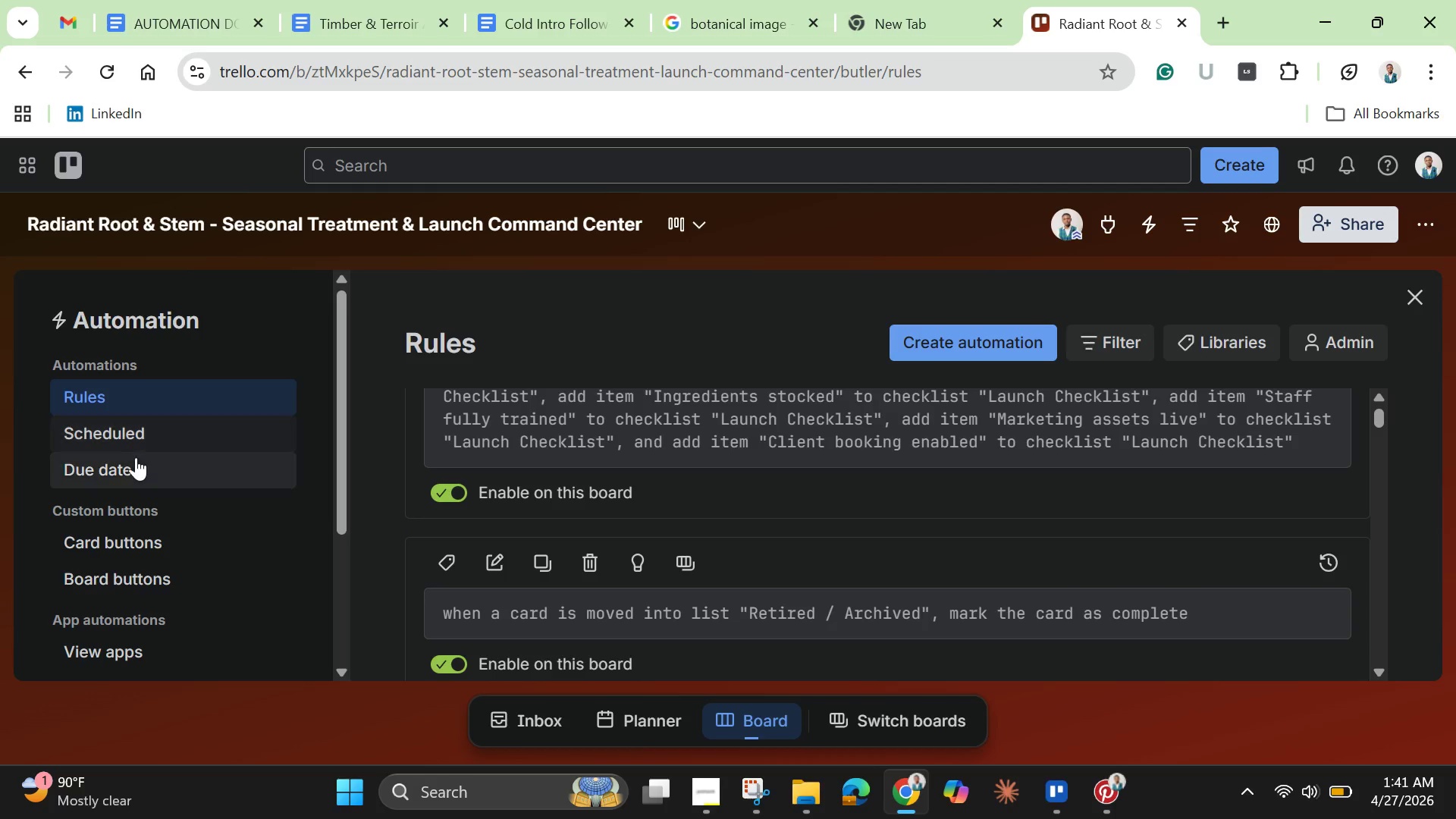 
left_click([123, 469])
 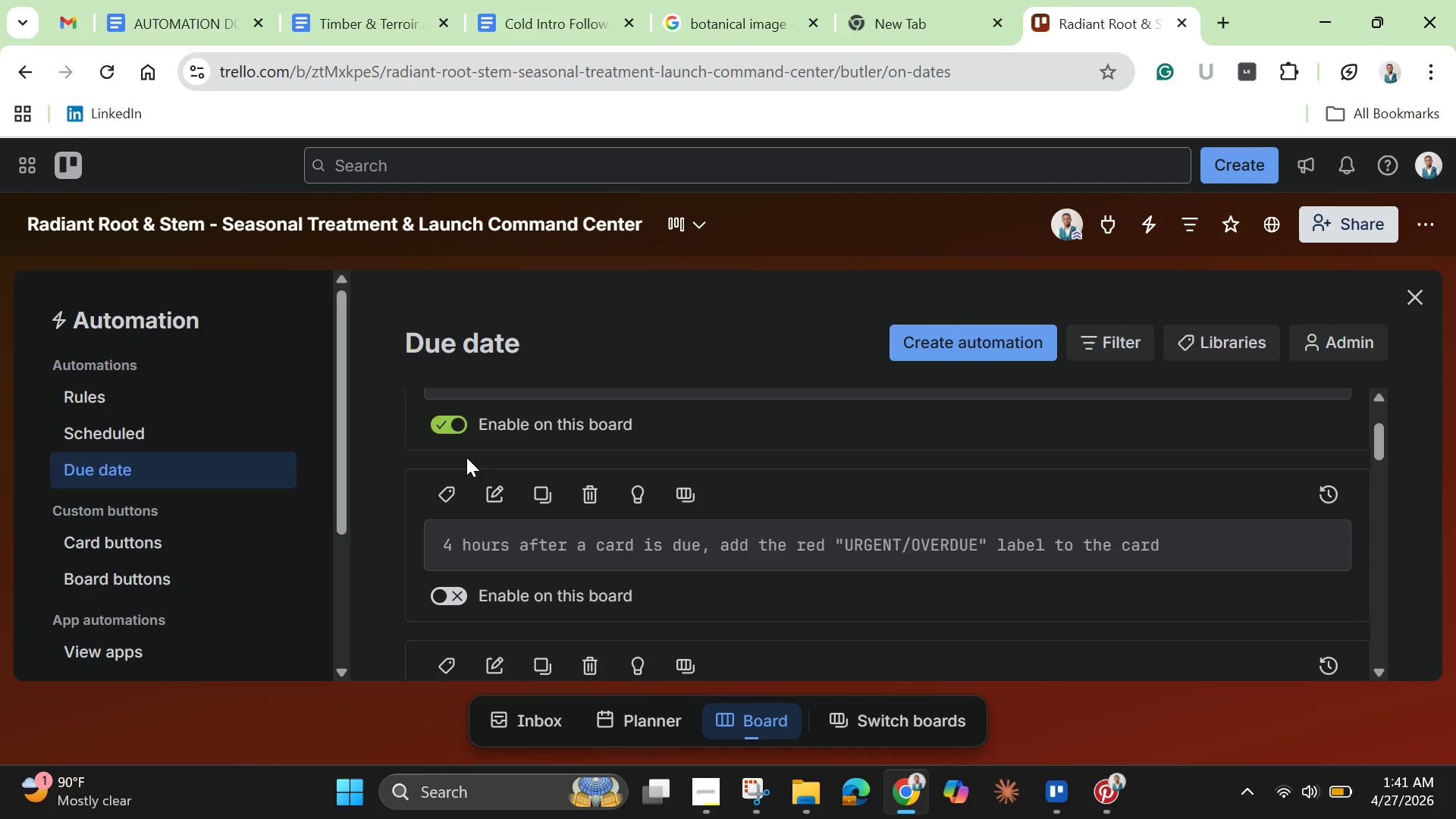 
scroll: coordinate [583, 493], scroll_direction: up, amount: 2.0
 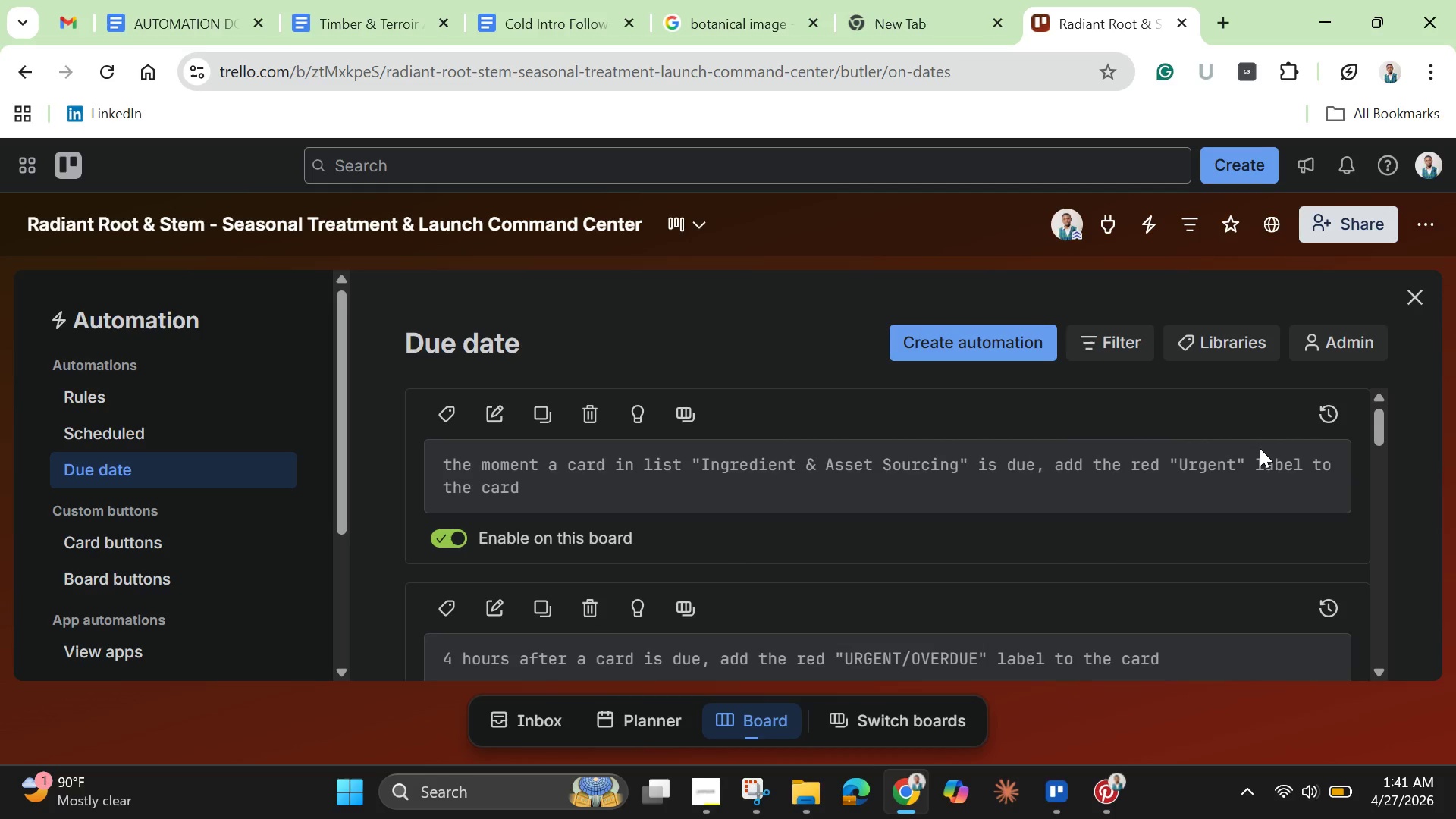 
wait(10.56)
 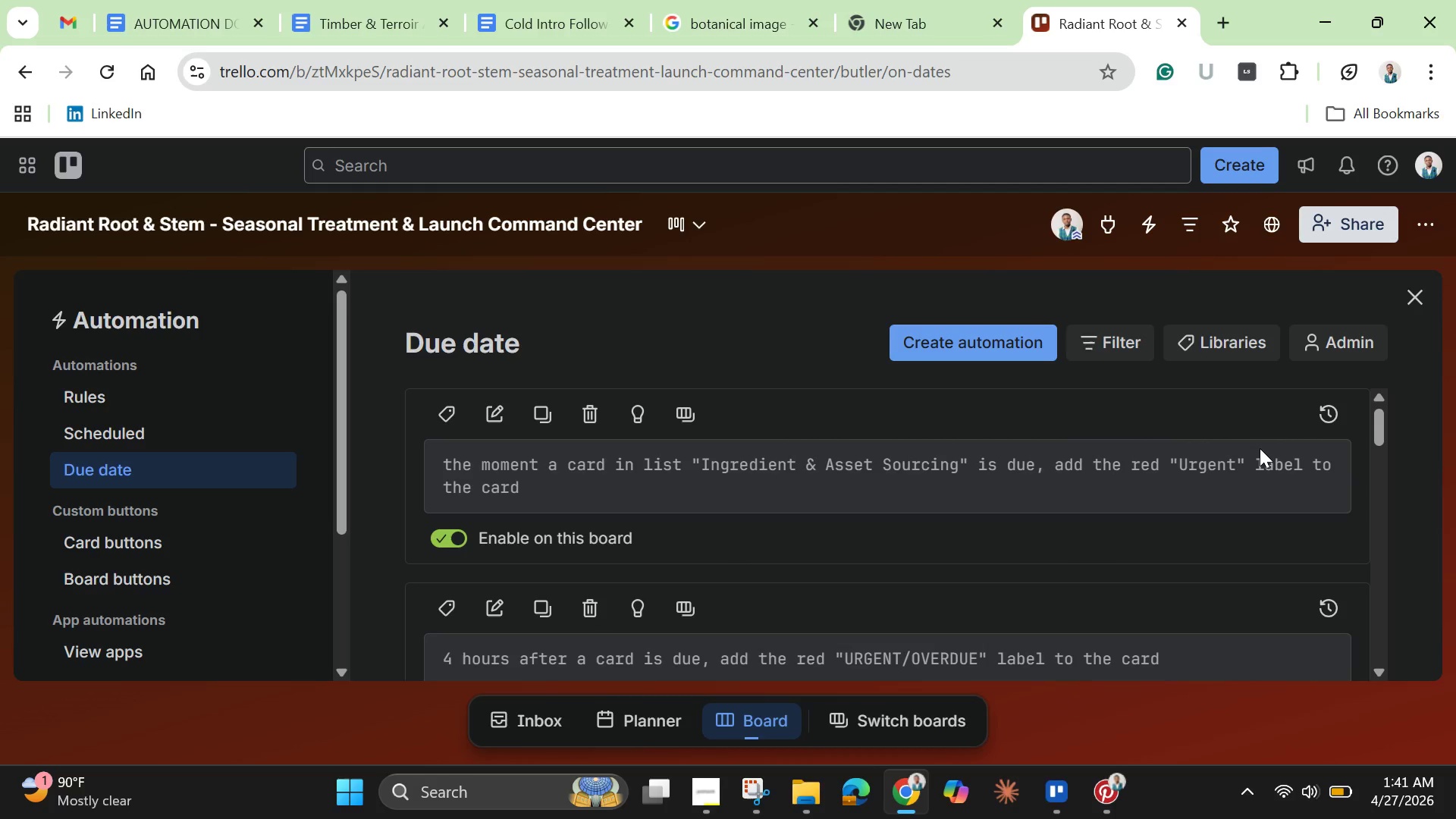 
left_click([1418, 302])
 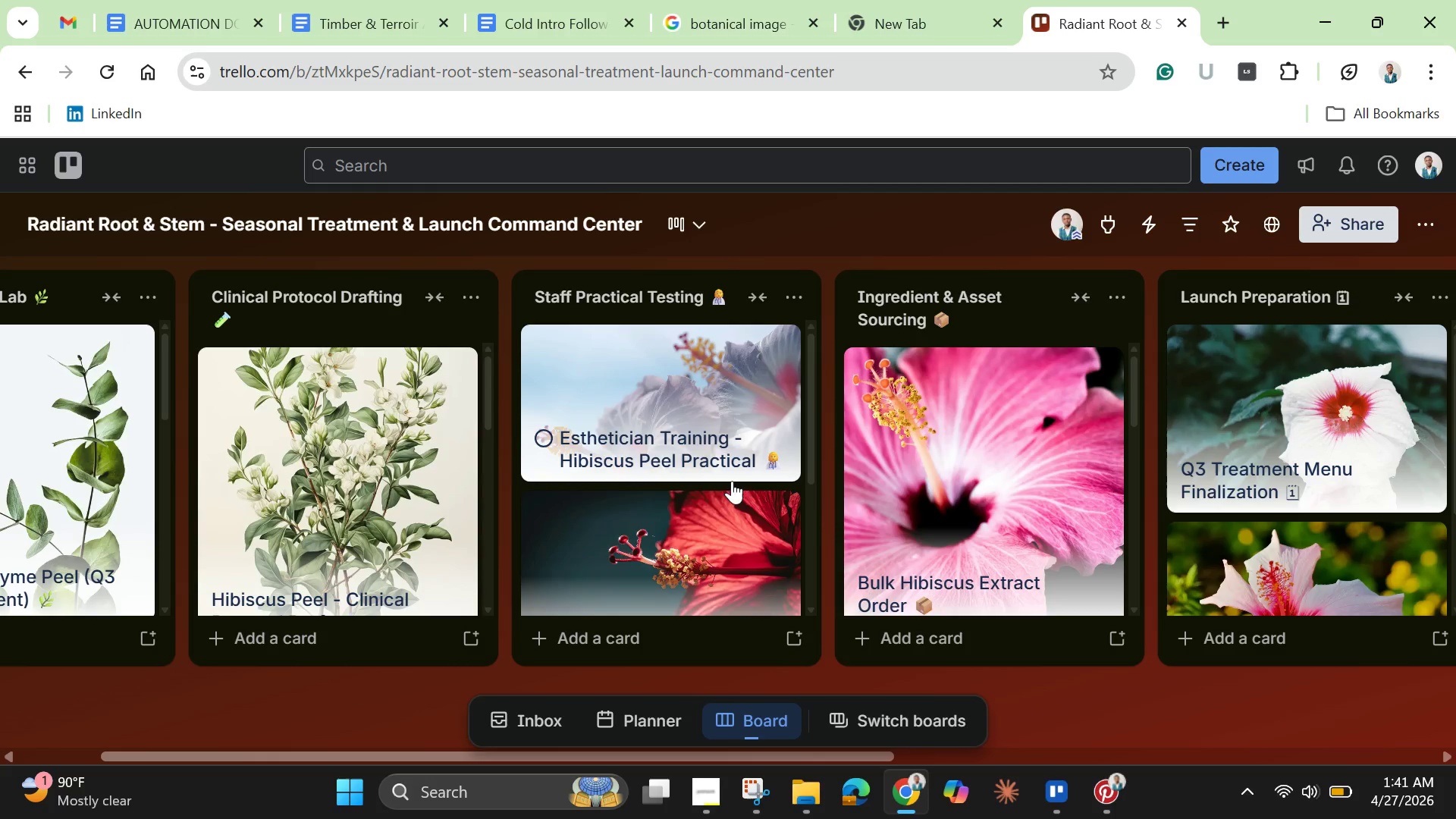 
scroll: coordinate [949, 499], scroll_direction: down, amount: 1.0
 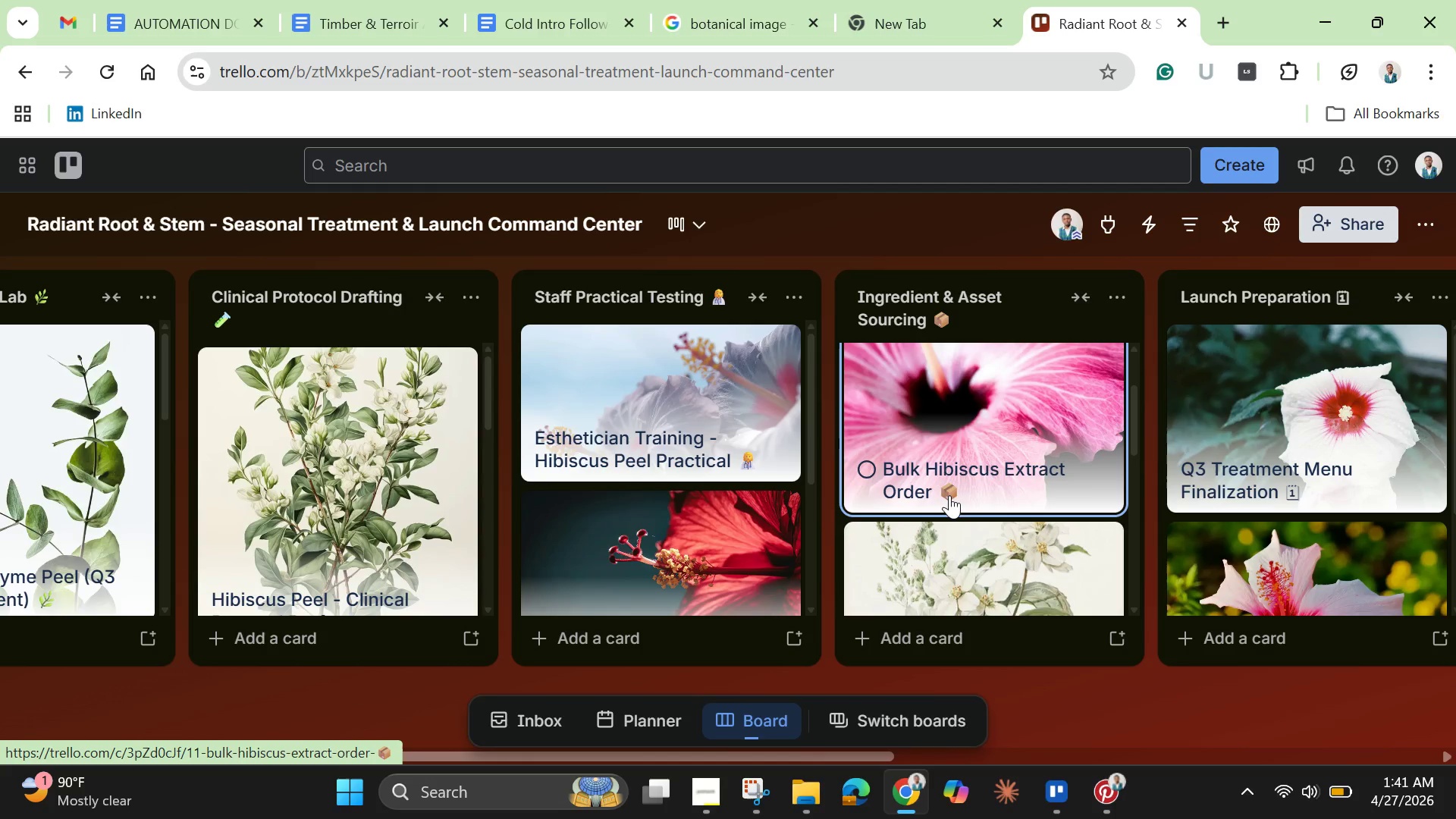 
scroll: coordinate [949, 495], scroll_direction: up, amount: 1.0
 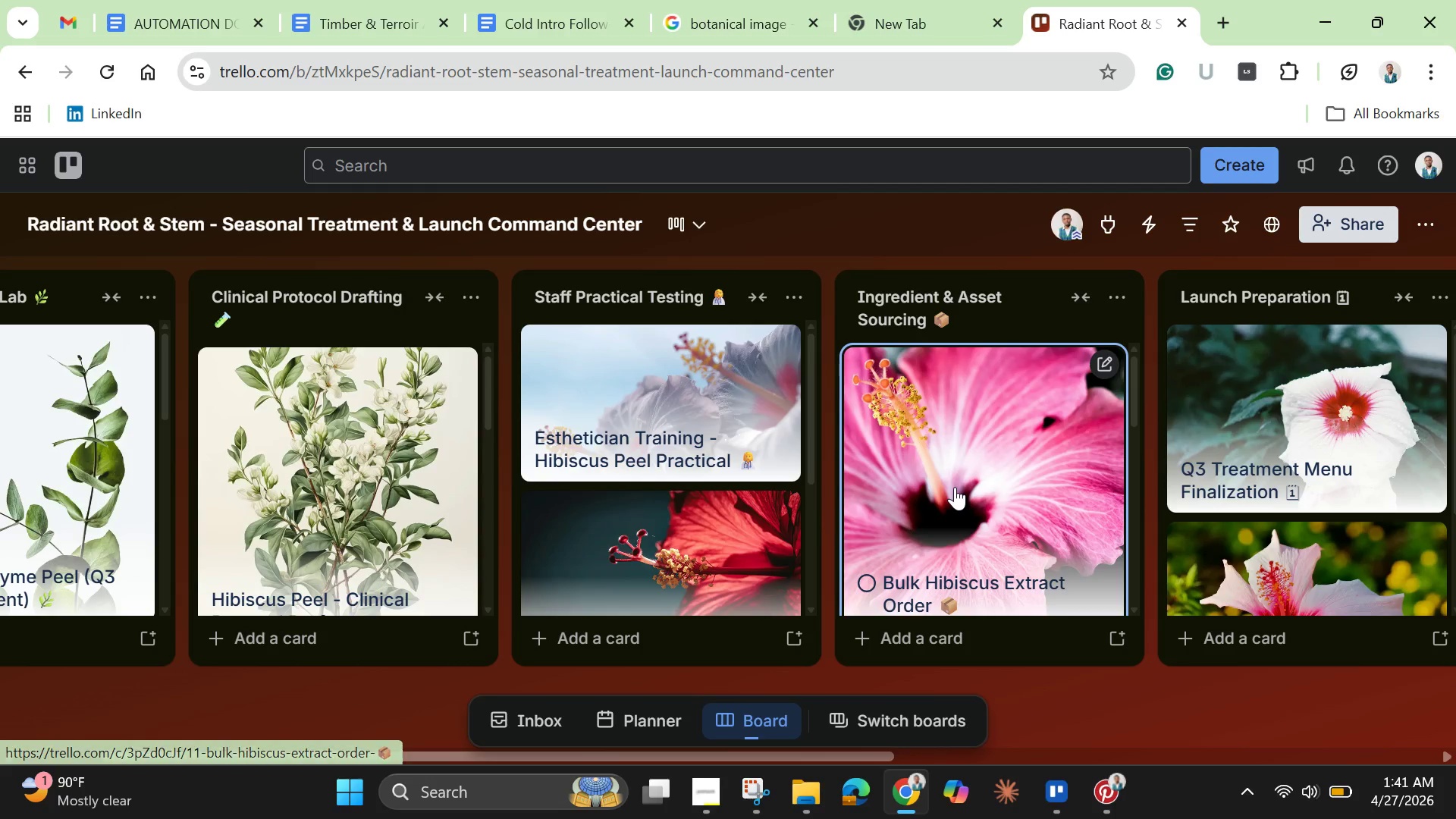 
left_click([955, 487])
 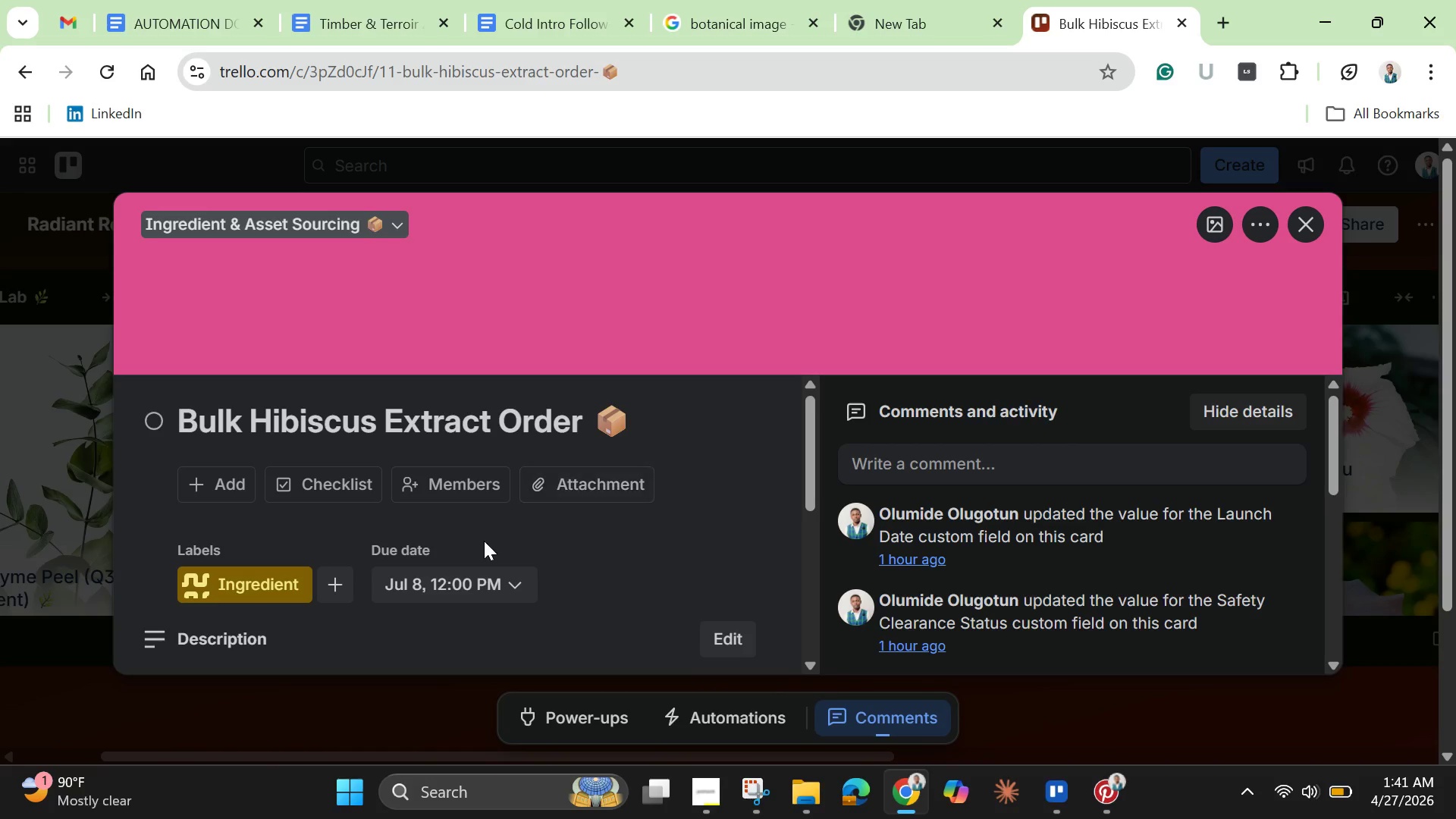 
left_click([475, 583])
 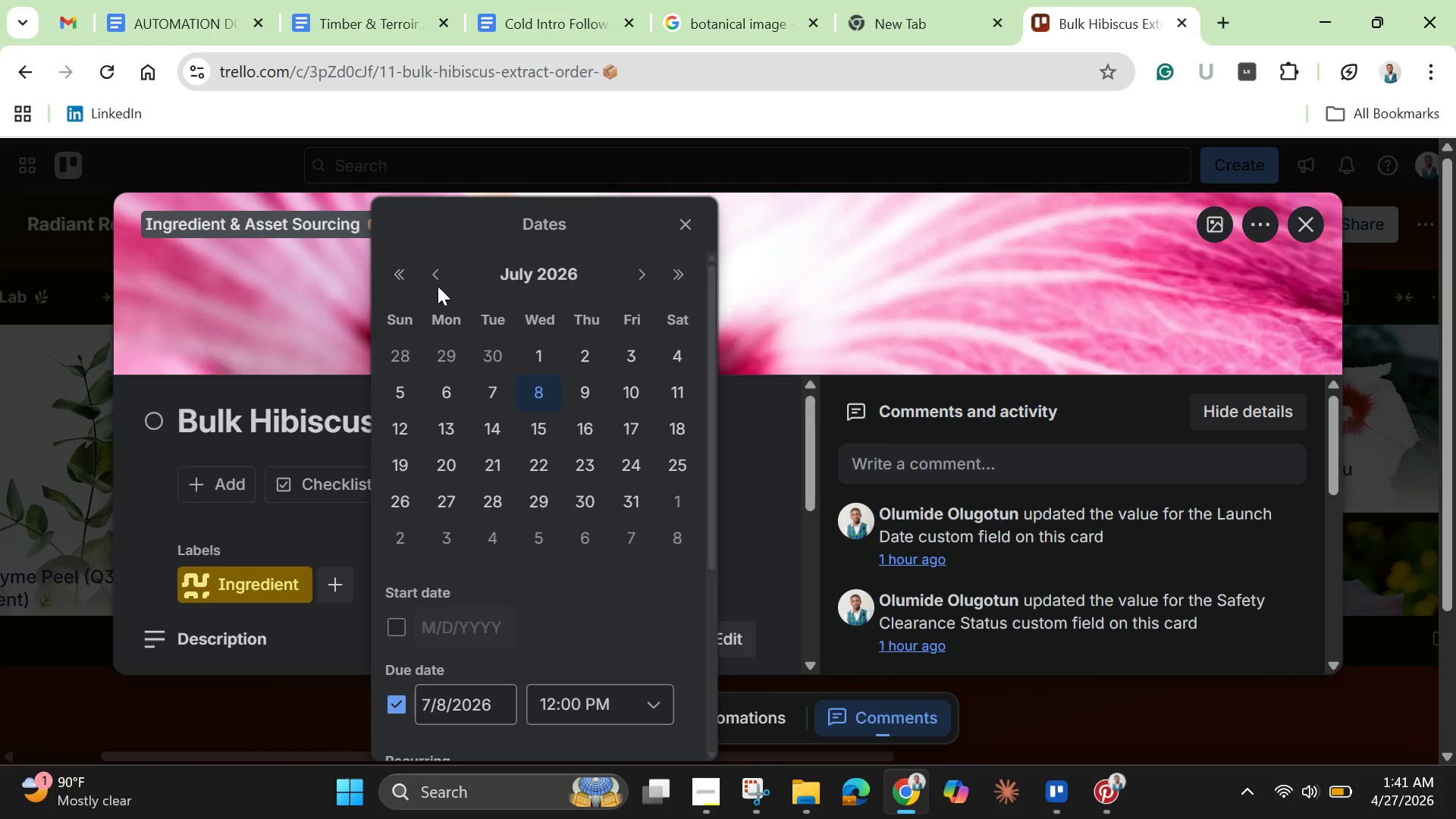 
left_click([444, 274])
 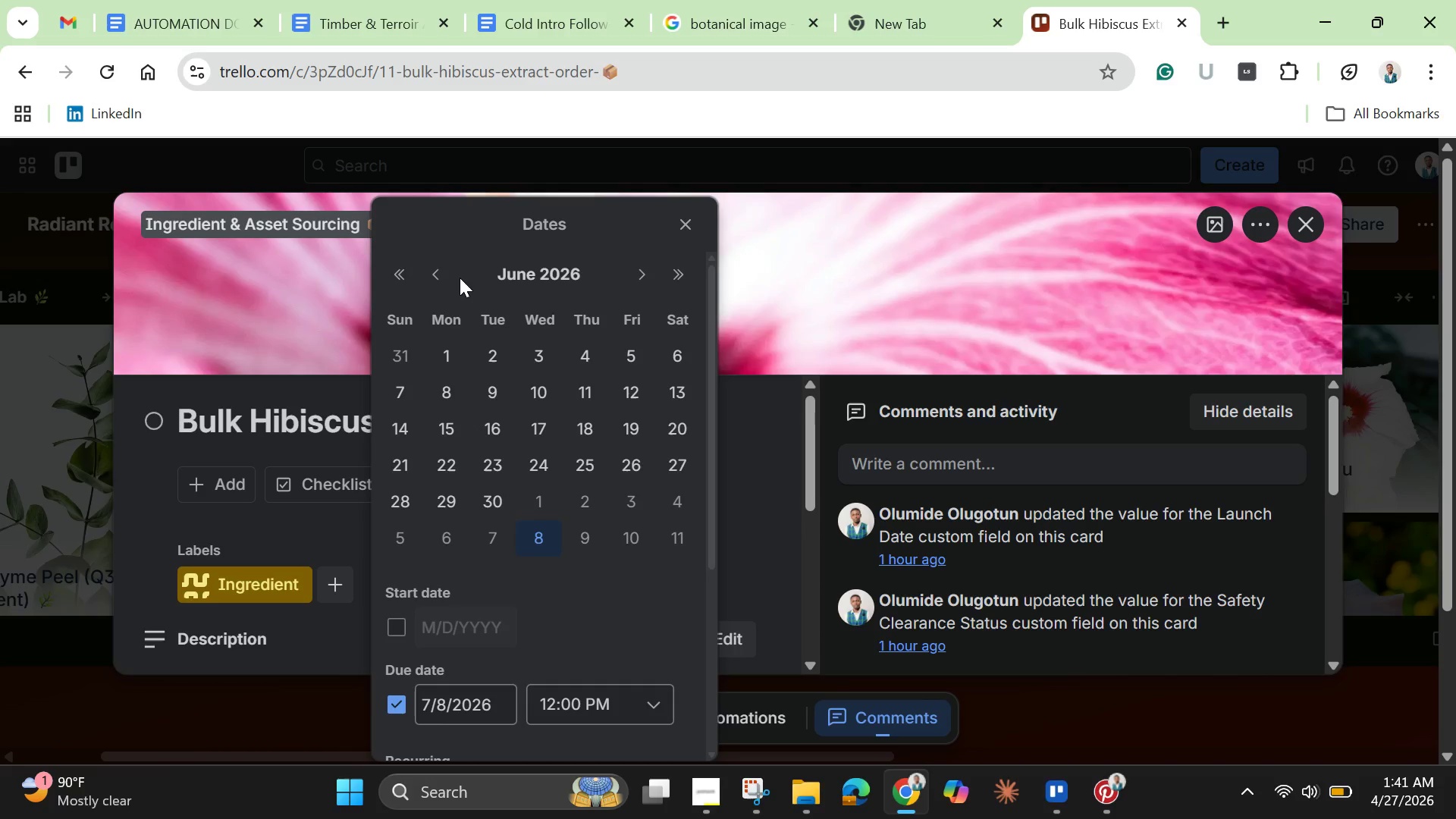 
left_click([438, 276])
 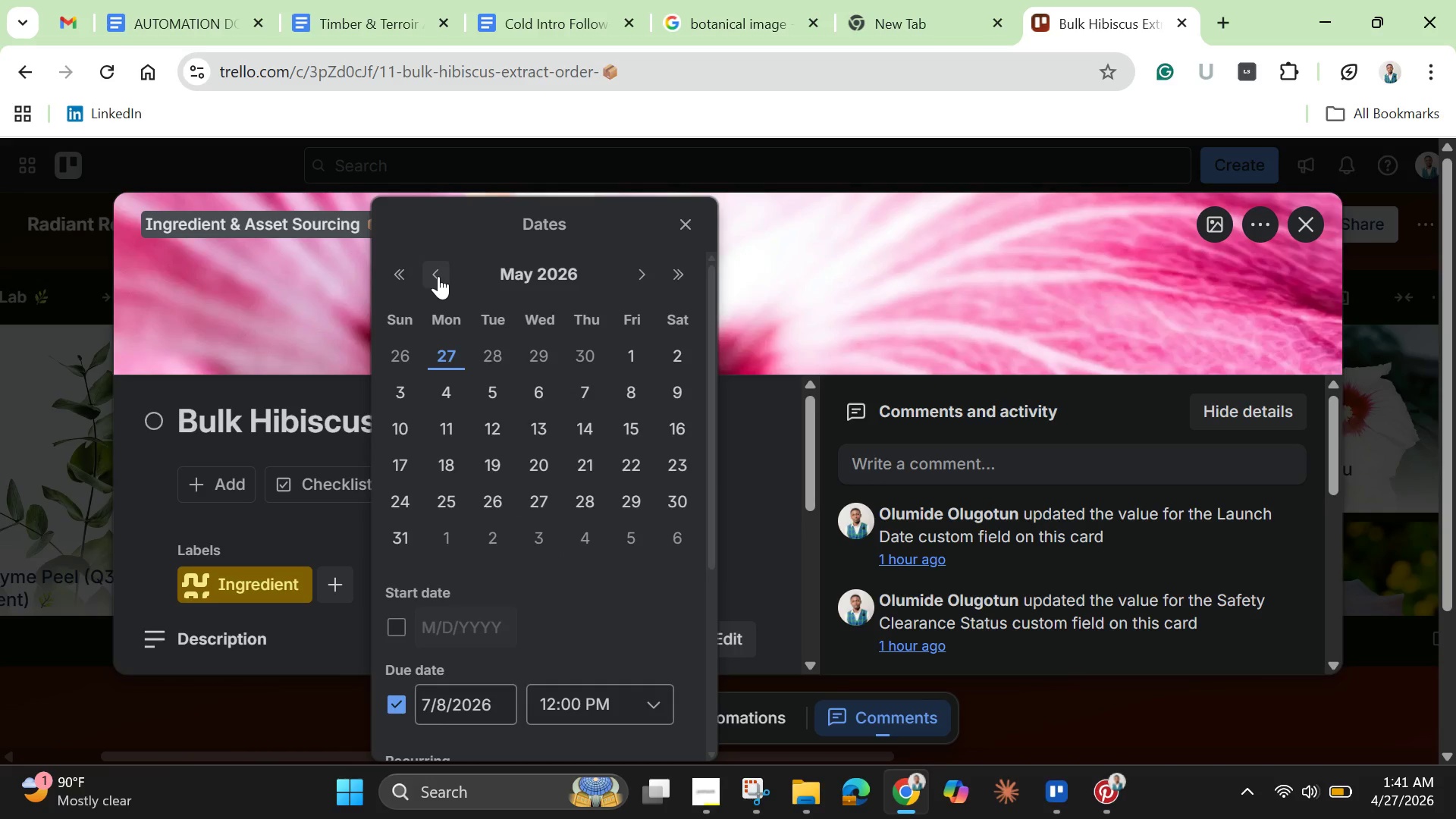 
left_click([438, 276])
 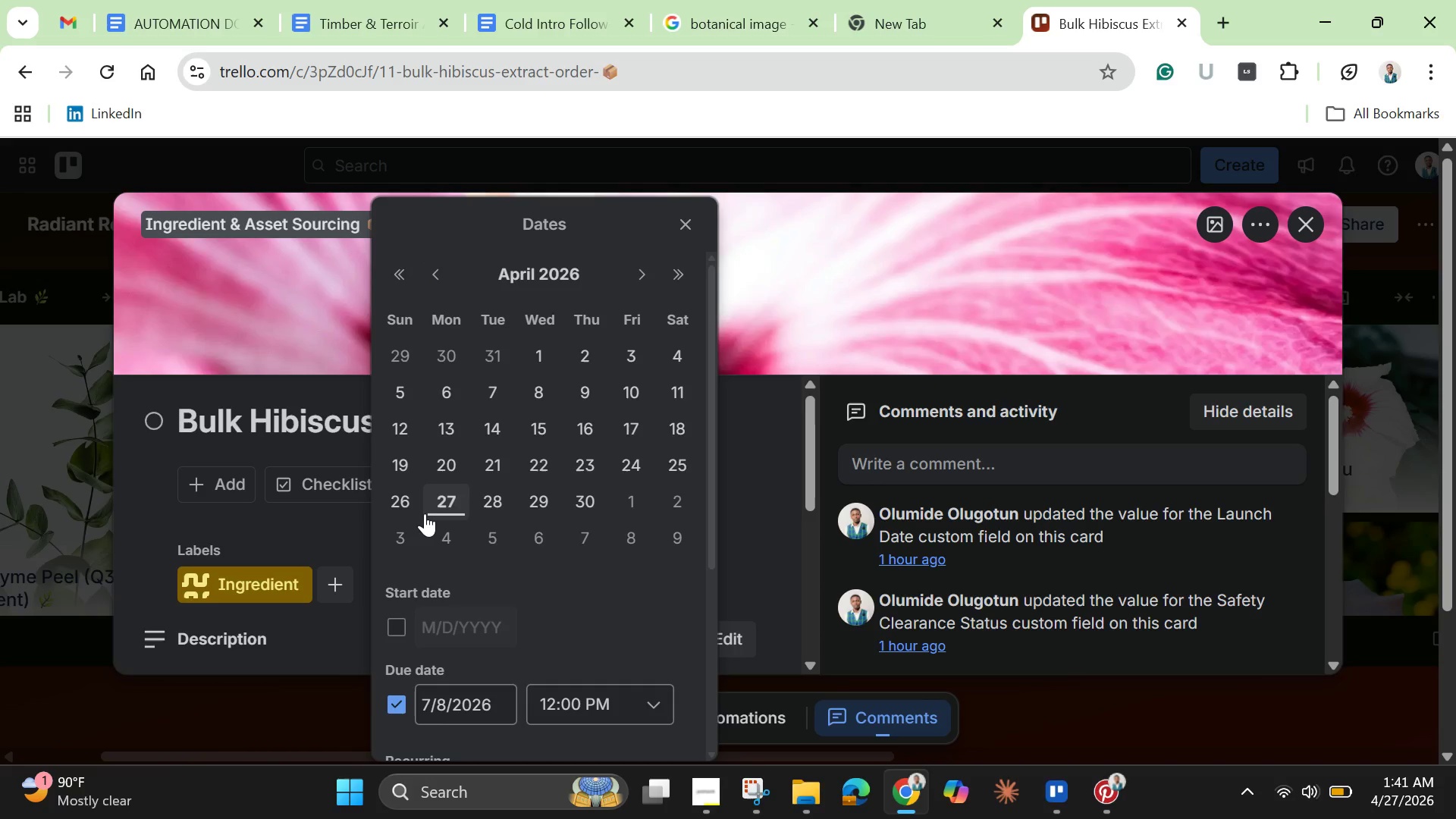 
left_click([414, 509])
 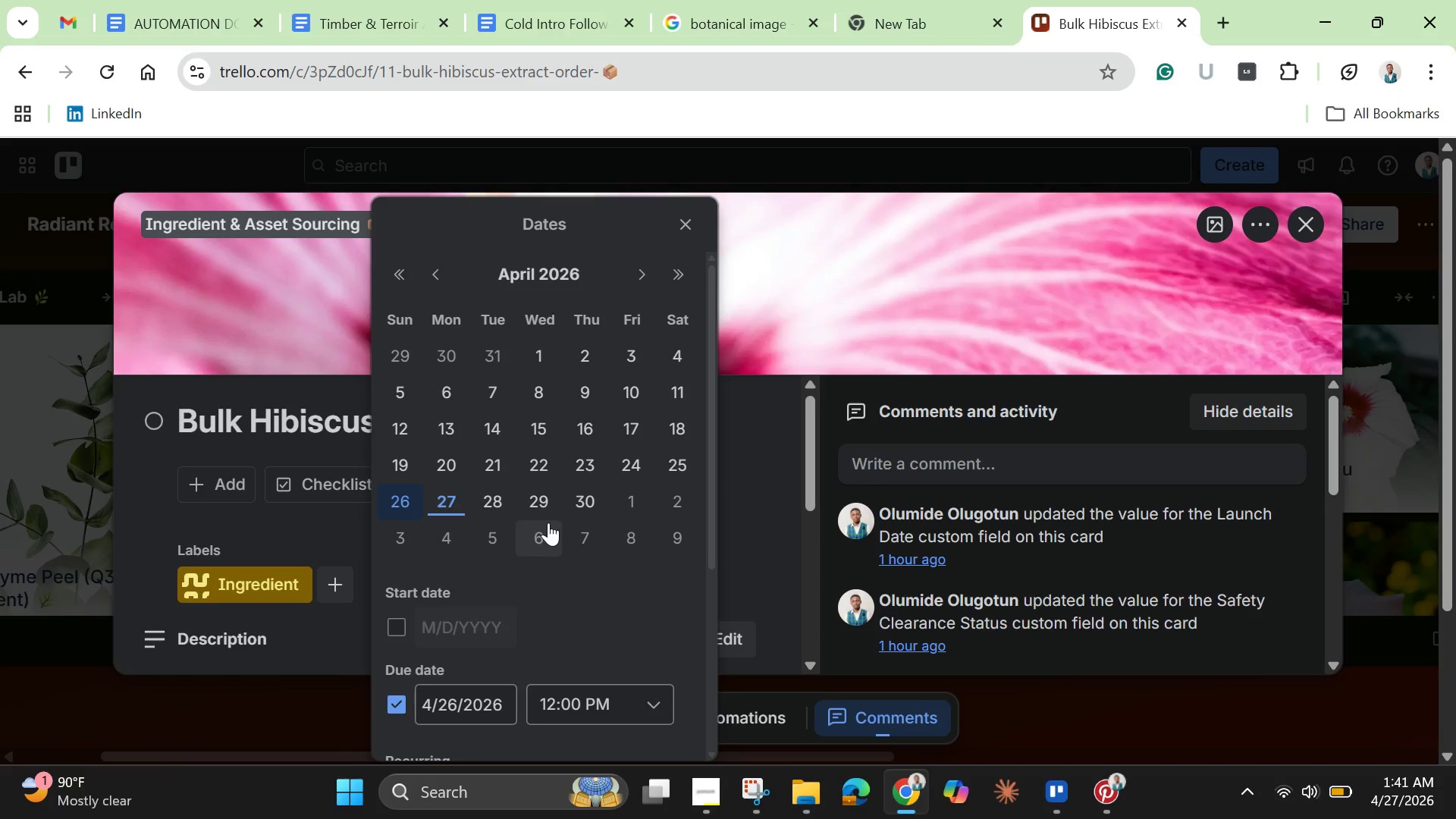 
scroll: coordinate [551, 527], scroll_direction: down, amount: 3.0
 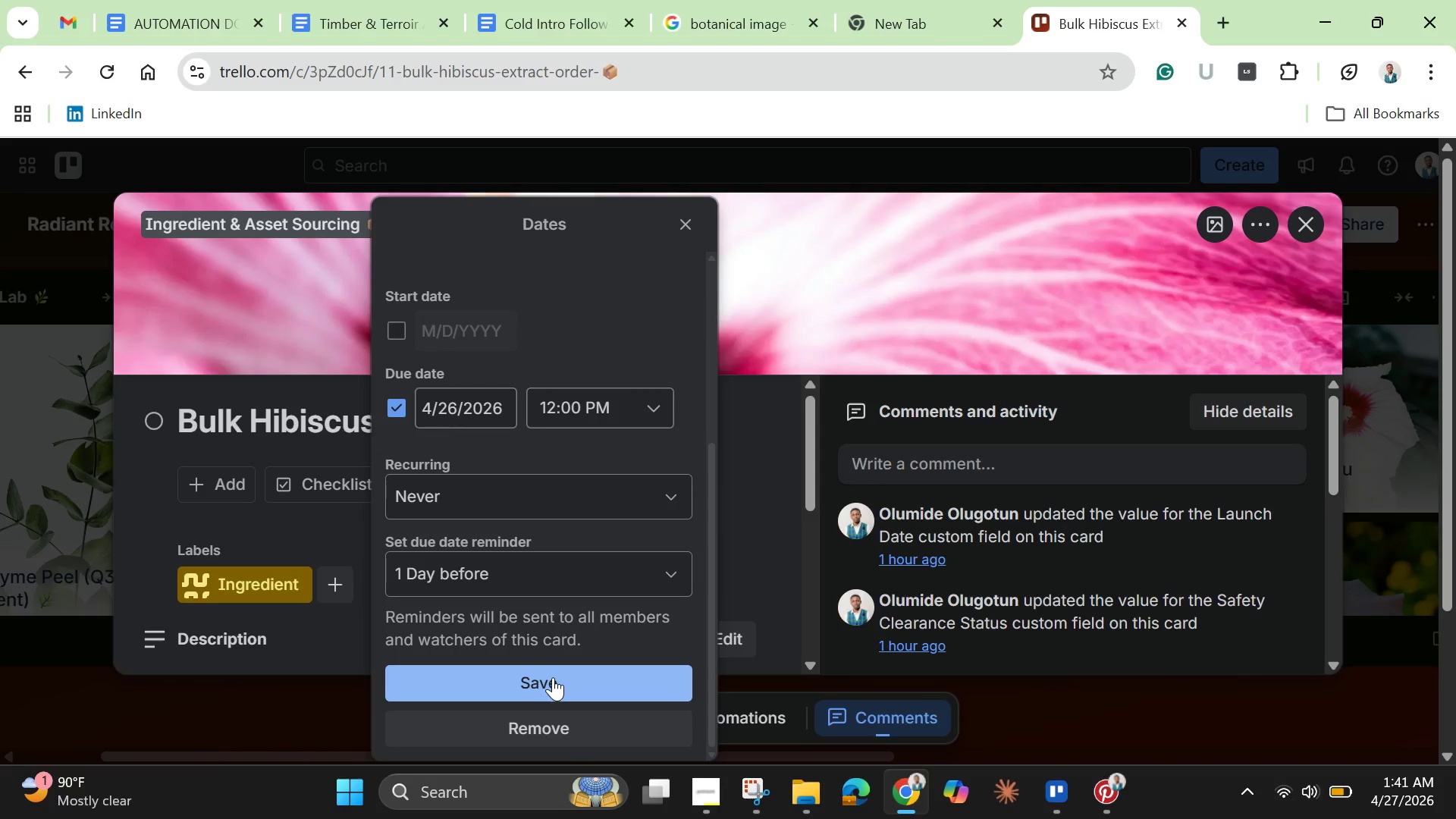 
left_click([553, 677])
 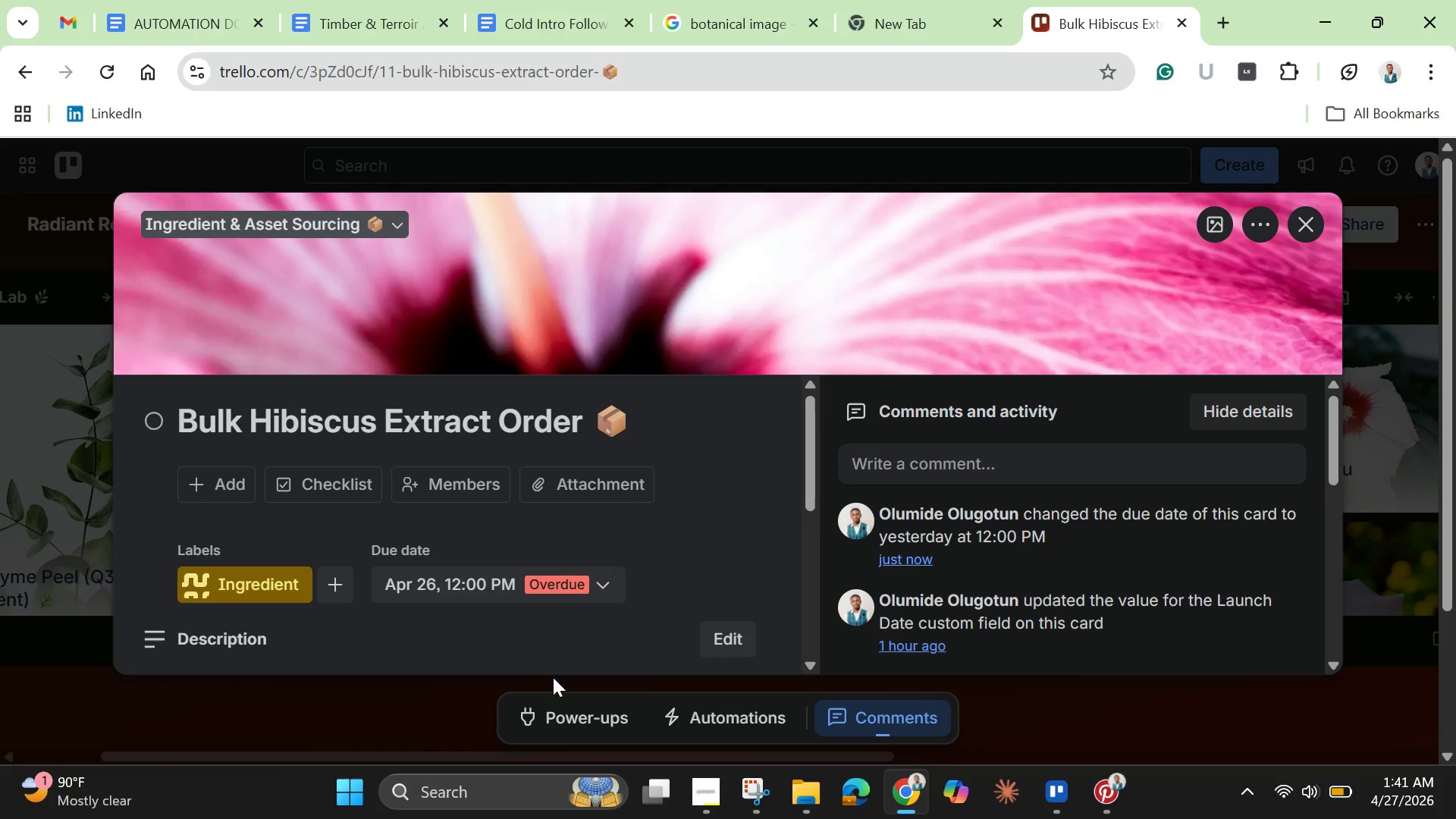 
scroll: coordinate [544, 548], scroll_direction: down, amount: 3.0
 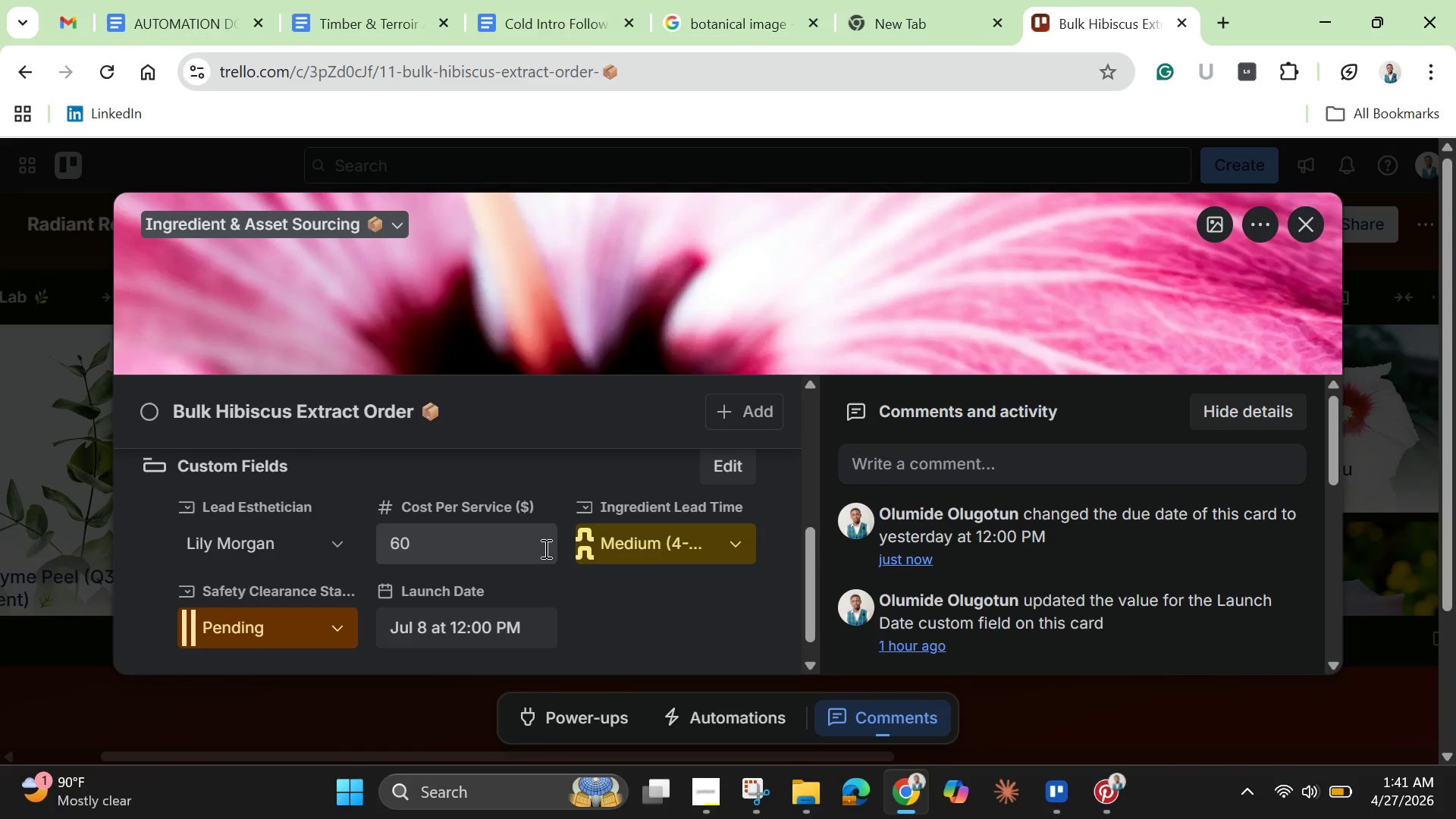 
scroll: coordinate [544, 548], scroll_direction: up, amount: 3.0
 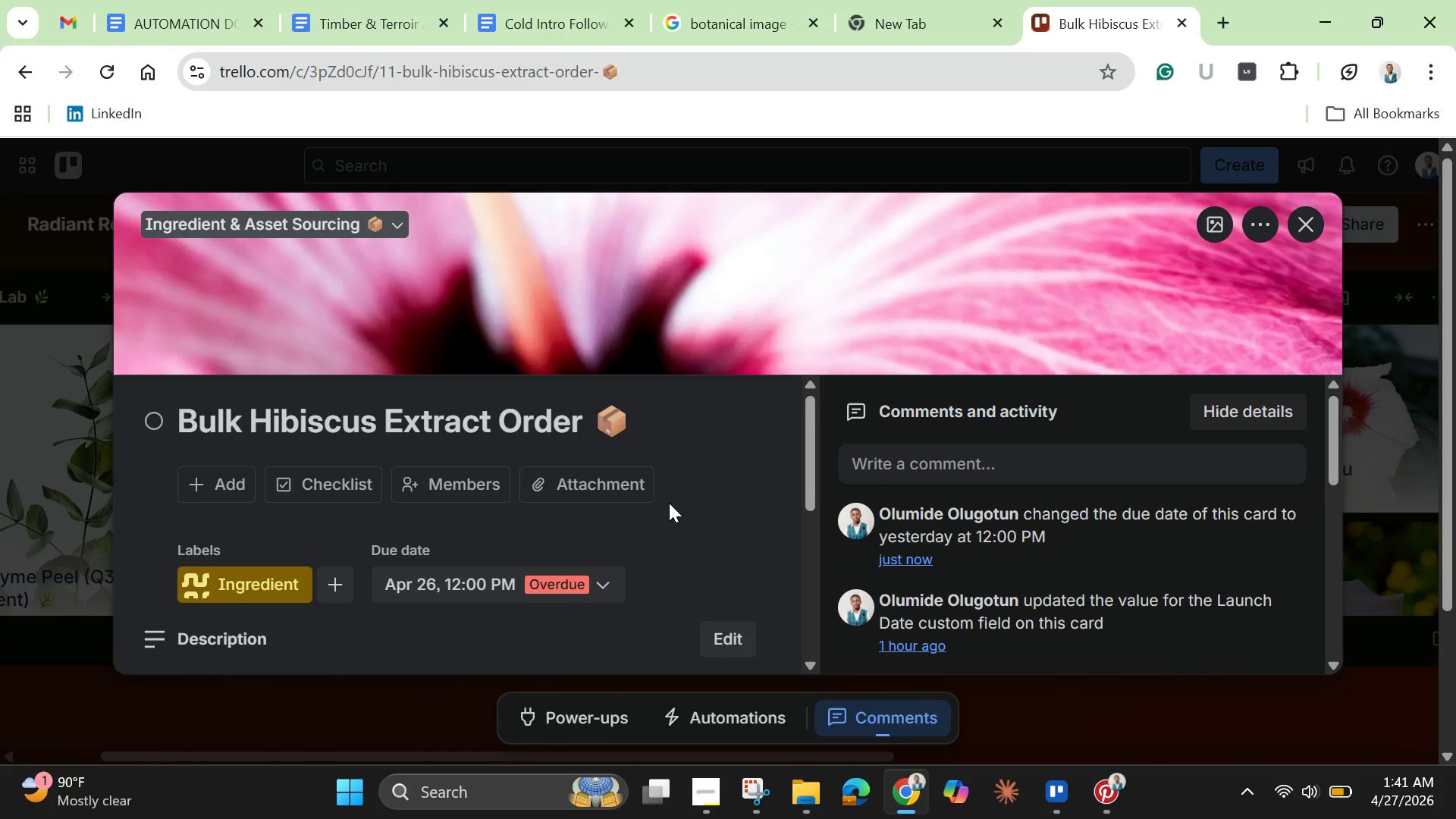 
wait(7.54)
 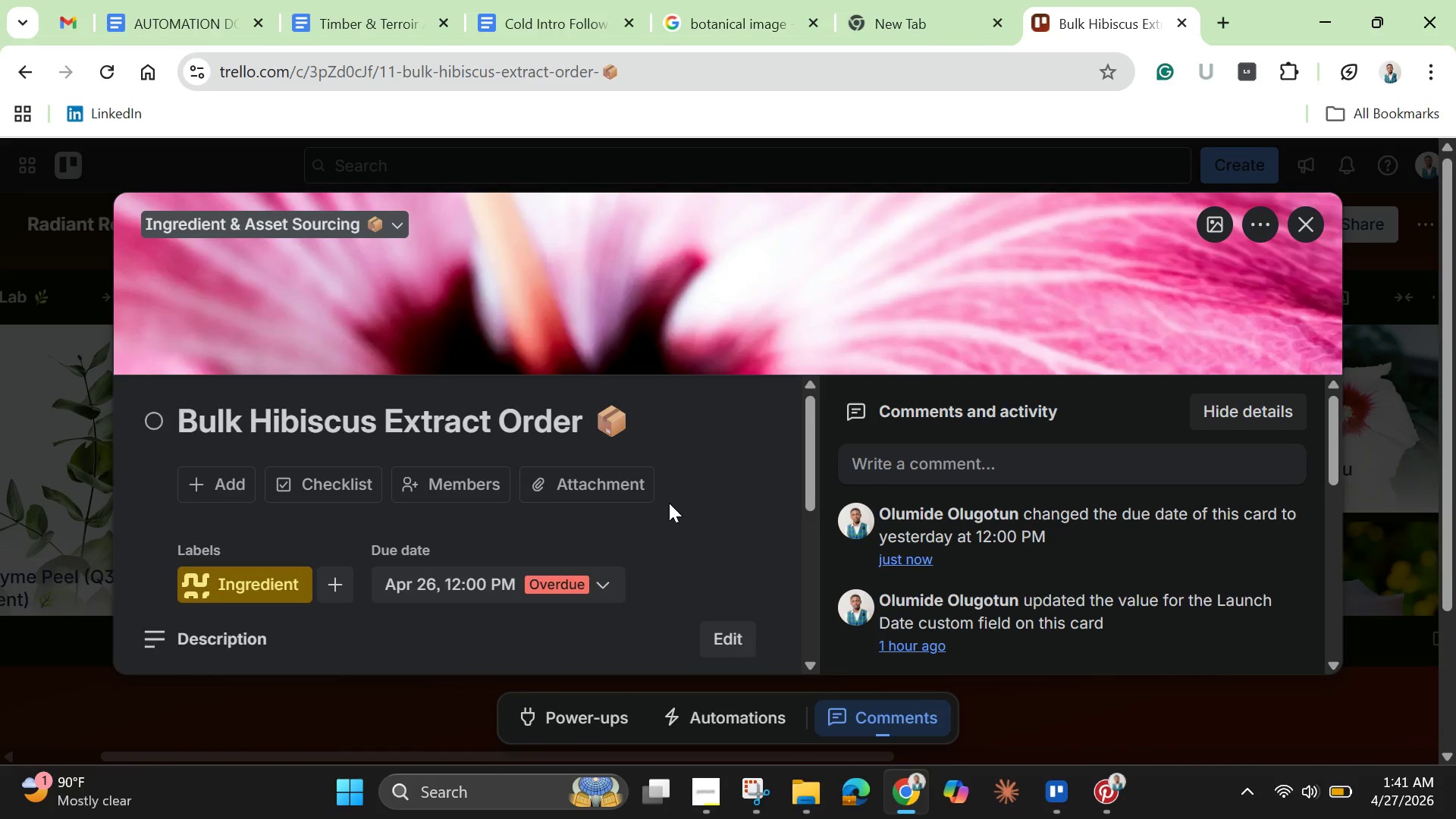 
left_click([108, 67])
 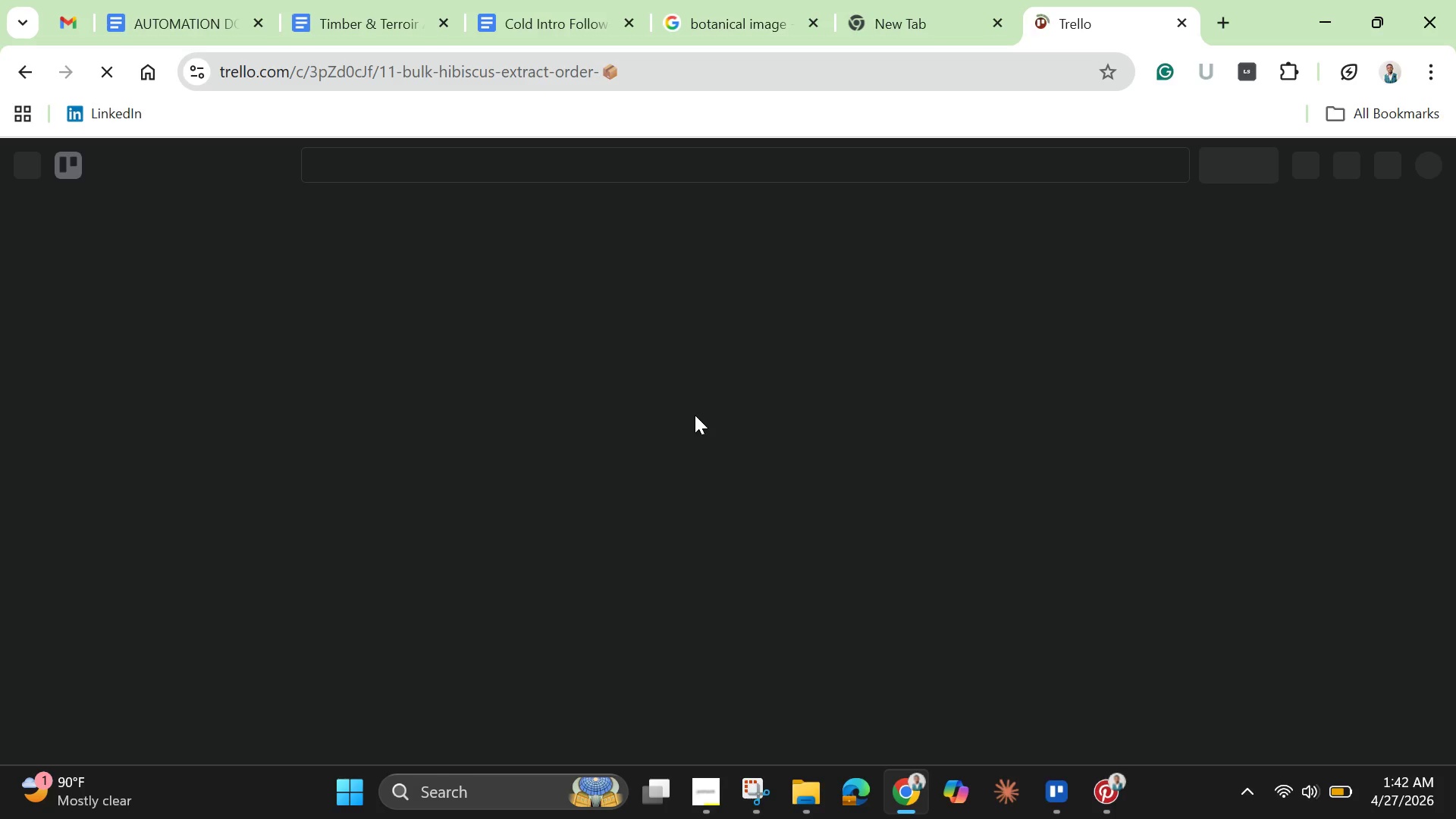 
wait(9.33)
 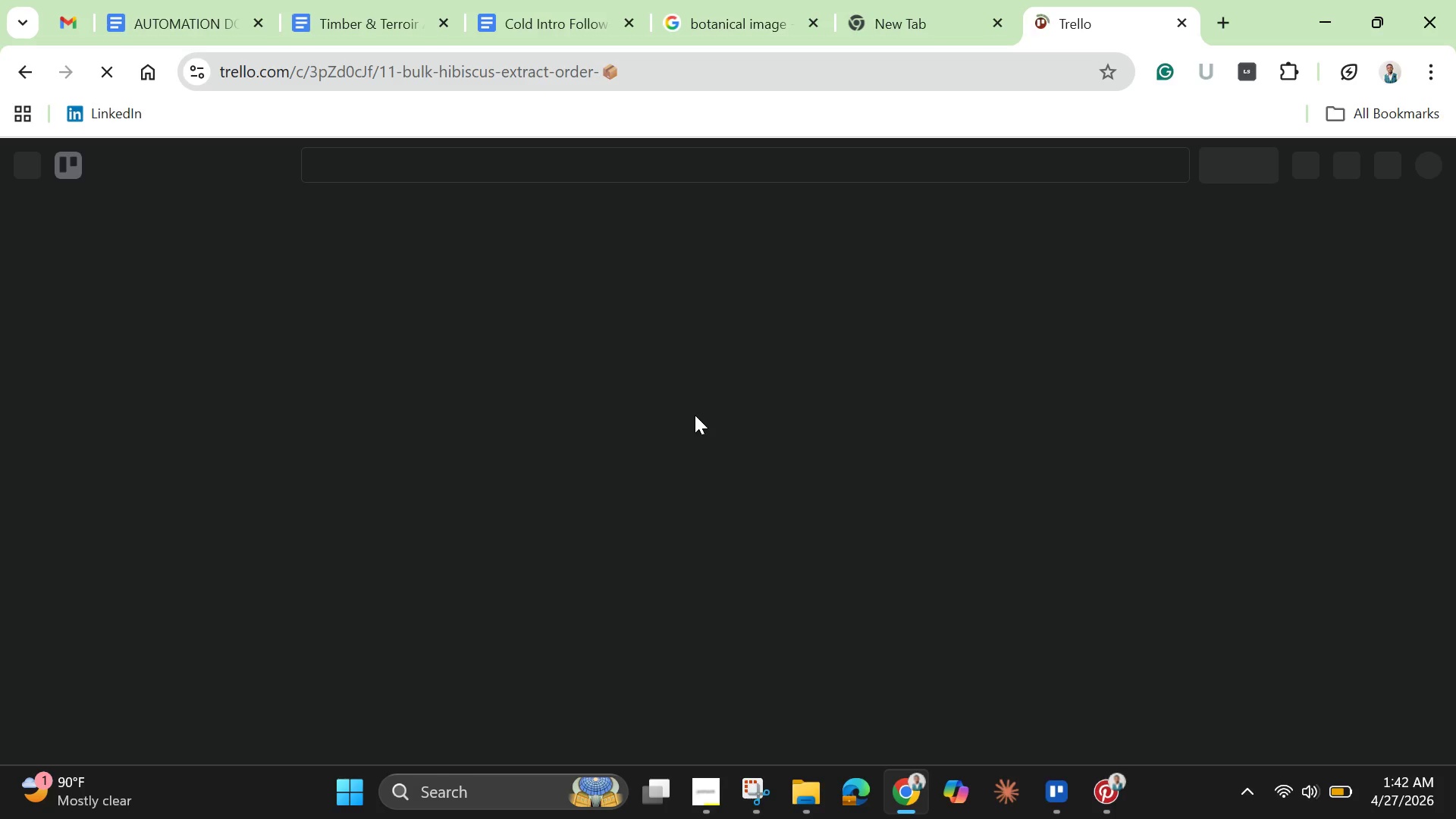 
scroll: coordinate [705, 555], scroll_direction: down, amount: 1.0
 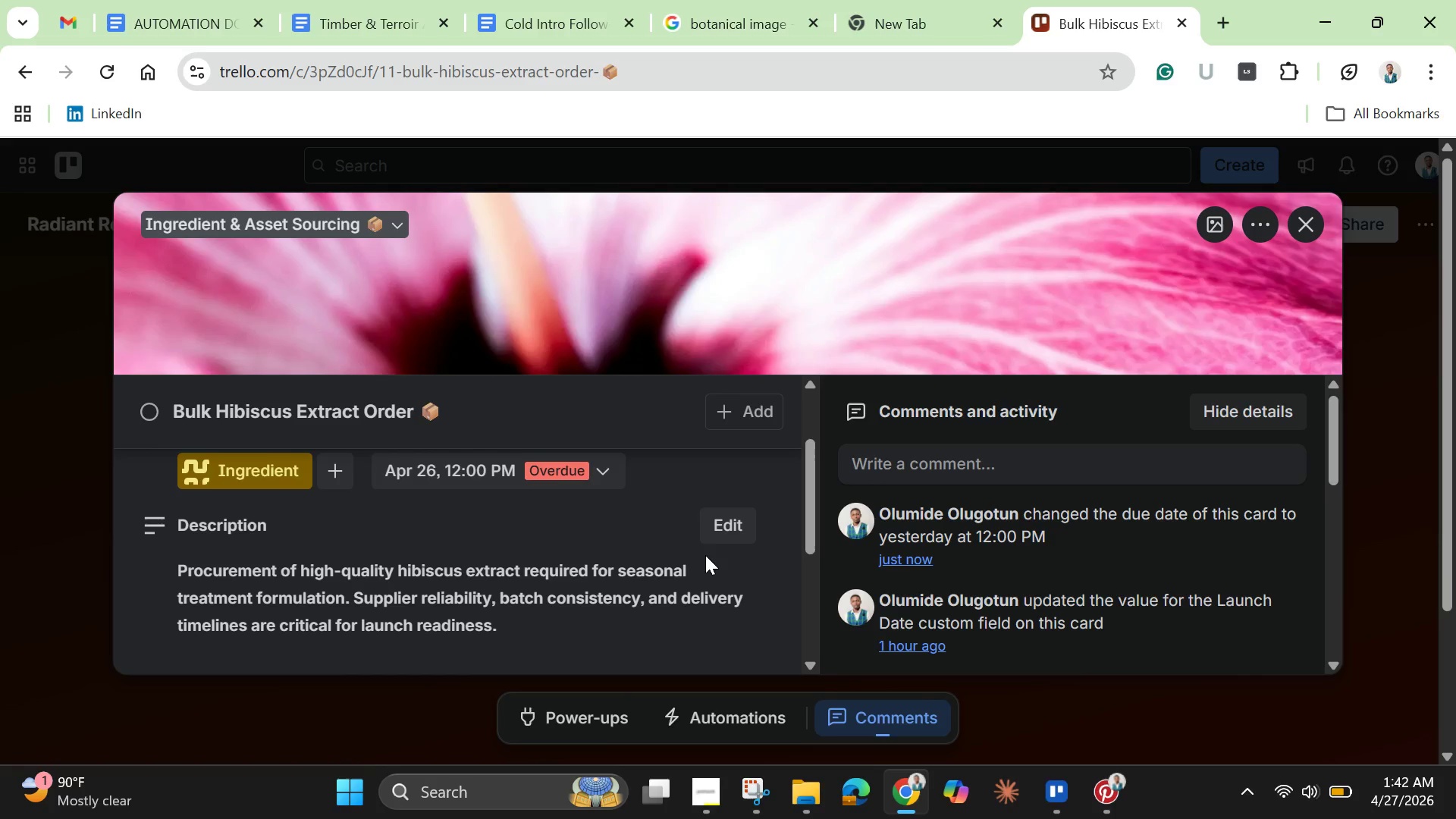 
scroll: coordinate [705, 555], scroll_direction: up, amount: 1.0
 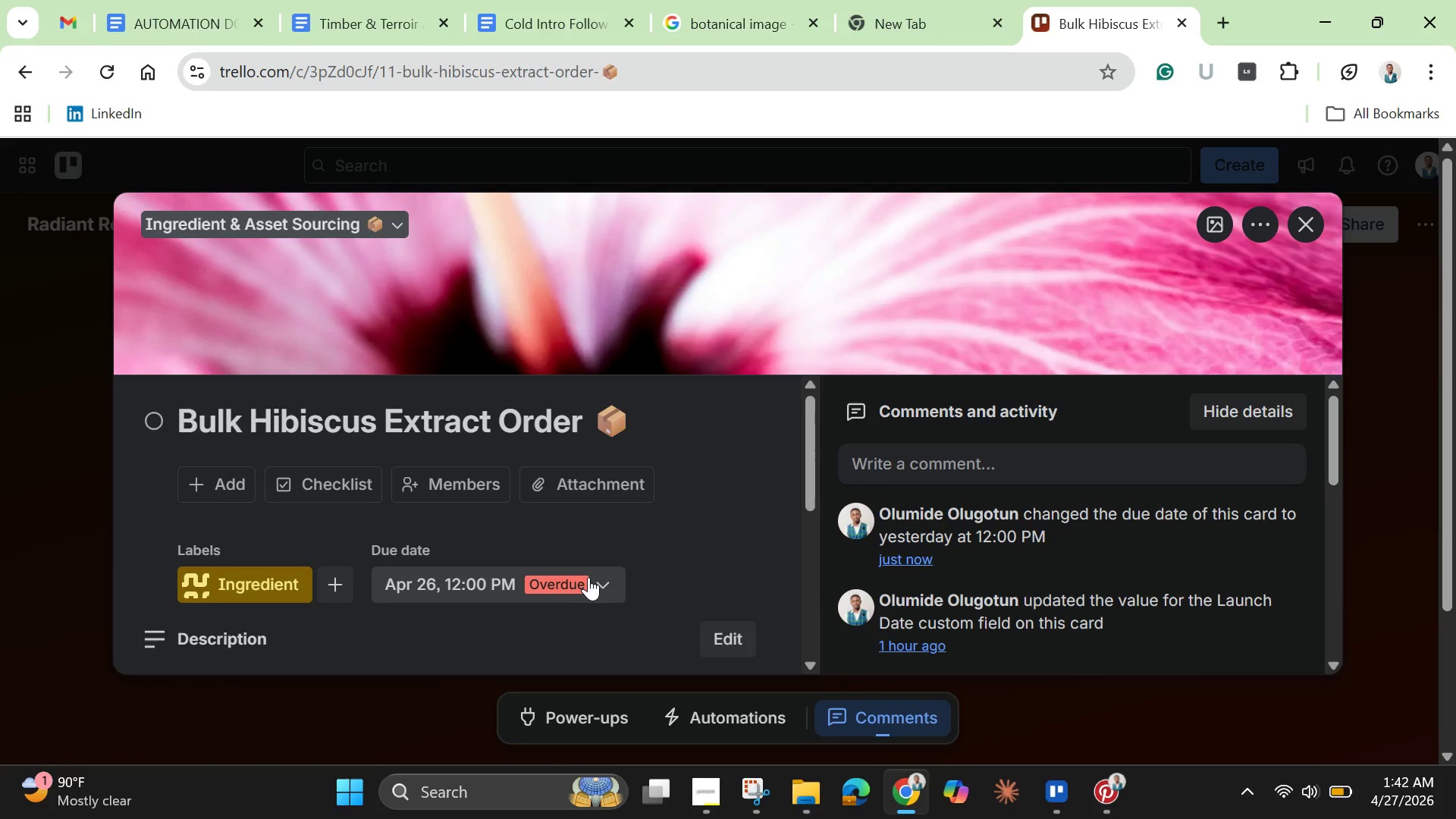 
left_click([601, 573])
 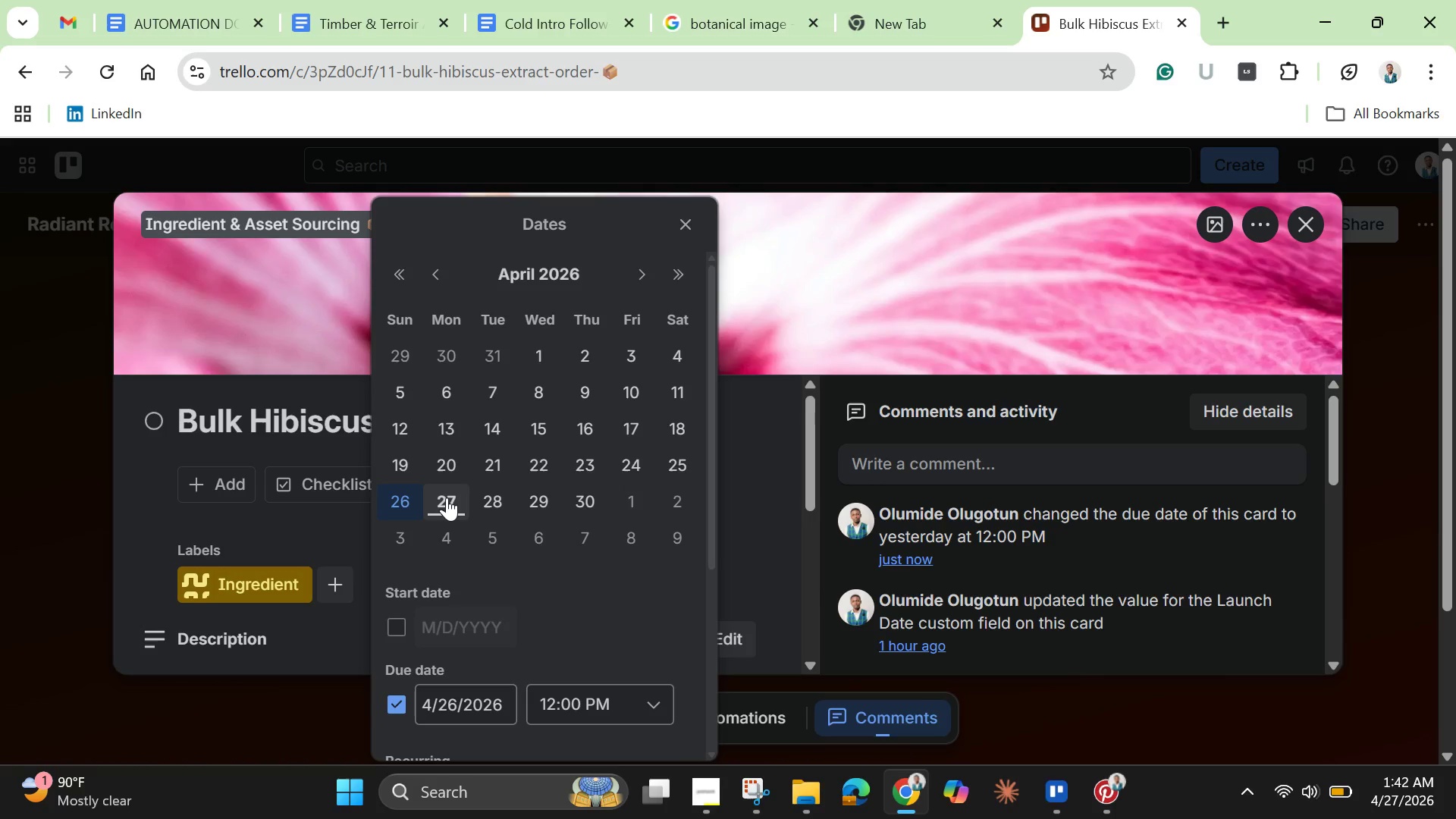 
left_click([448, 497])
 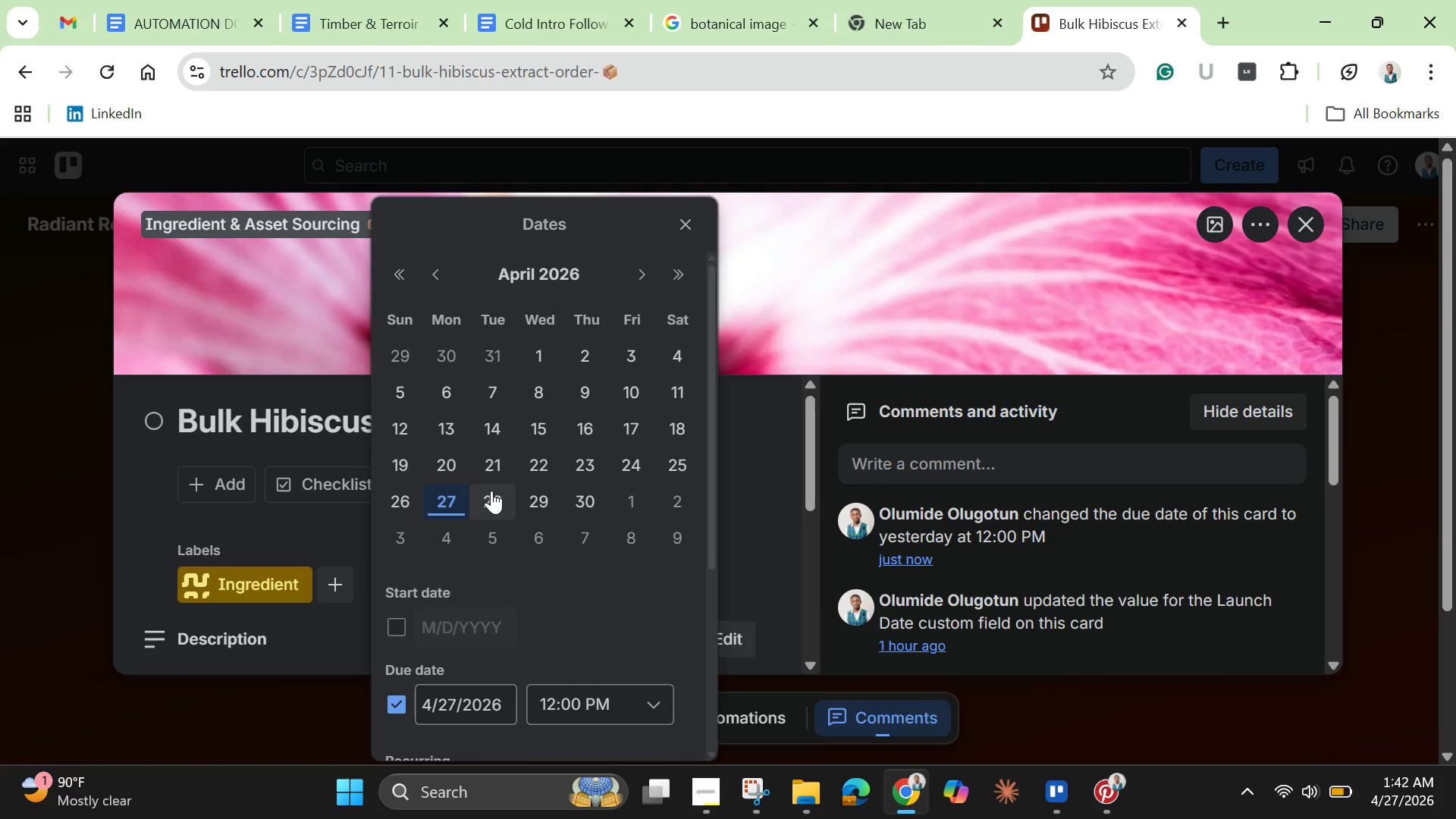 
scroll: coordinate [620, 494], scroll_direction: down, amount: 4.0
 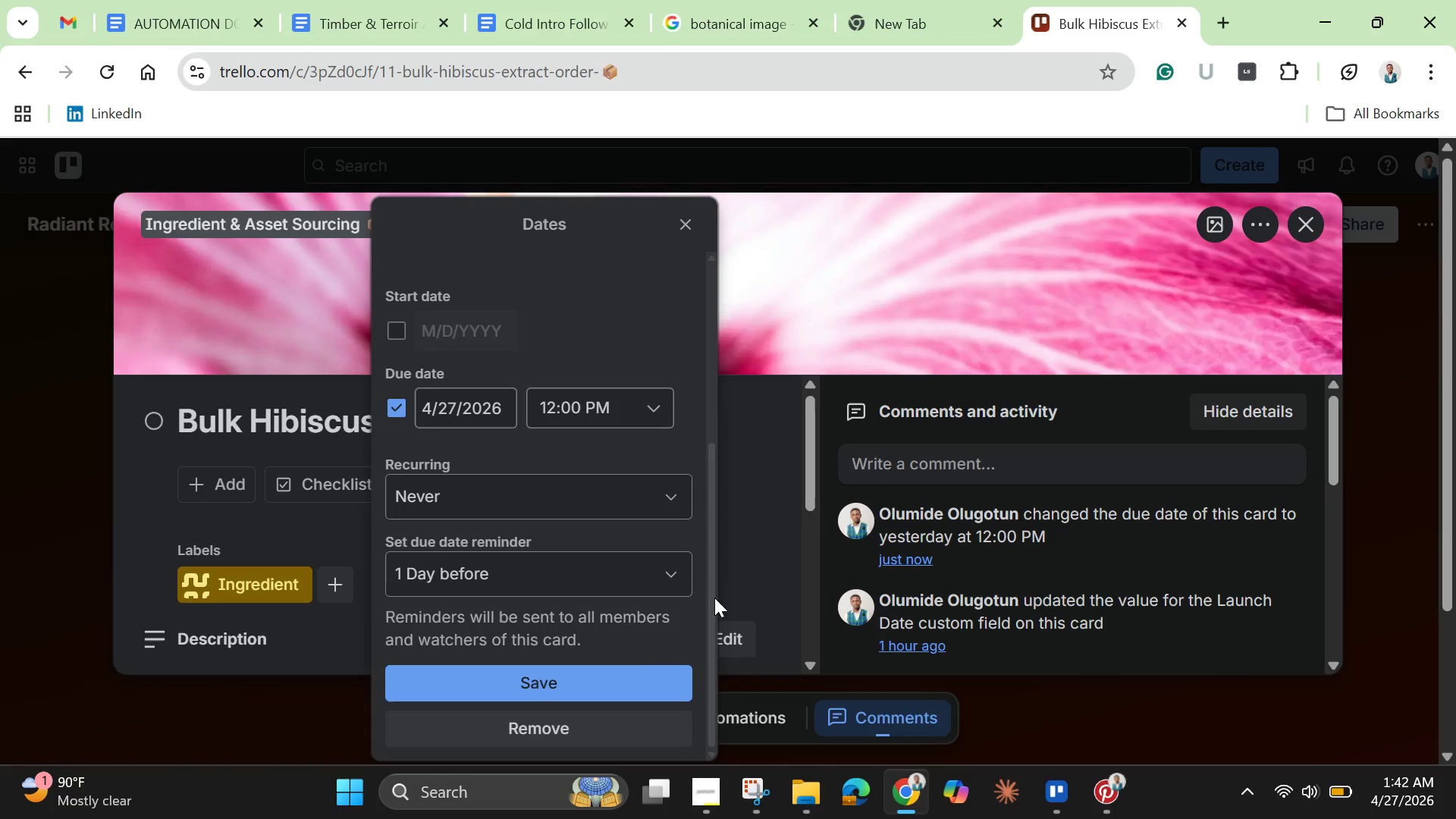 
left_click([598, 673])
 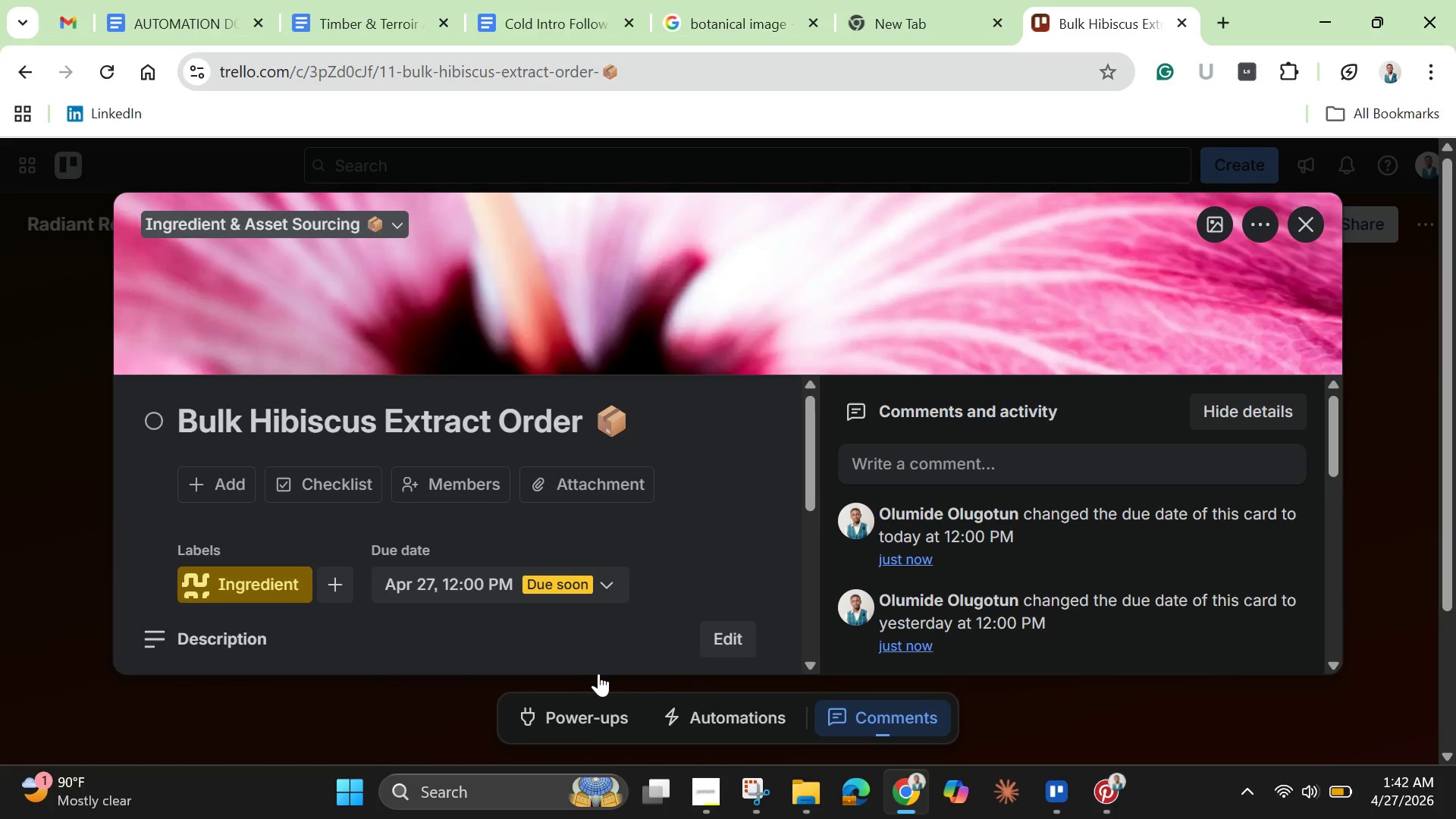 
scroll: coordinate [619, 610], scroll_direction: down, amount: 2.0
 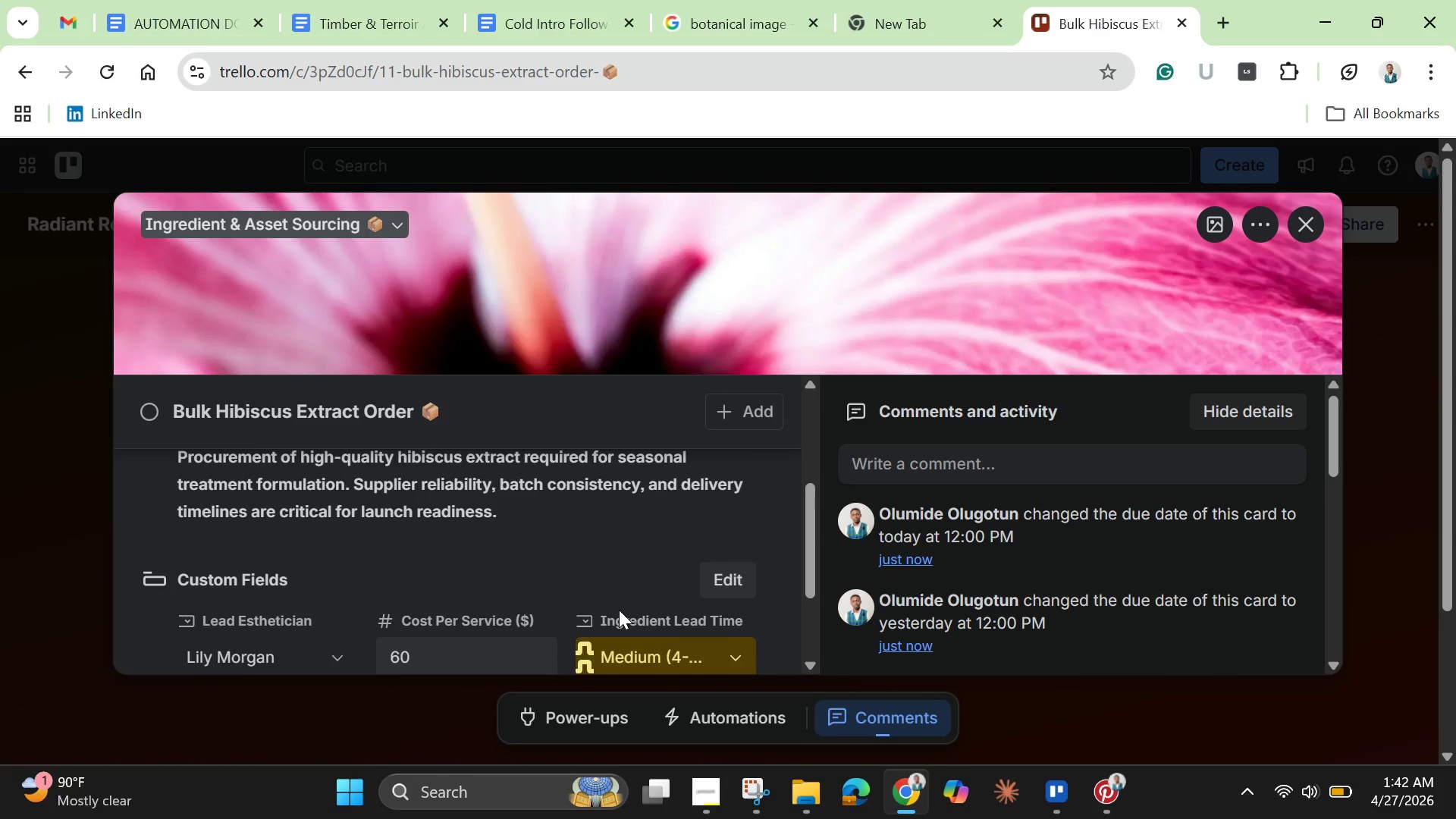 
scroll: coordinate [619, 610], scroll_direction: up, amount: 3.0
 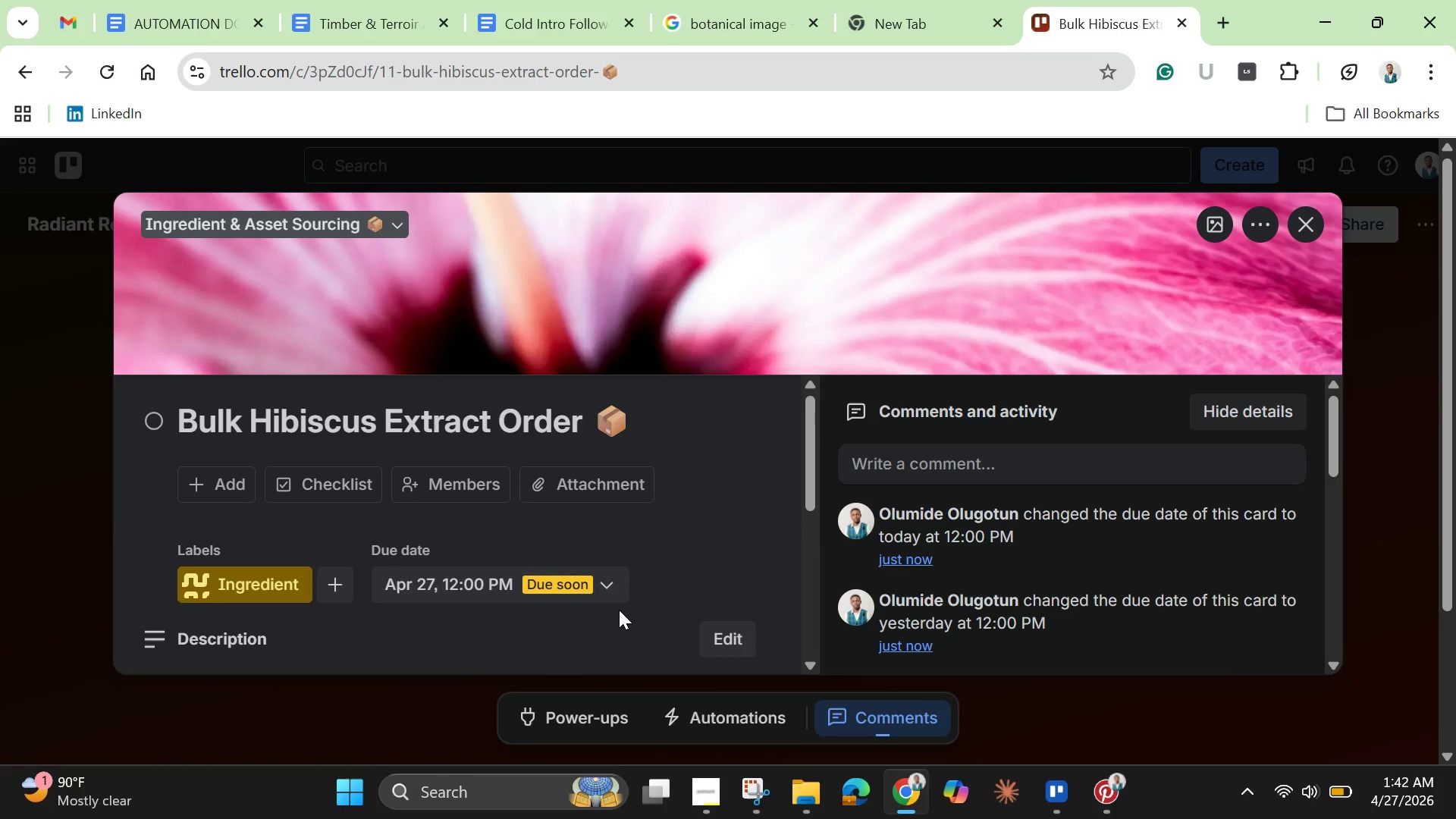 
scroll: coordinate [619, 610], scroll_direction: down, amount: 1.0
 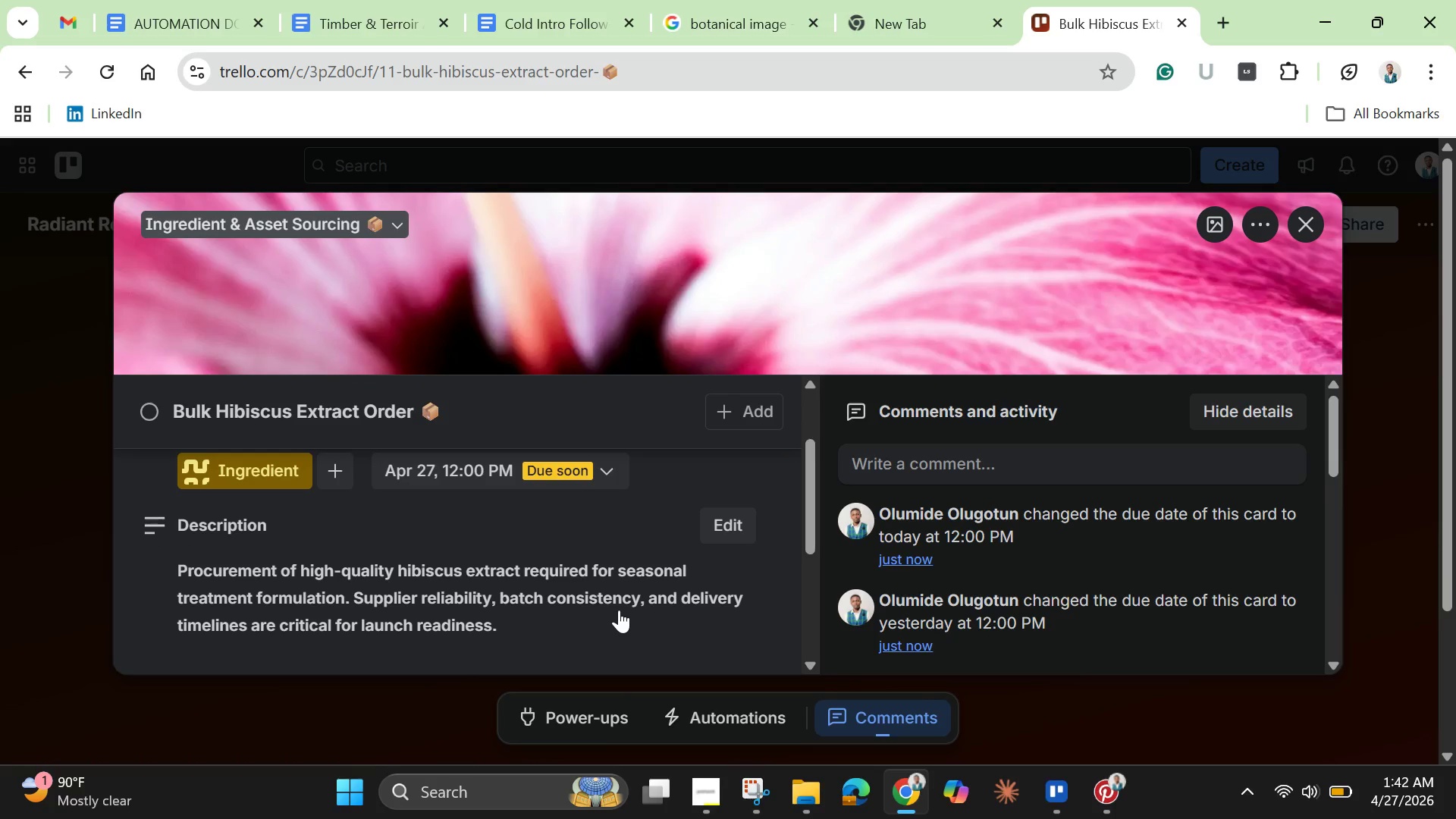 
scroll: coordinate [619, 610], scroll_direction: up, amount: 2.0
 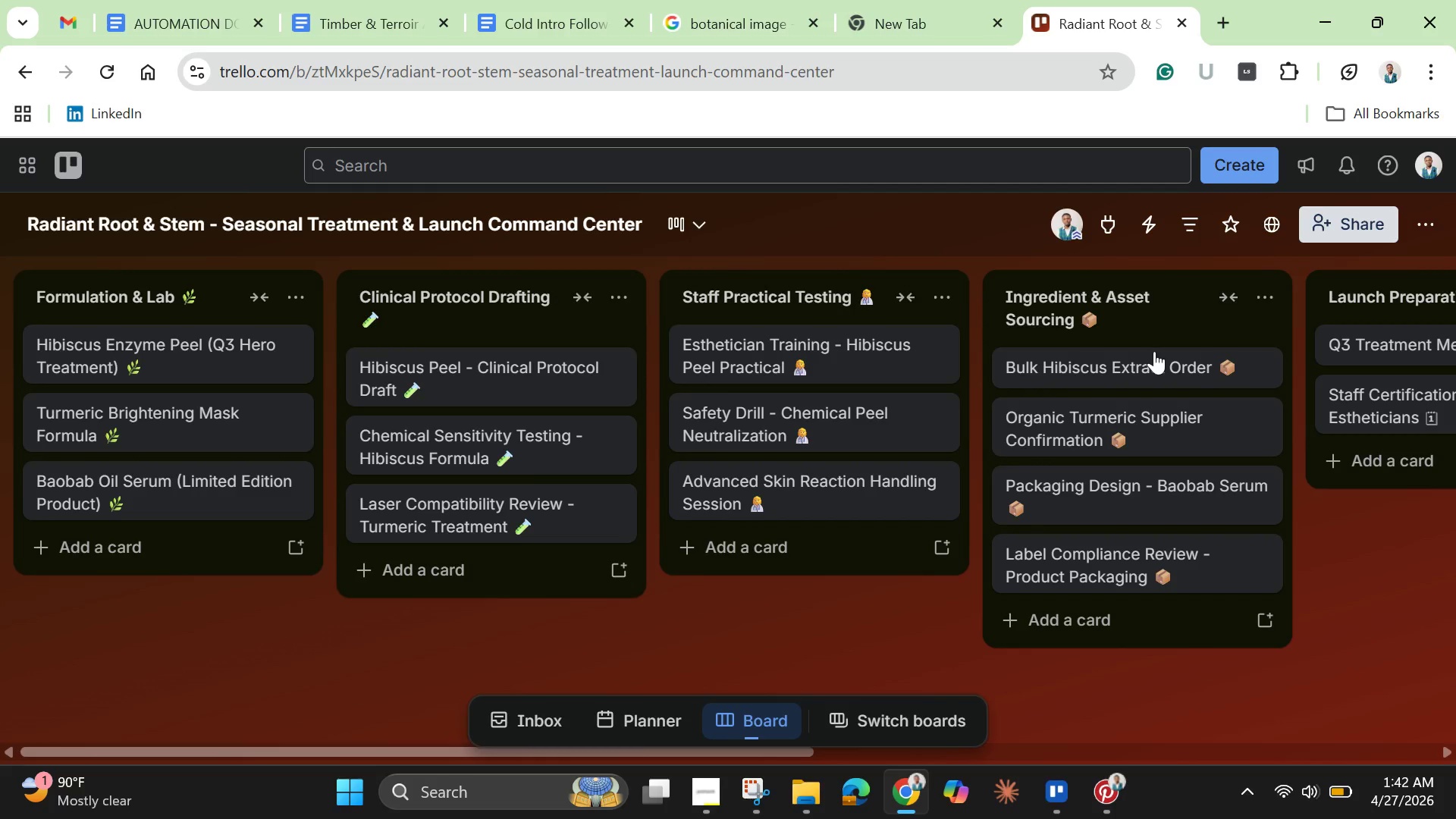 
left_click([1138, 315])
 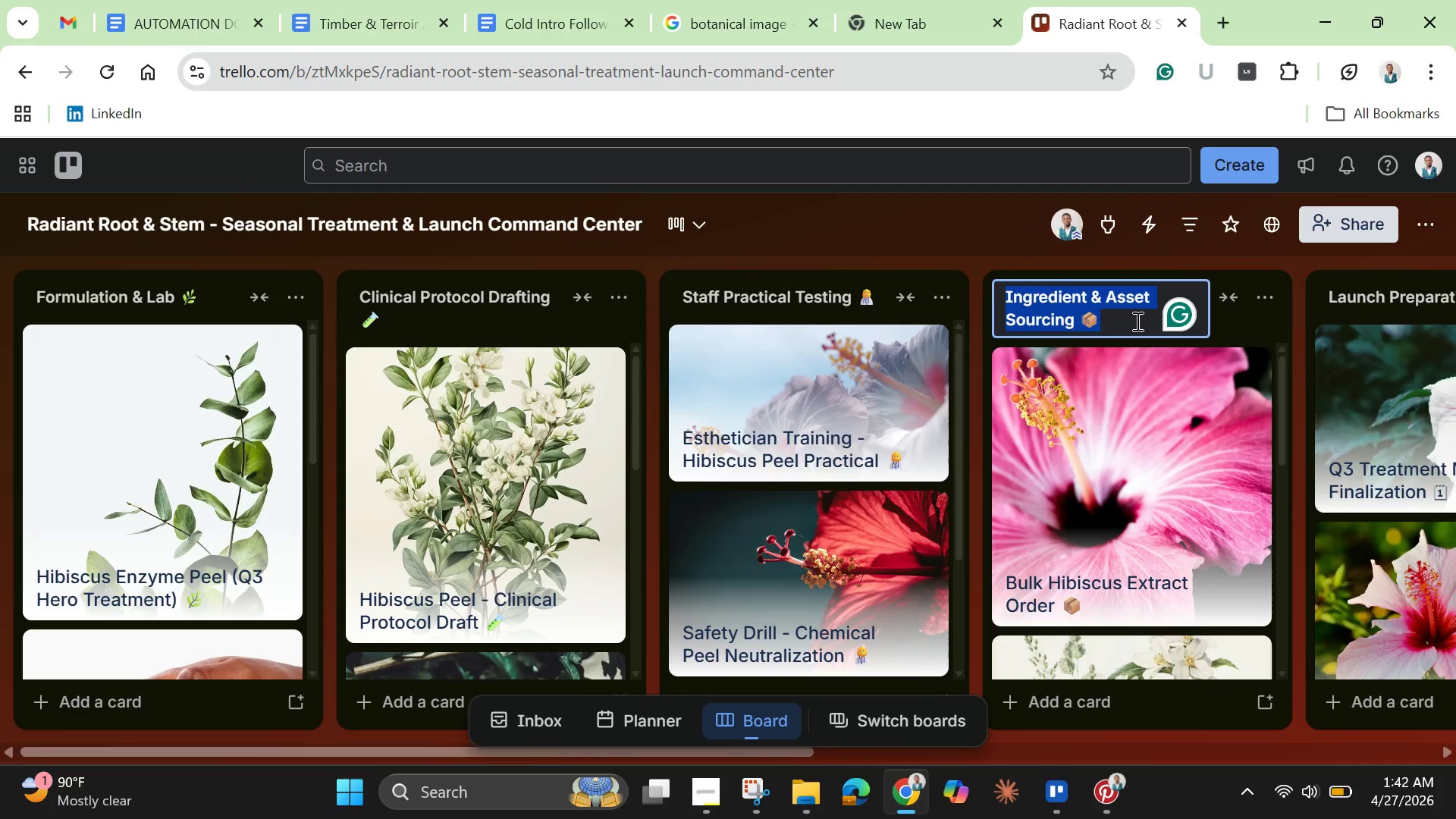 
left_click([1136, 321])
 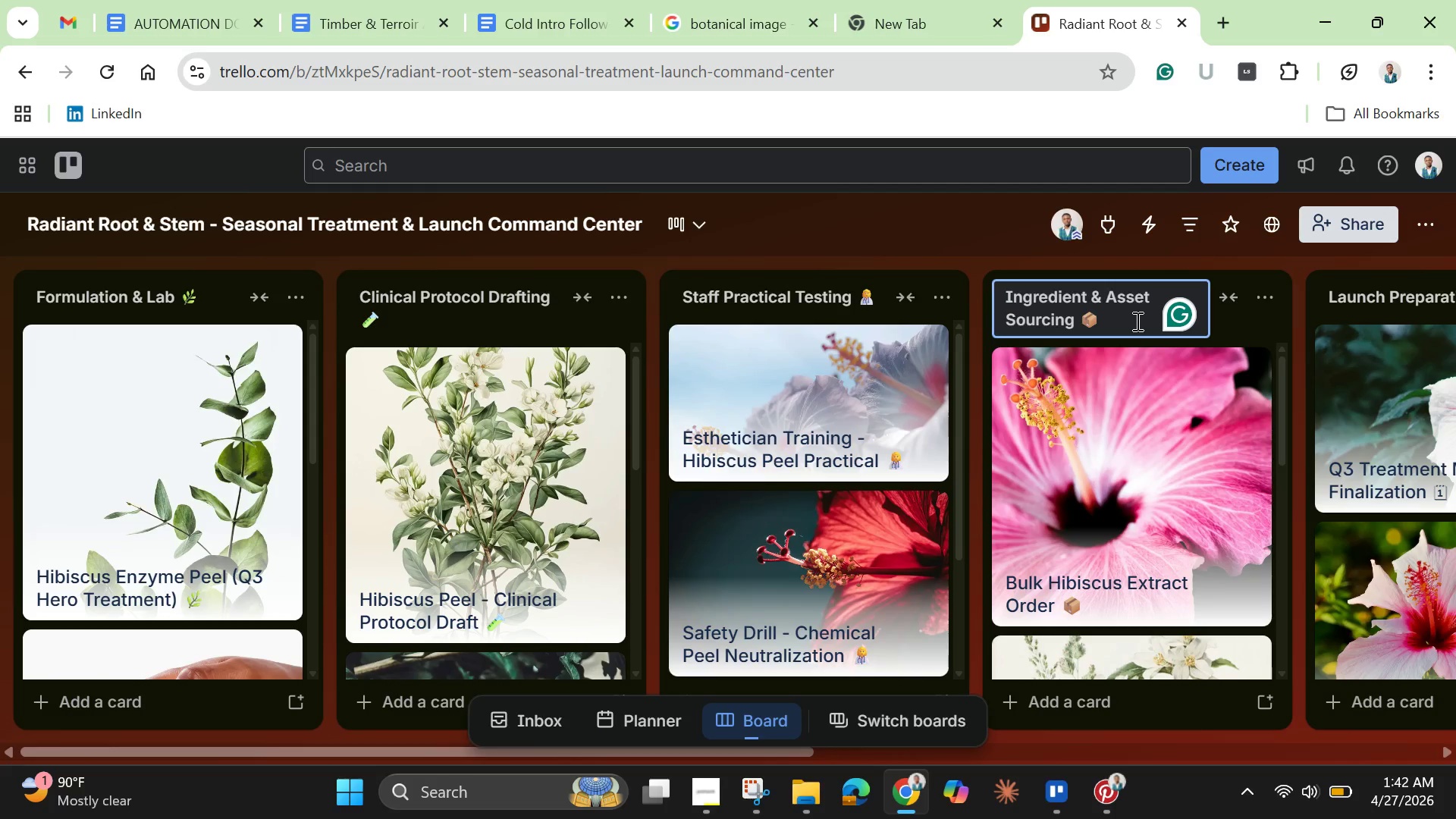 
key(Backspace)
 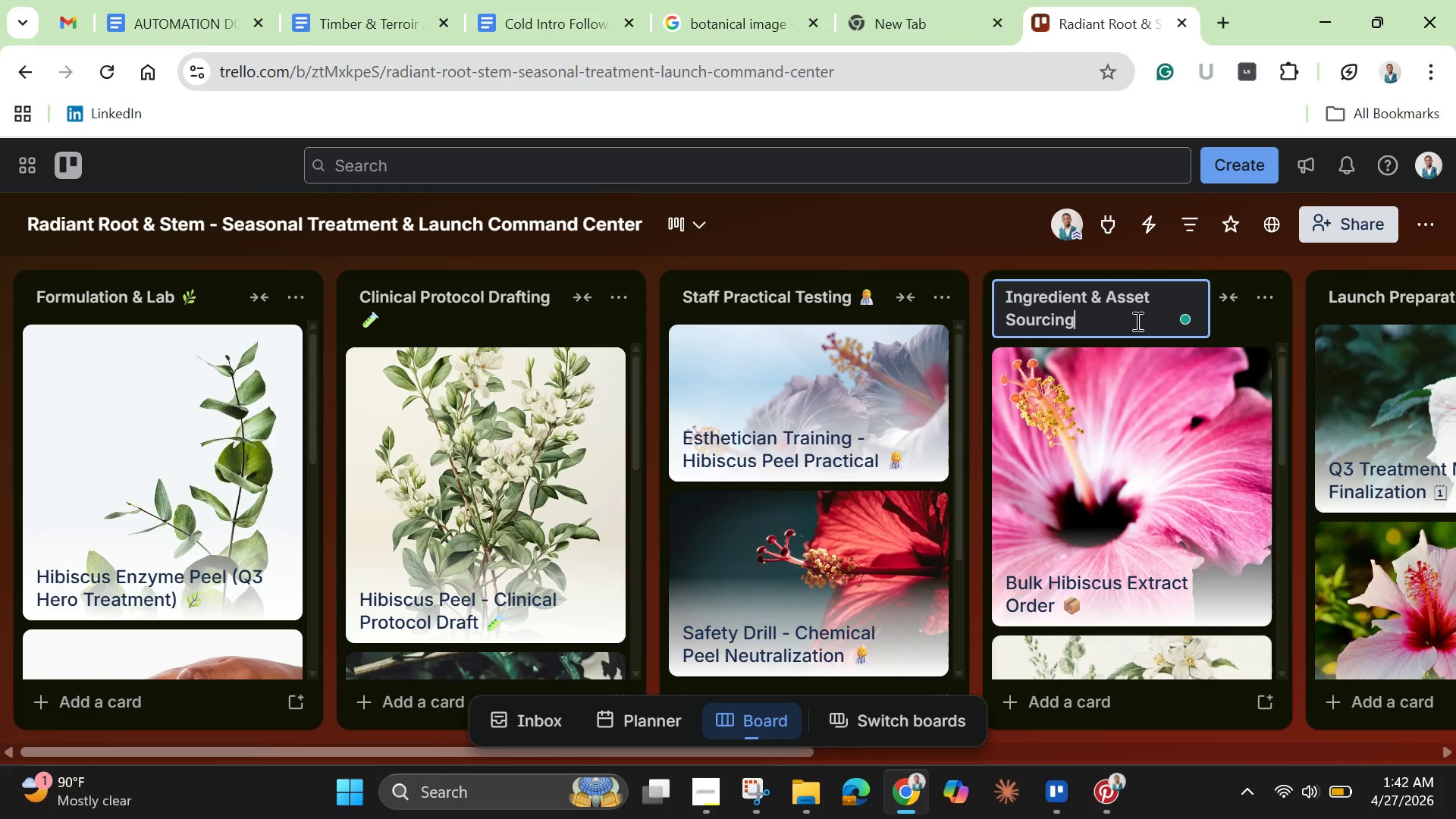 
key(Backspace)
 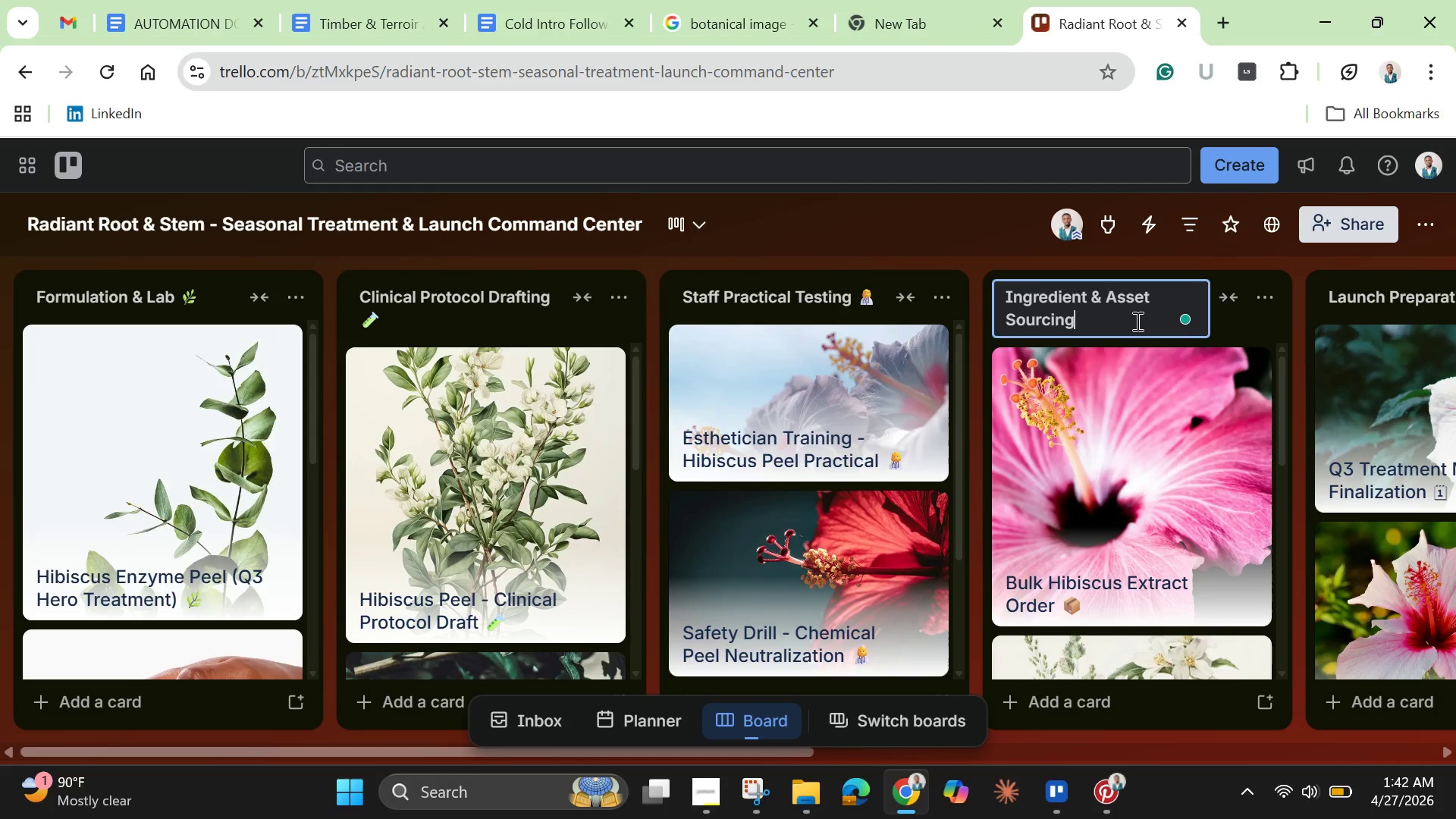 
key(Enter)
 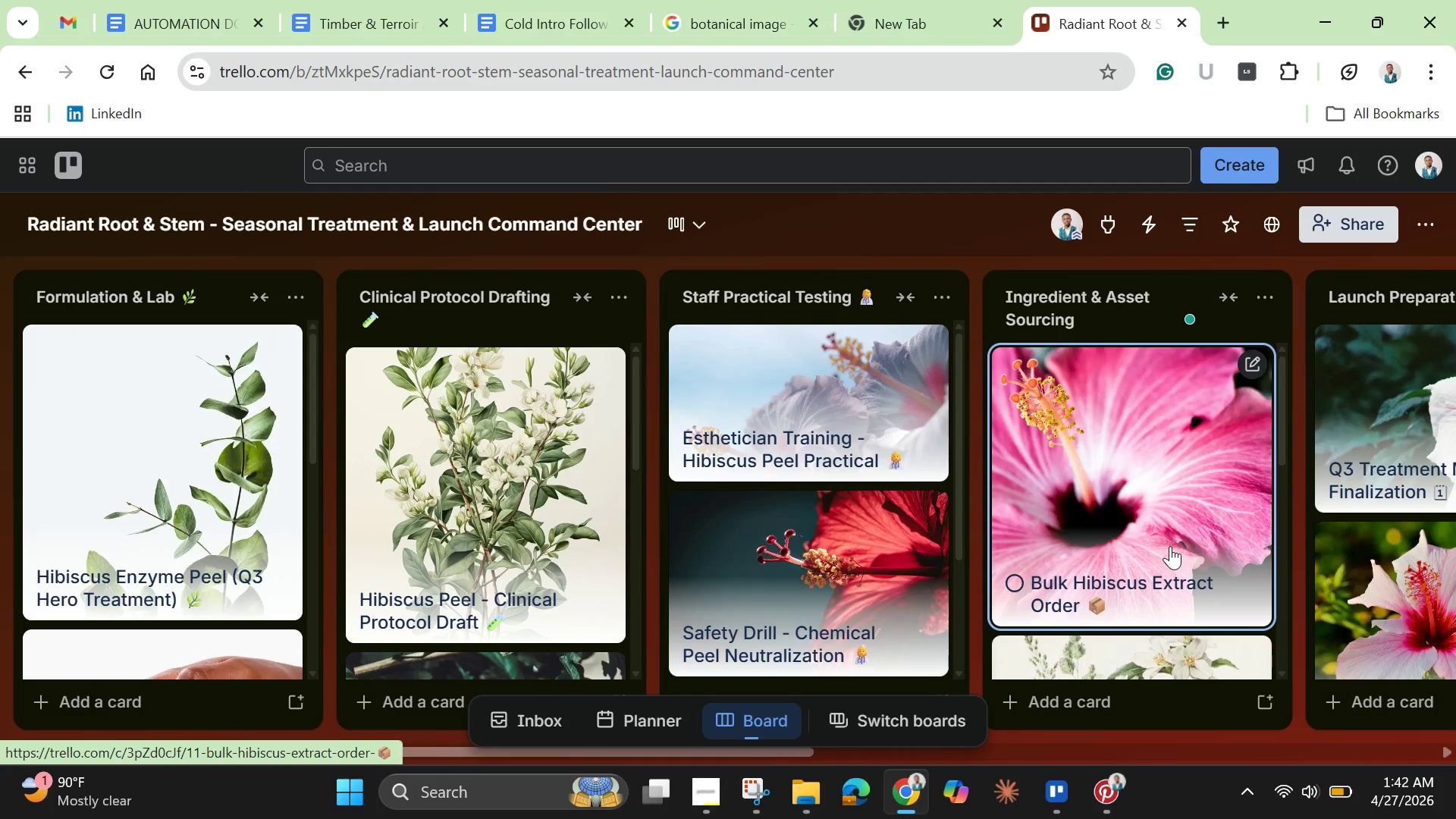 
left_click([1149, 496])
 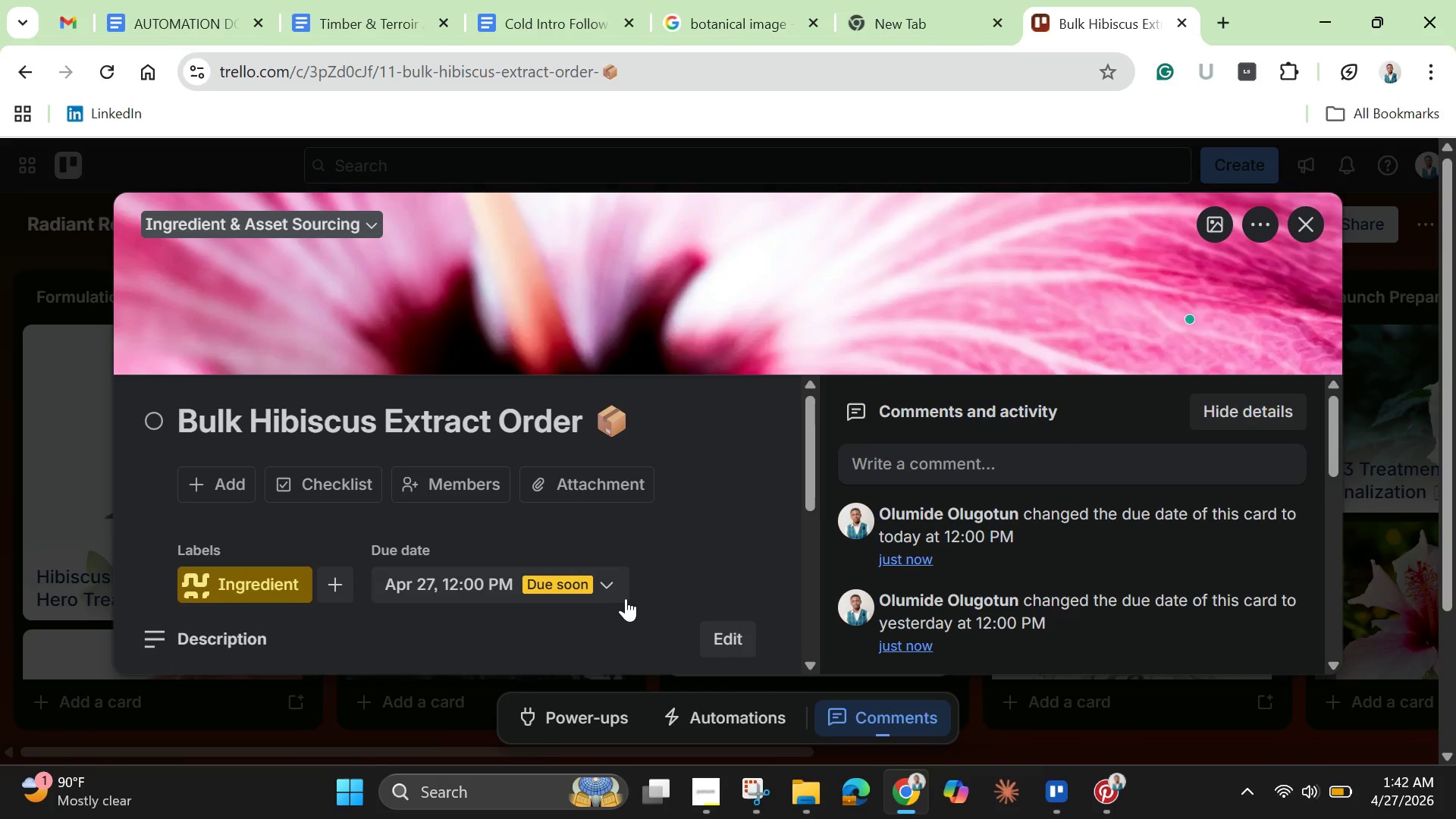 
left_click([610, 587])
 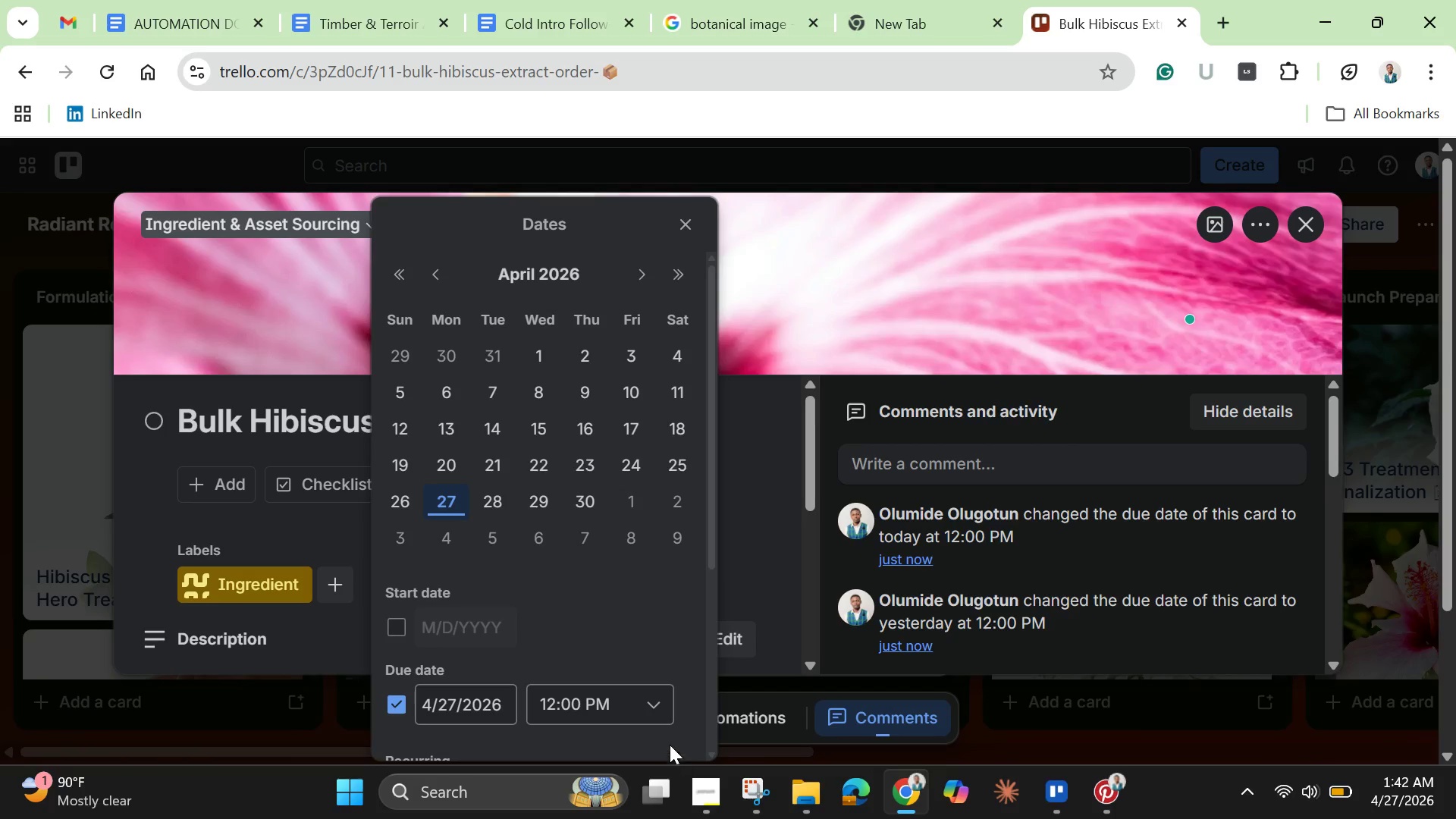 
left_click([654, 699])
 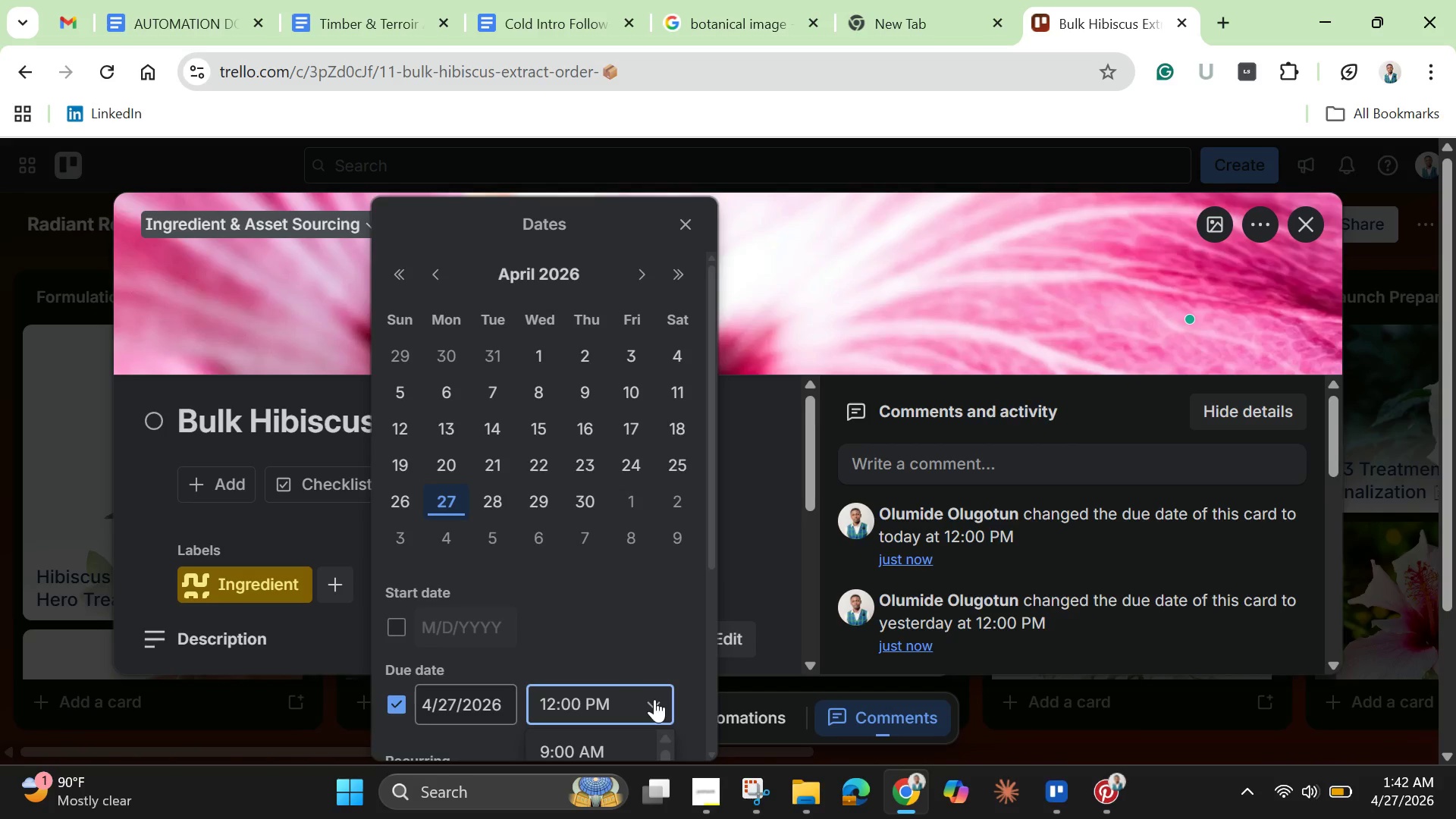 
scroll: coordinate [654, 699], scroll_direction: down, amount: 2.0
 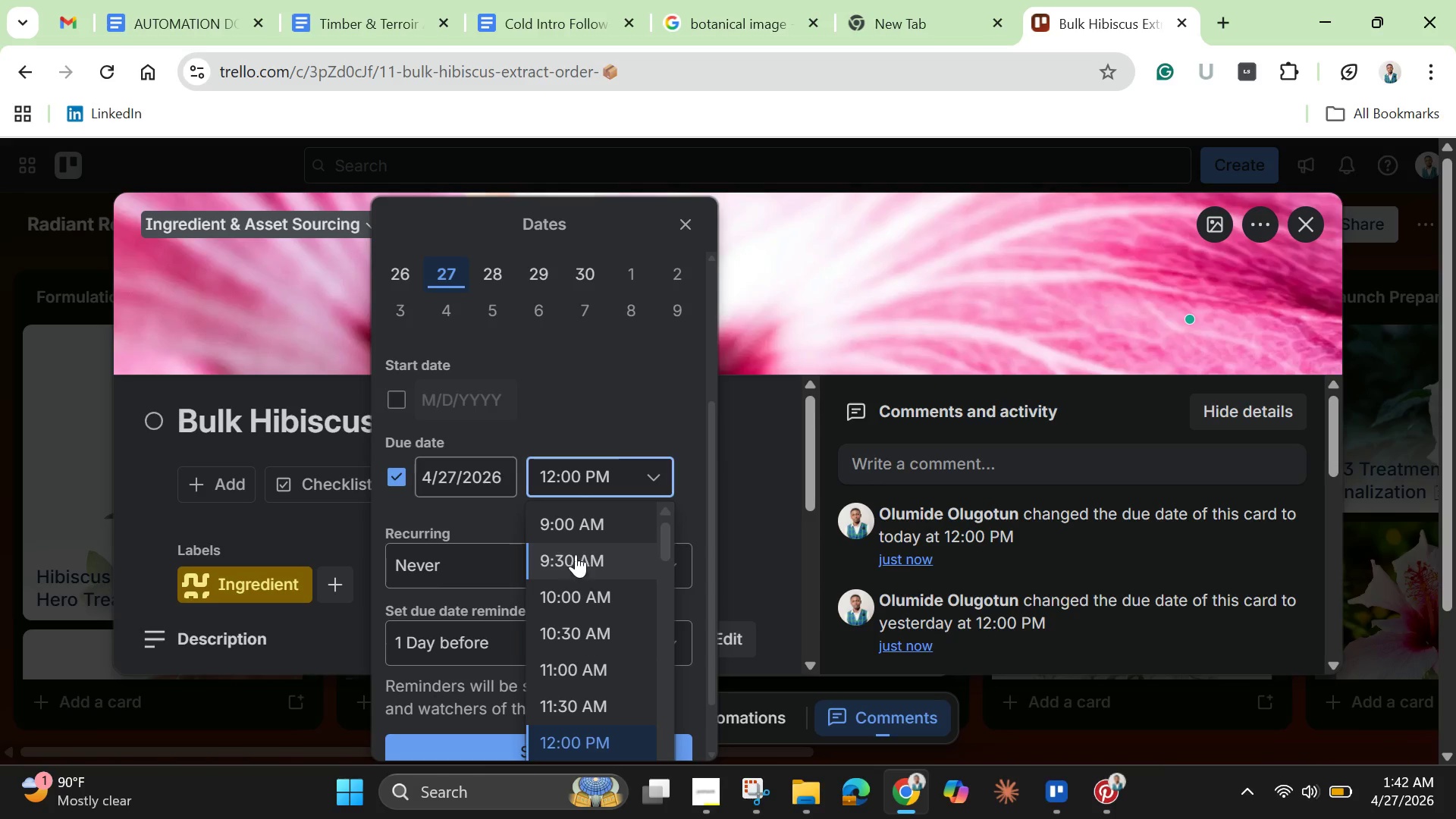 
left_click([577, 527])
 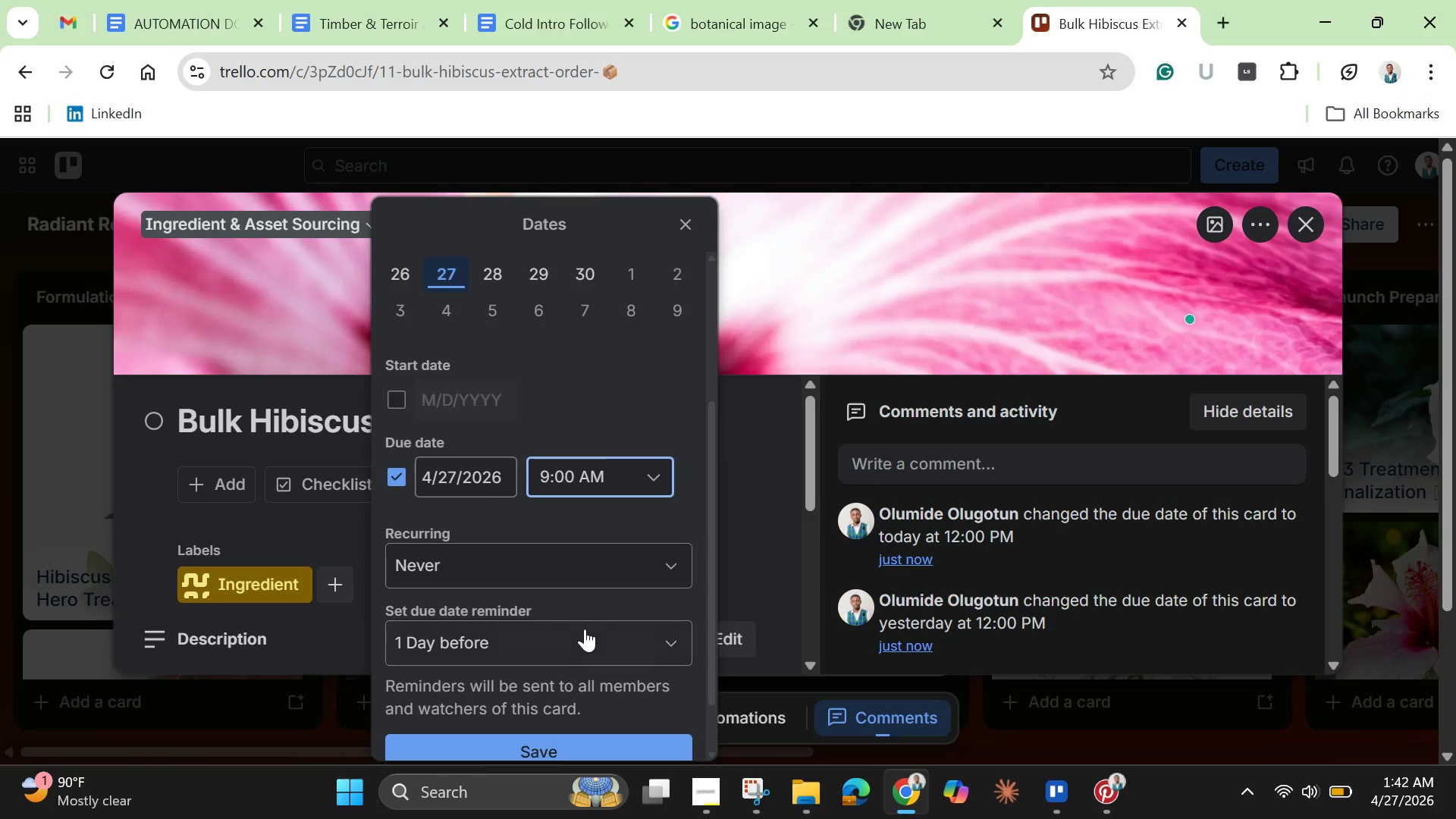 
scroll: coordinate [579, 617], scroll_direction: down, amount: 2.0
 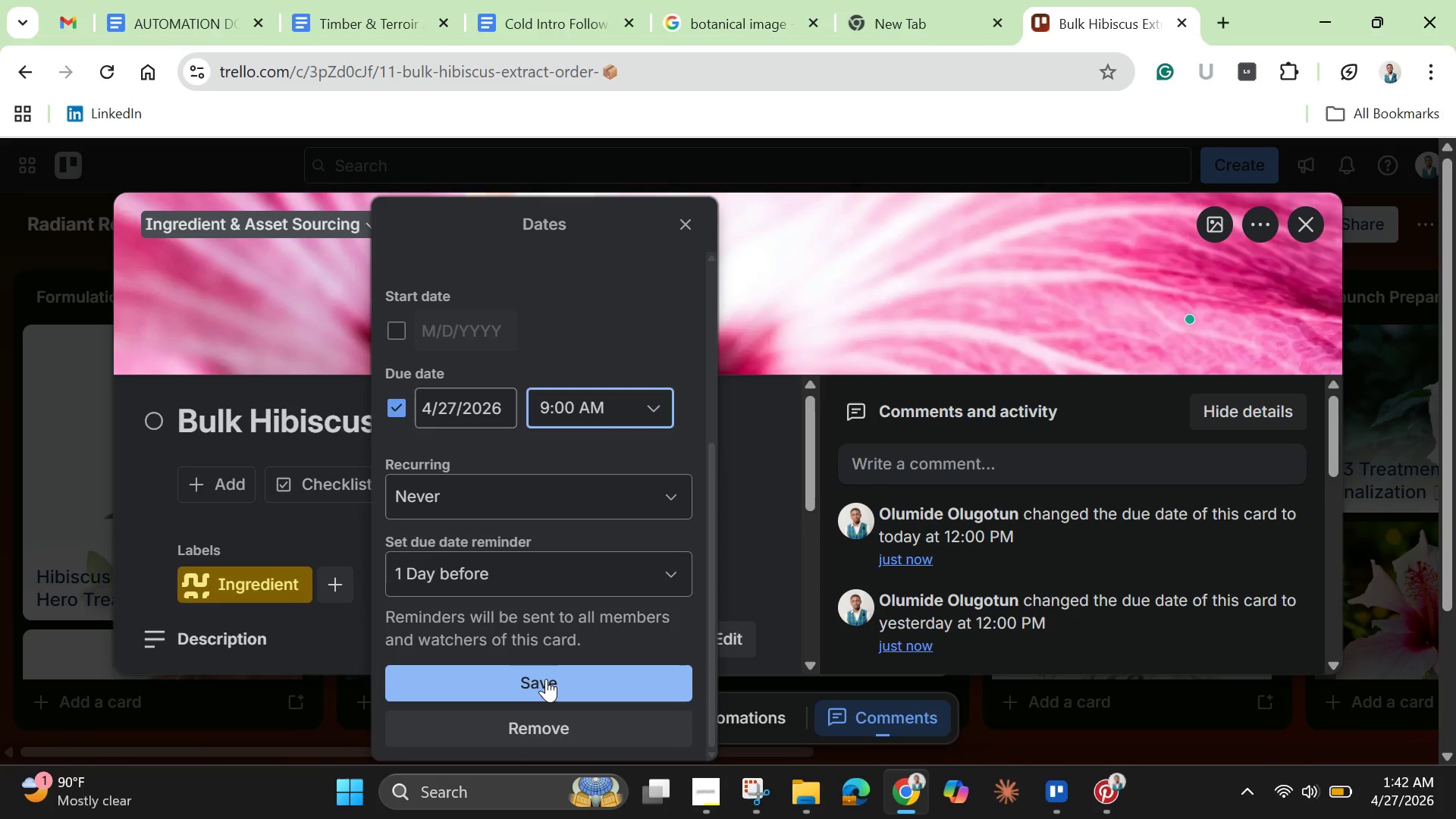 
left_click([546, 679])
 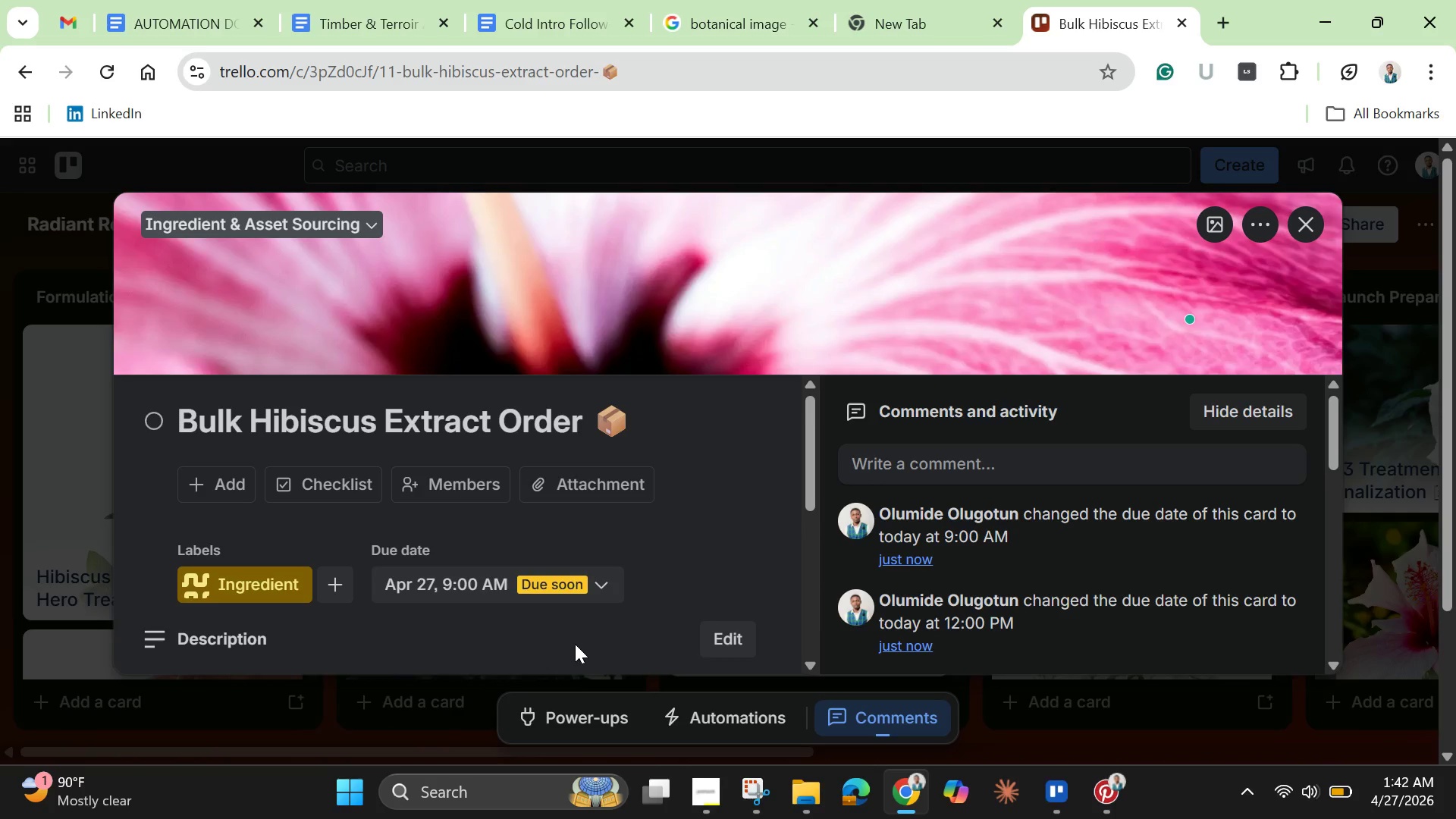 
scroll: coordinate [578, 635], scroll_direction: down, amount: 3.0
 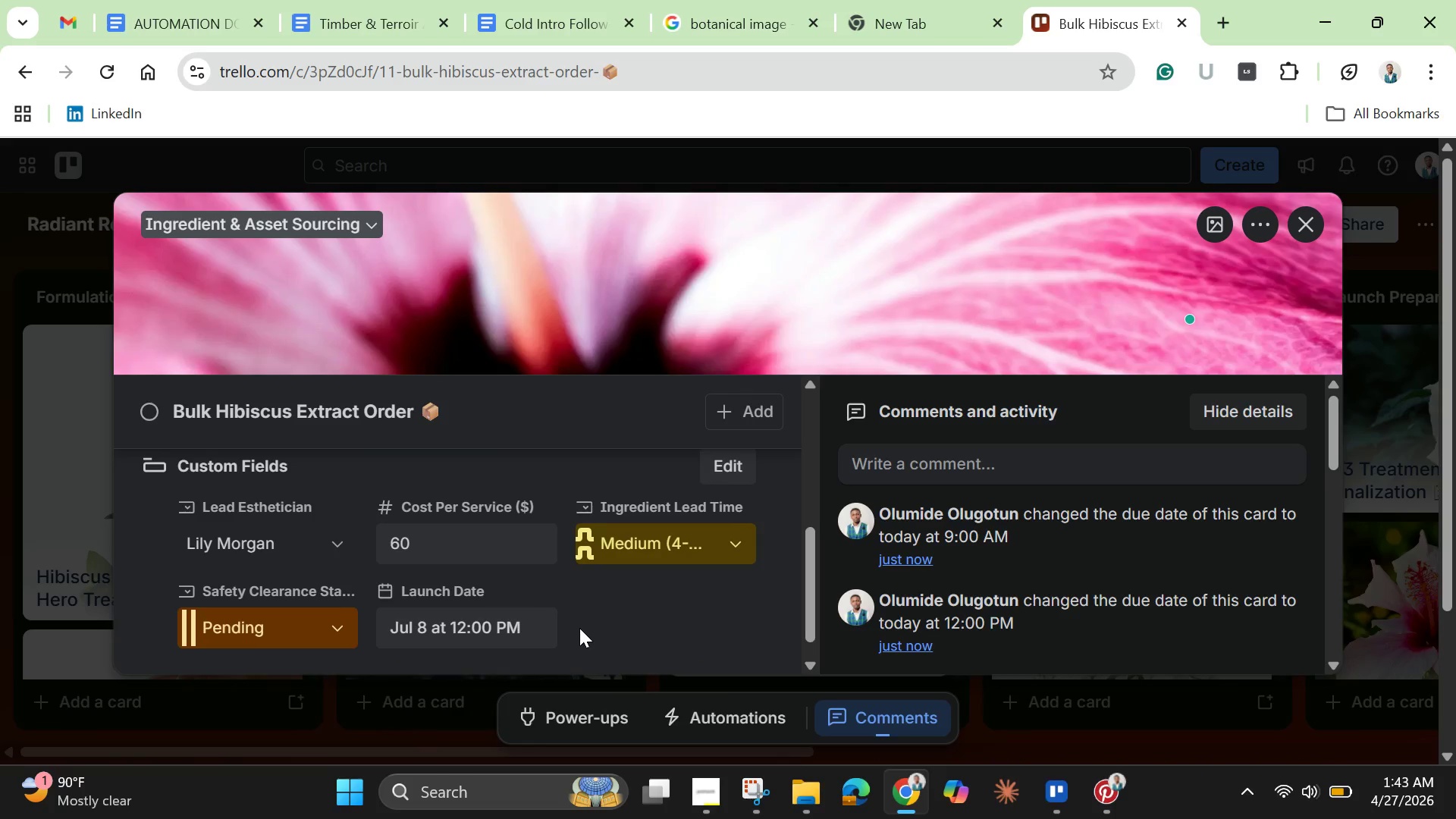 
scroll: coordinate [582, 623], scroll_direction: up, amount: 3.0
 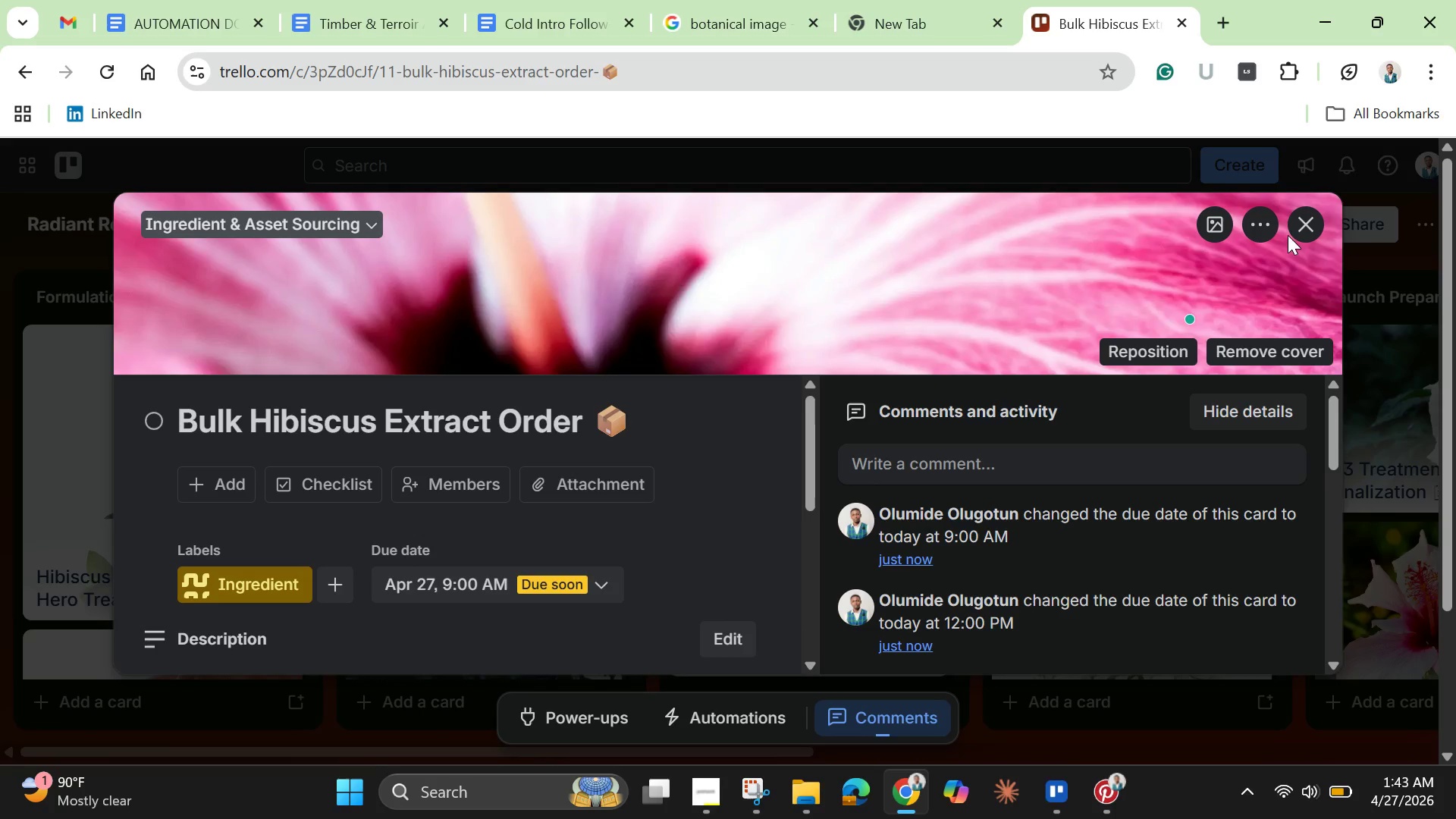 
left_click([1301, 215])
 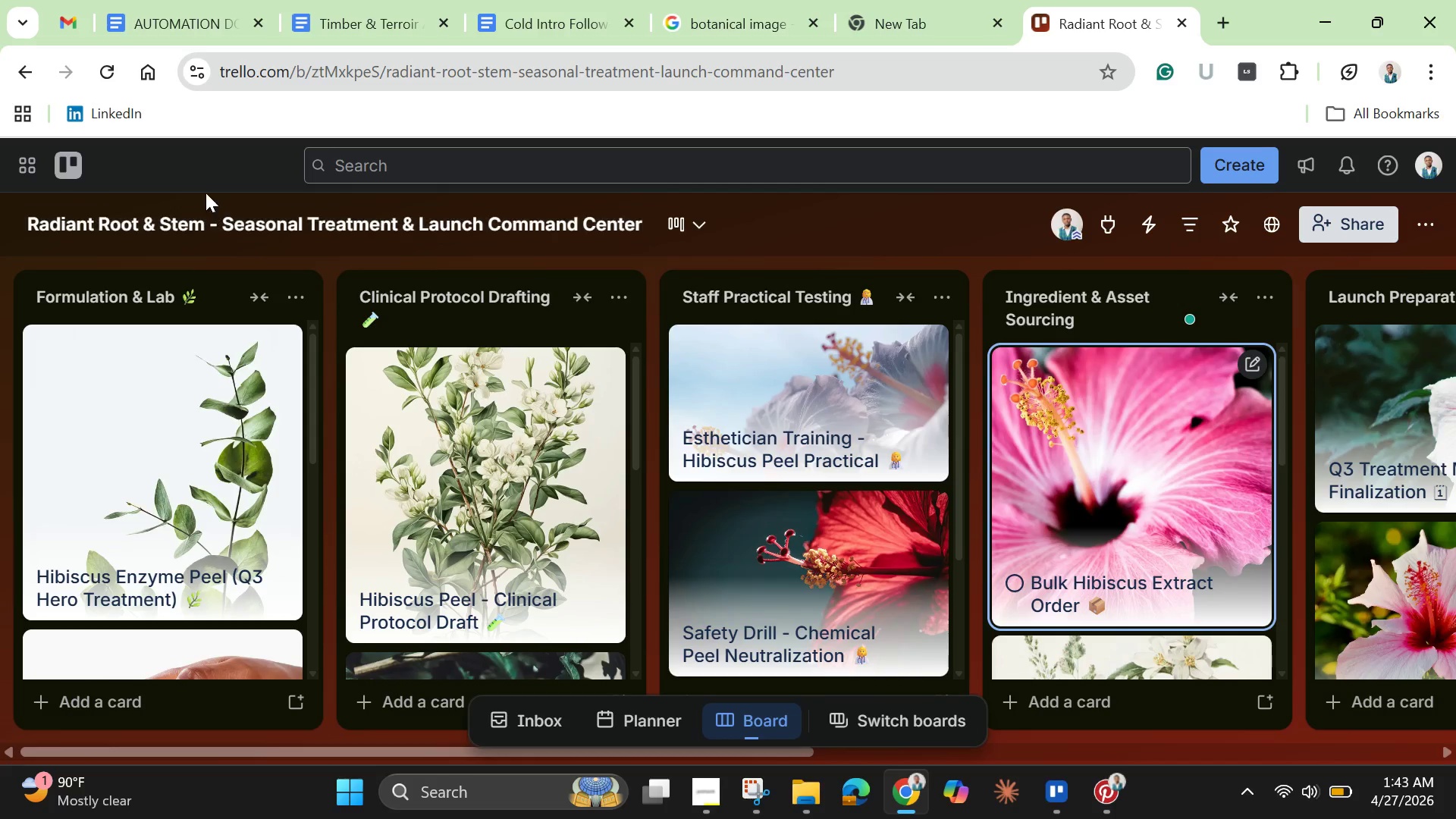 
left_click([103, 67])
 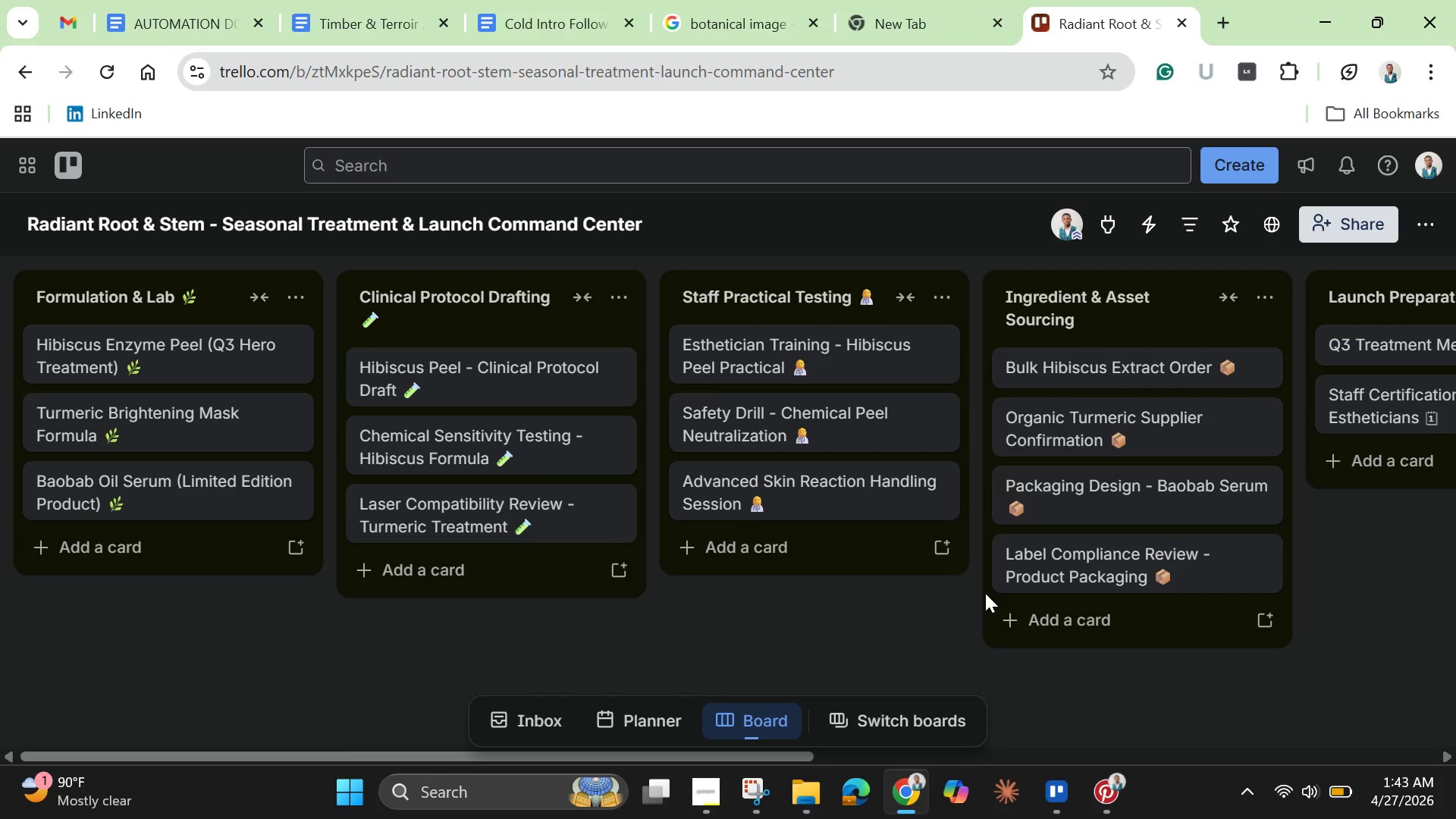 
wait(6.86)
 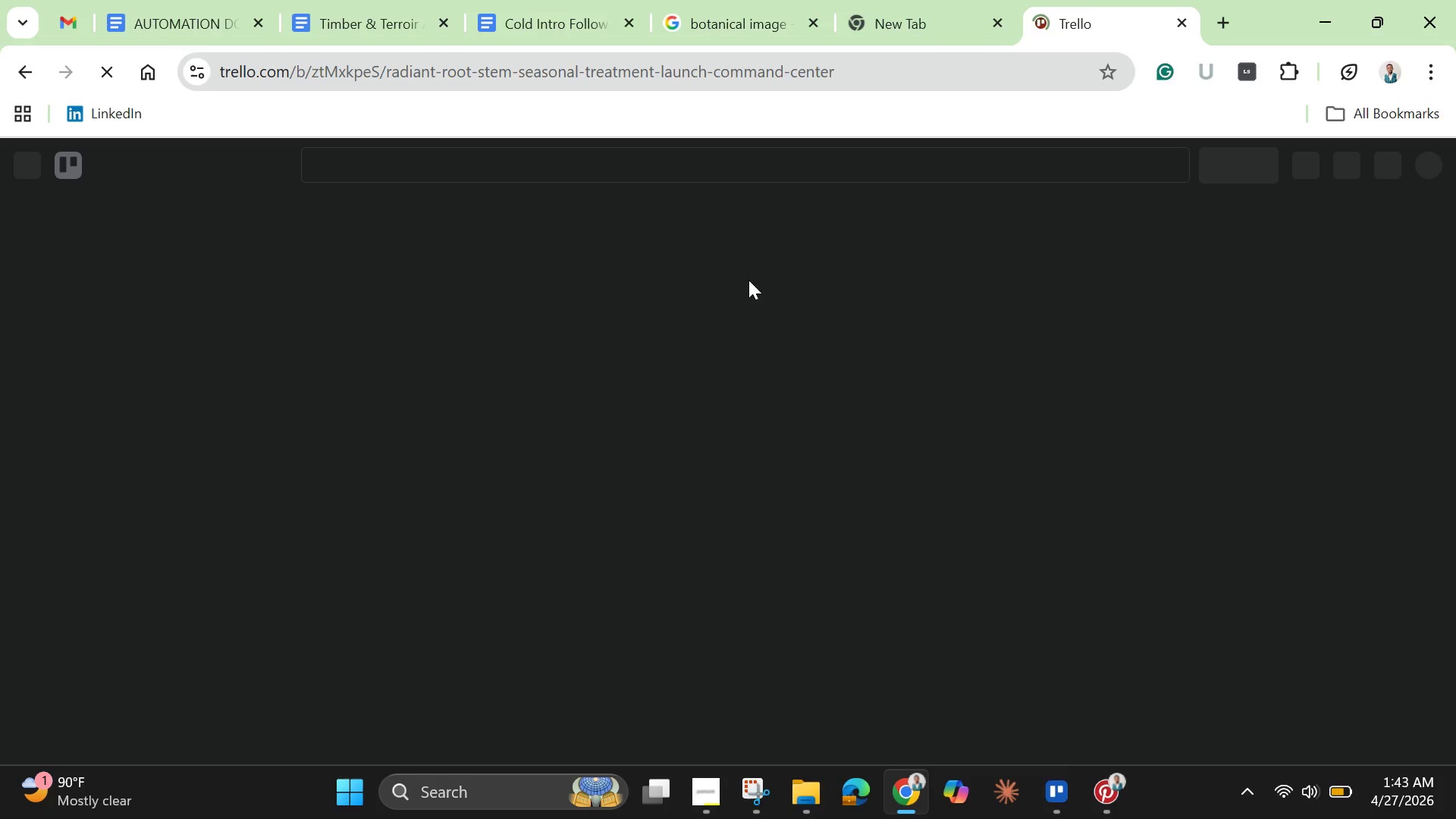 
left_click([1094, 504])
 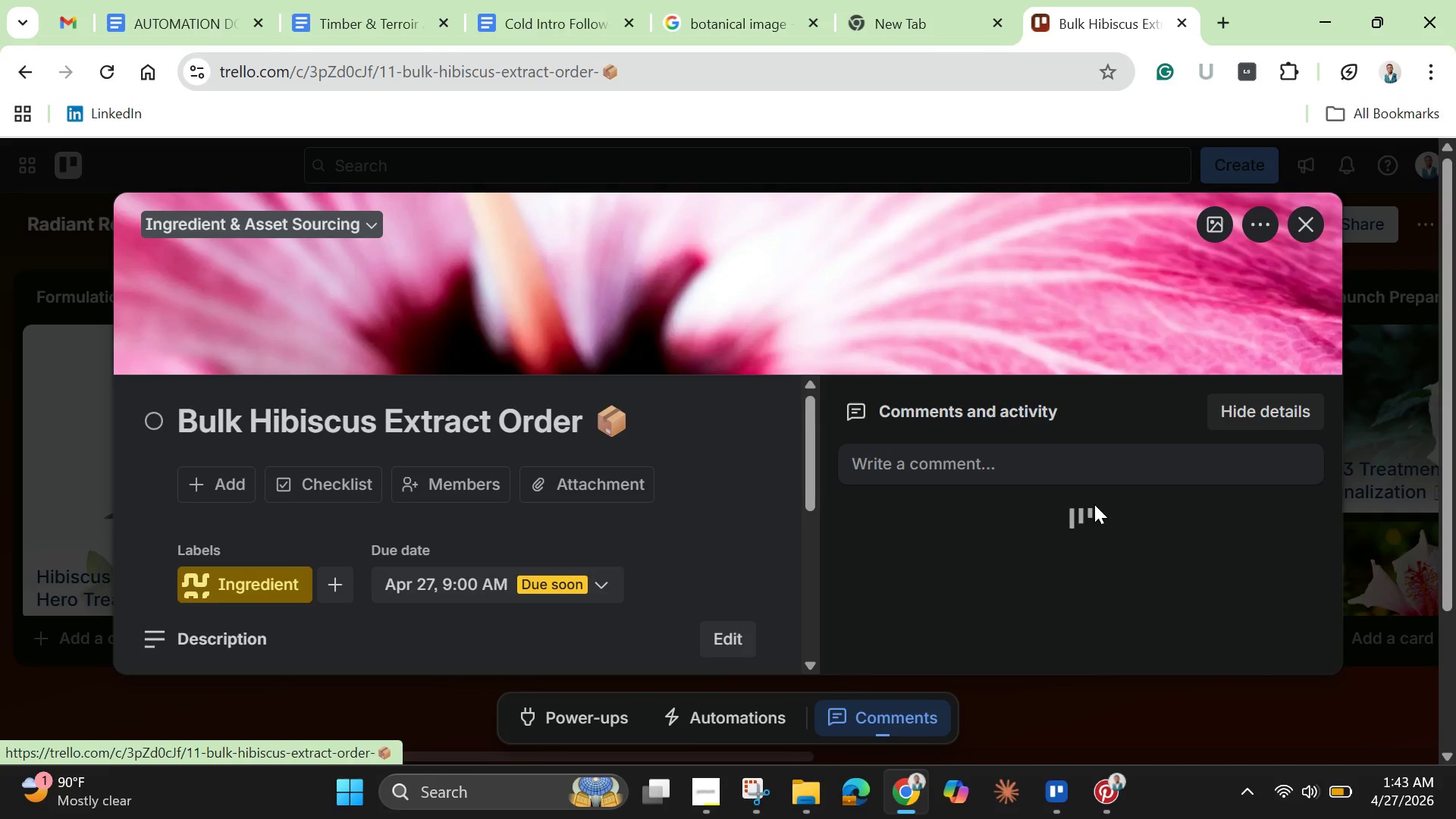 
scroll: coordinate [711, 593], scroll_direction: down, amount: 1.0
 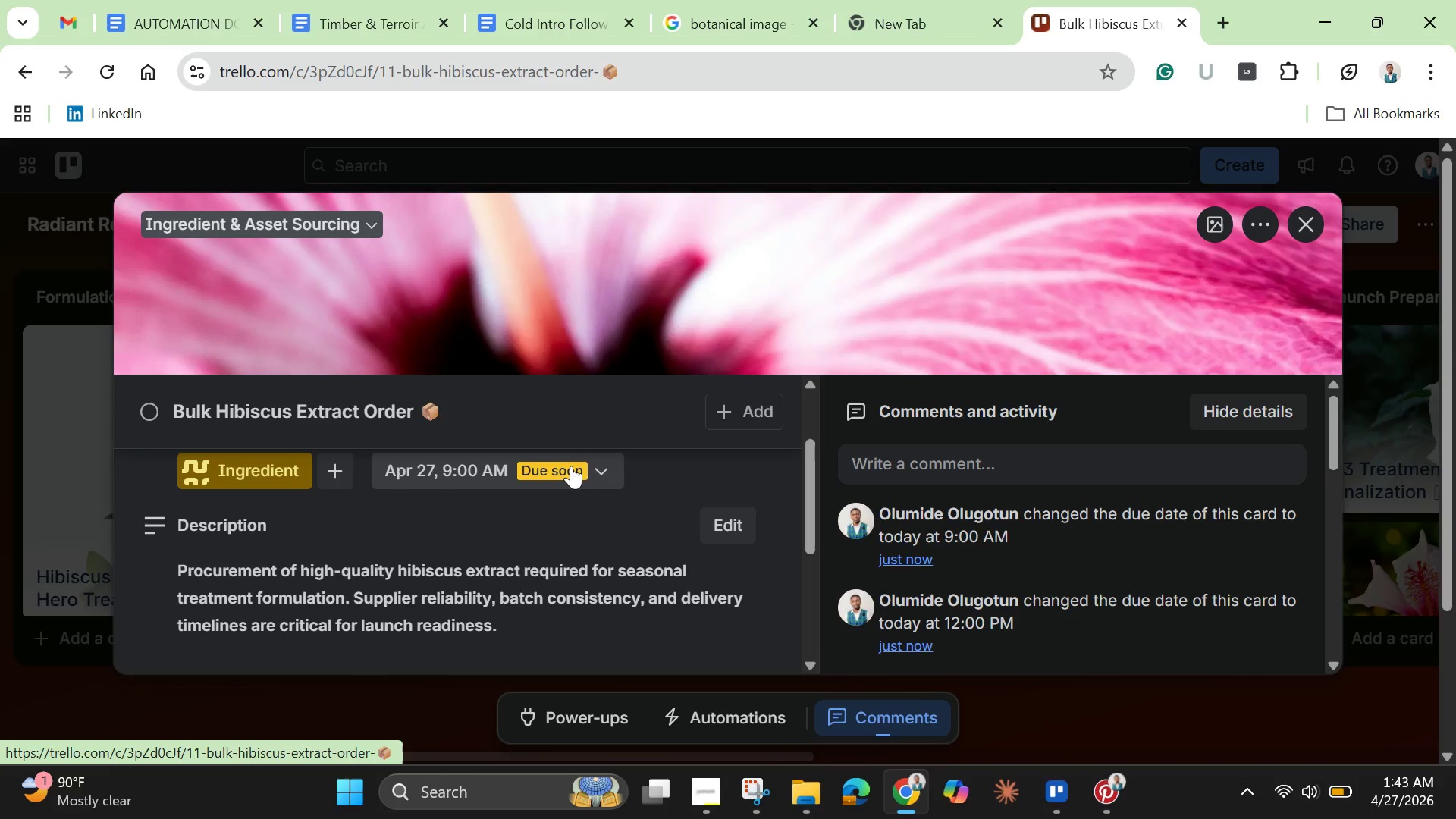 
left_click([606, 472])
 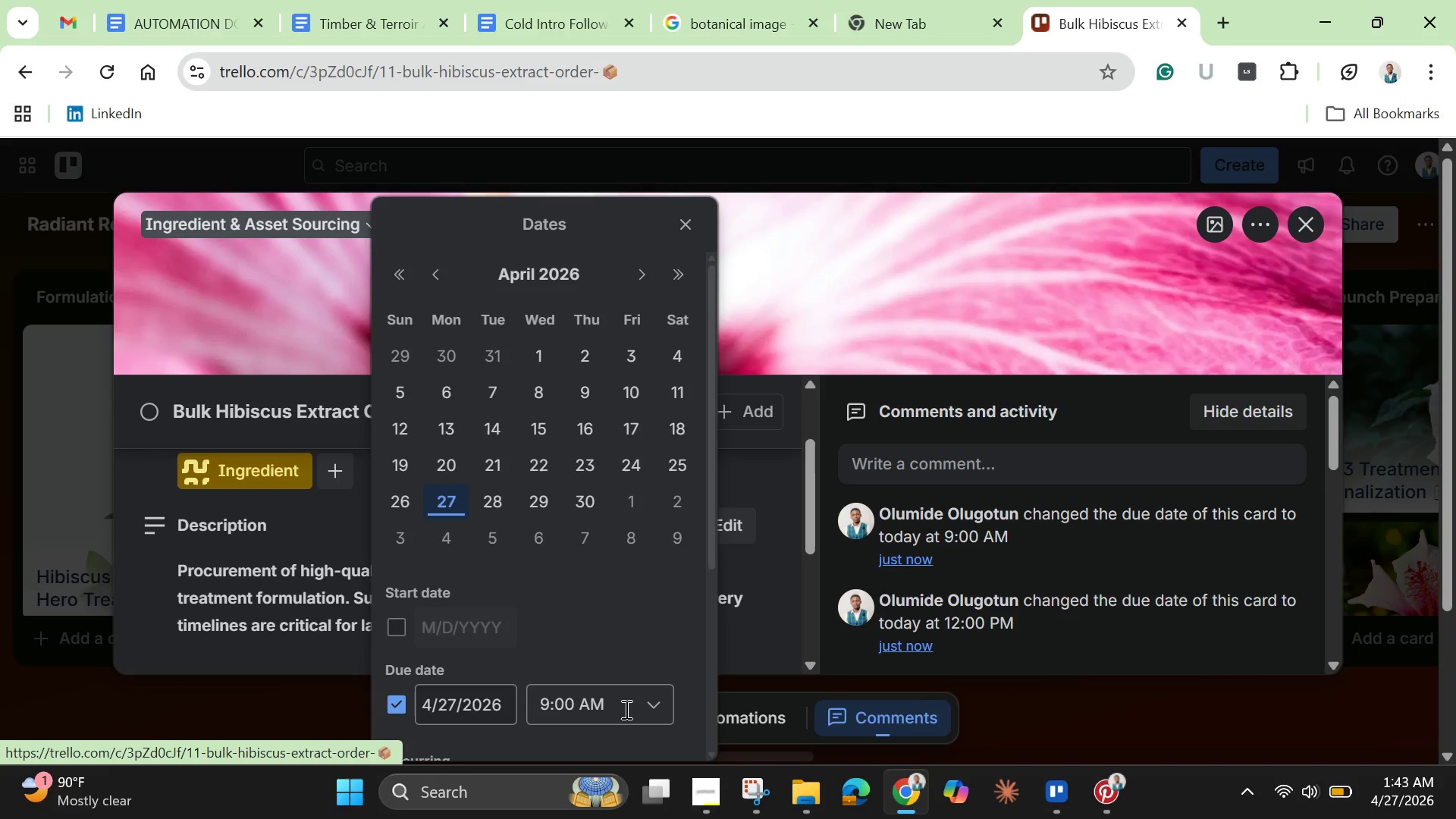 
wait(7.27)
 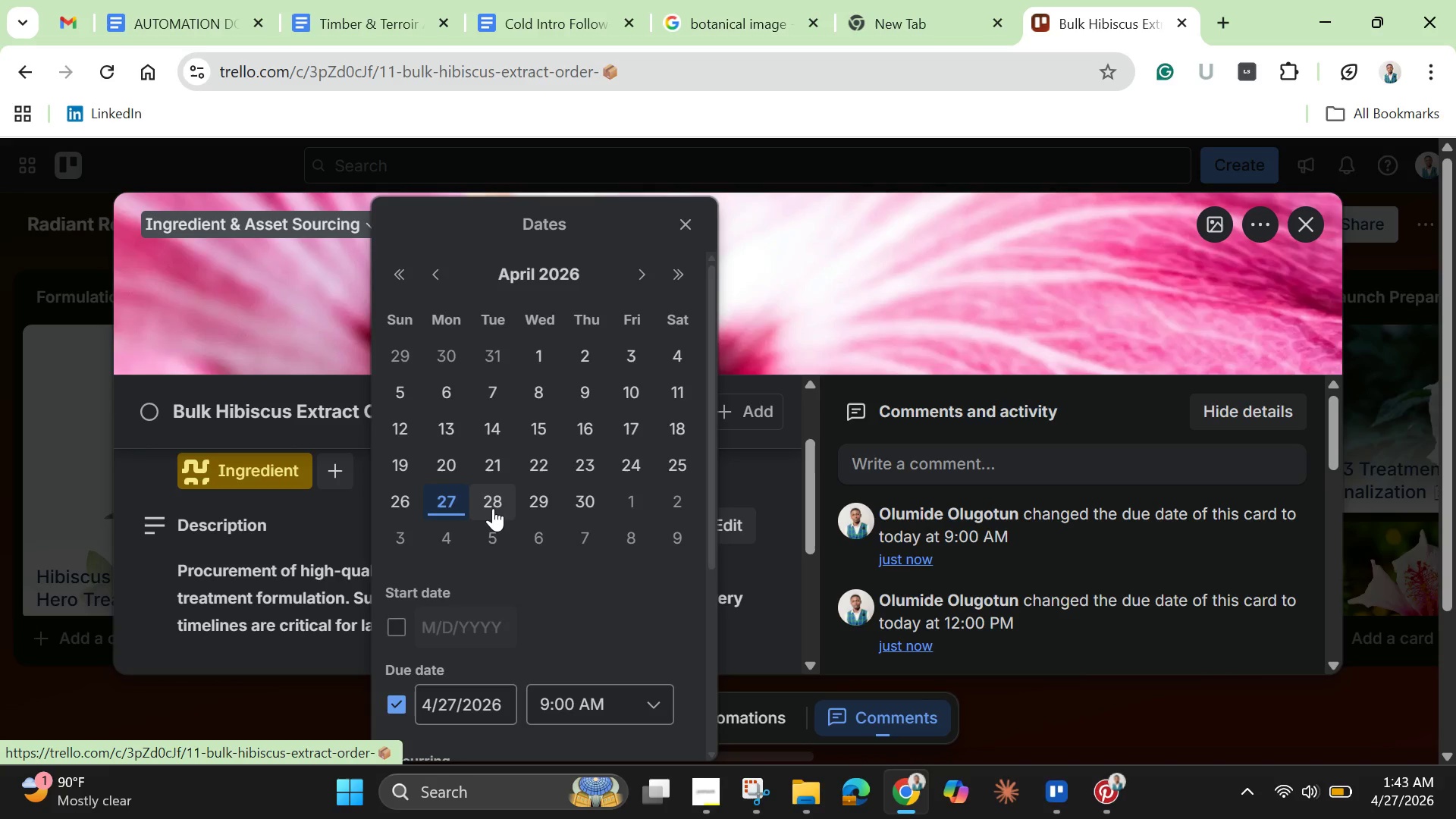 
left_click([646, 702])
 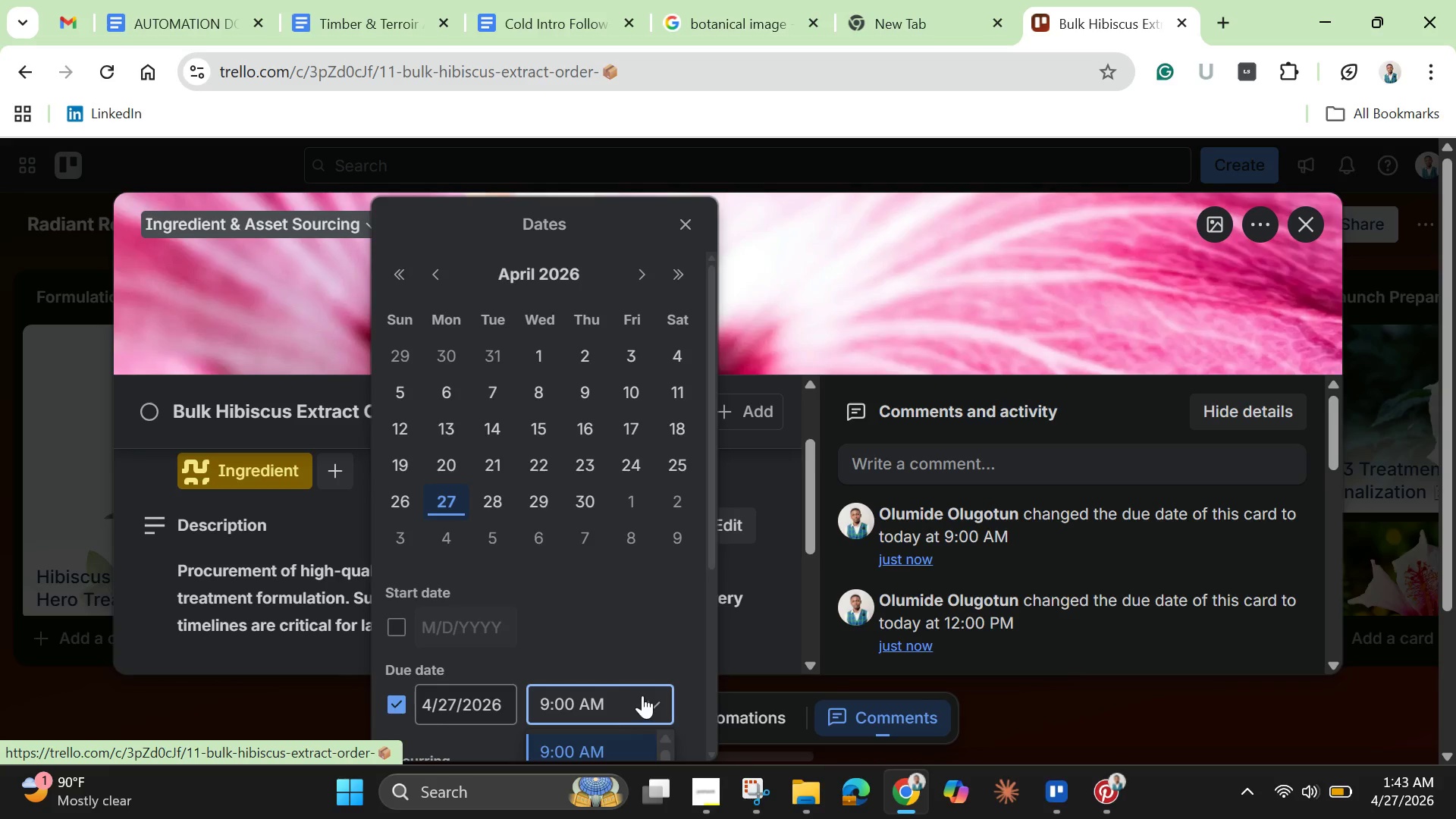 
scroll: coordinate [642, 695], scroll_direction: down, amount: 1.0
 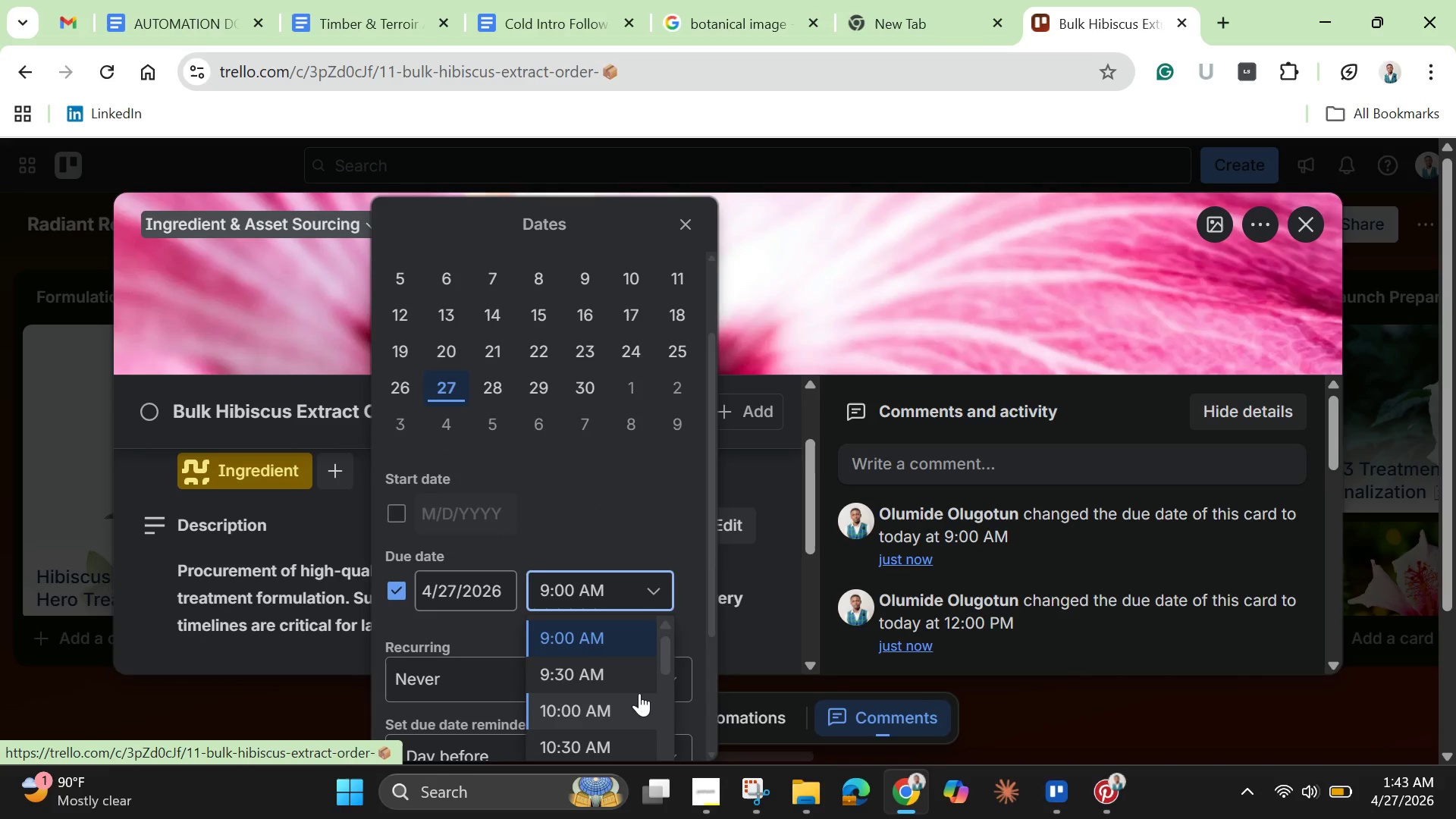 
scroll: coordinate [636, 693], scroll_direction: up, amount: 2.0
 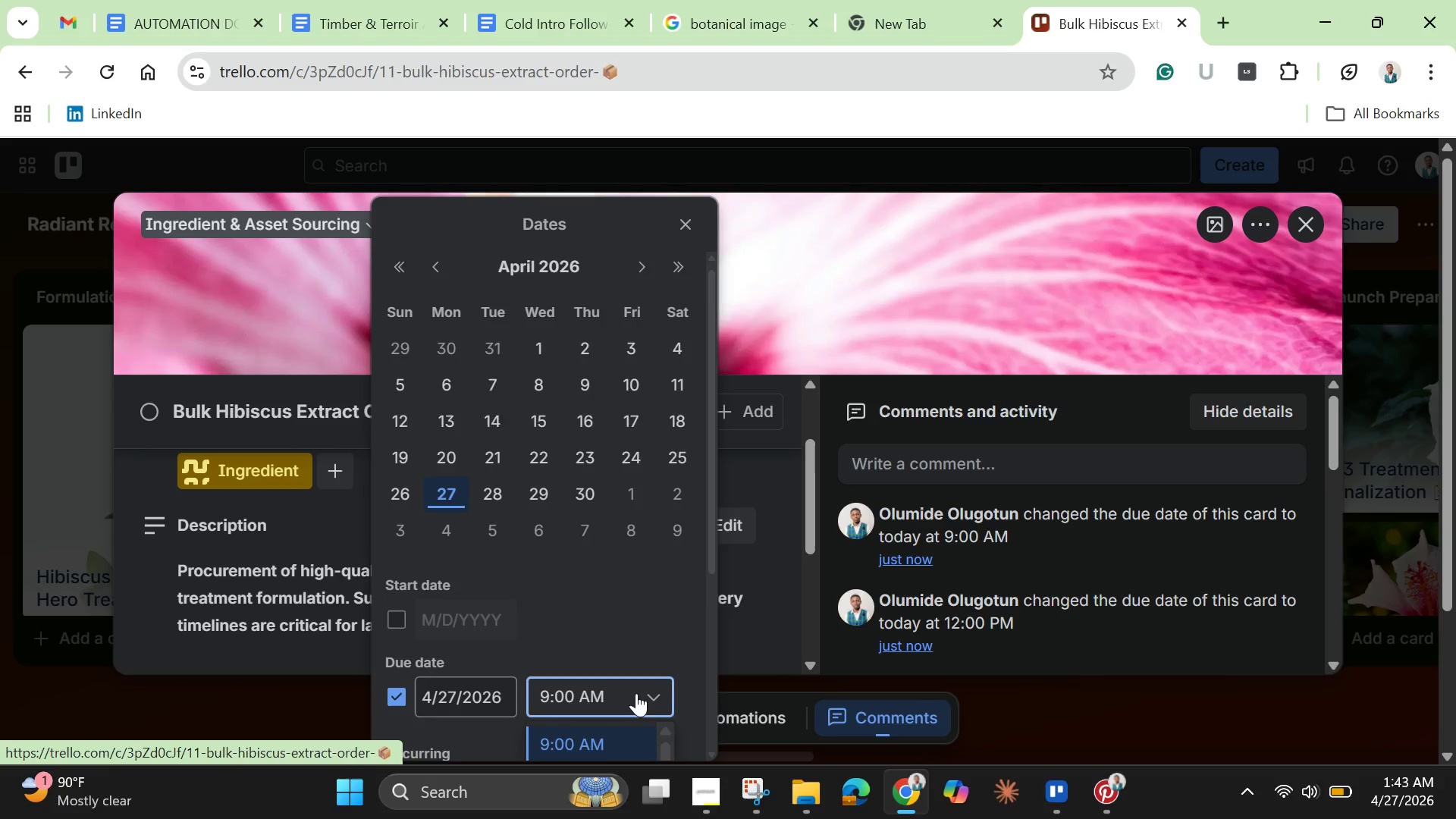 
scroll: coordinate [624, 651], scroll_direction: down, amount: 6.0
 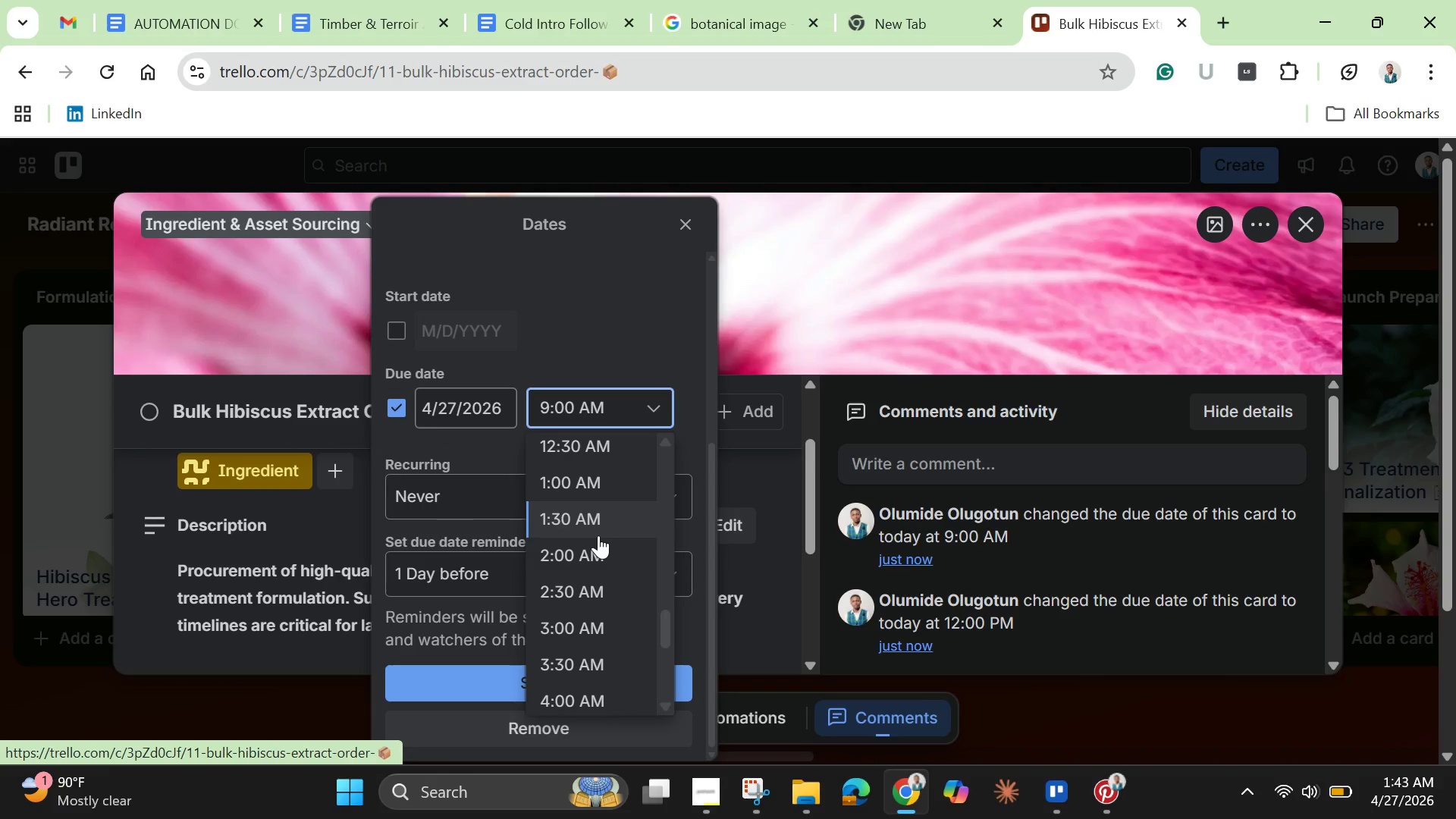 
scroll: coordinate [583, 508], scroll_direction: up, amount: 1.0
 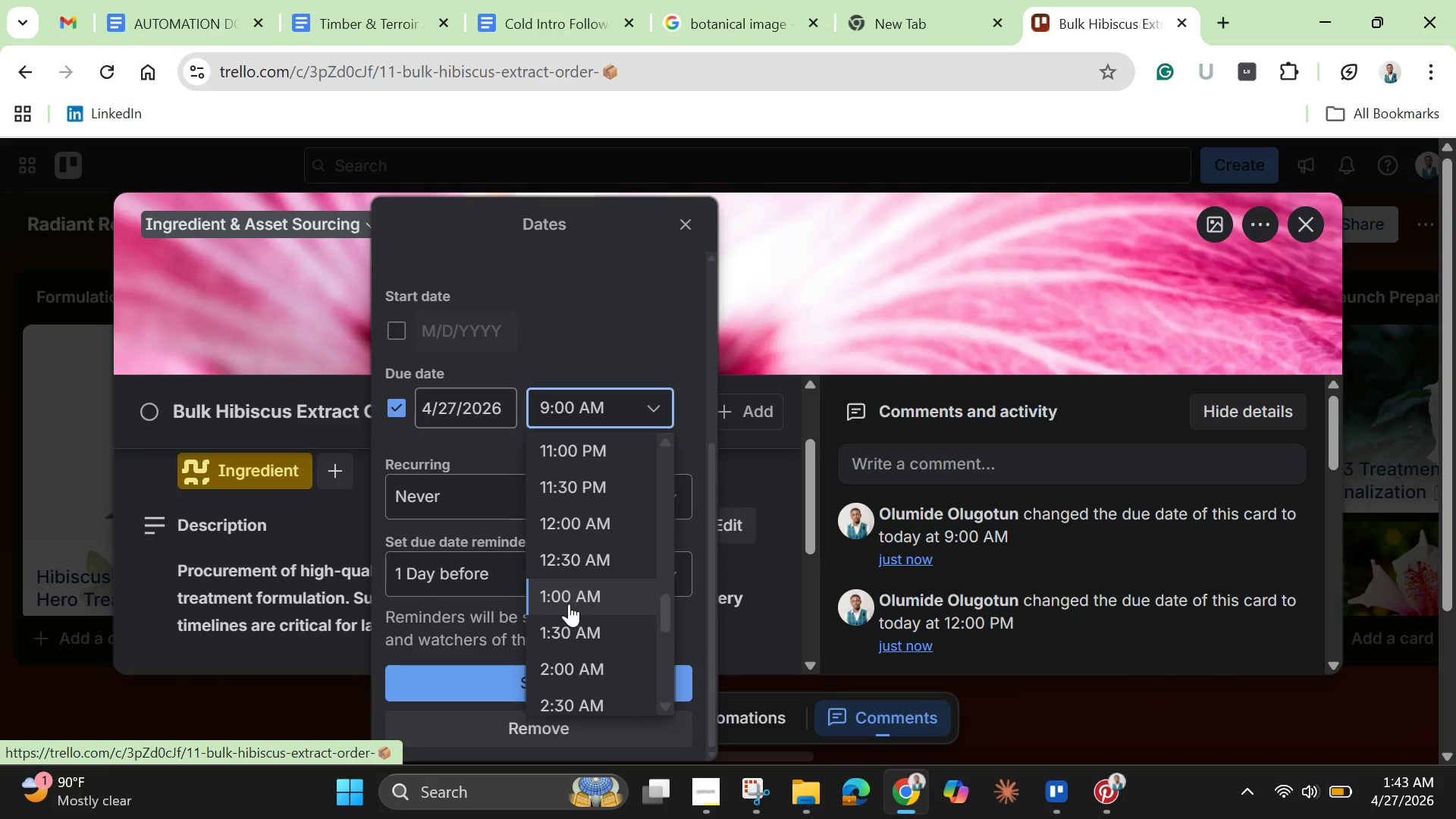 
wait(5.53)
 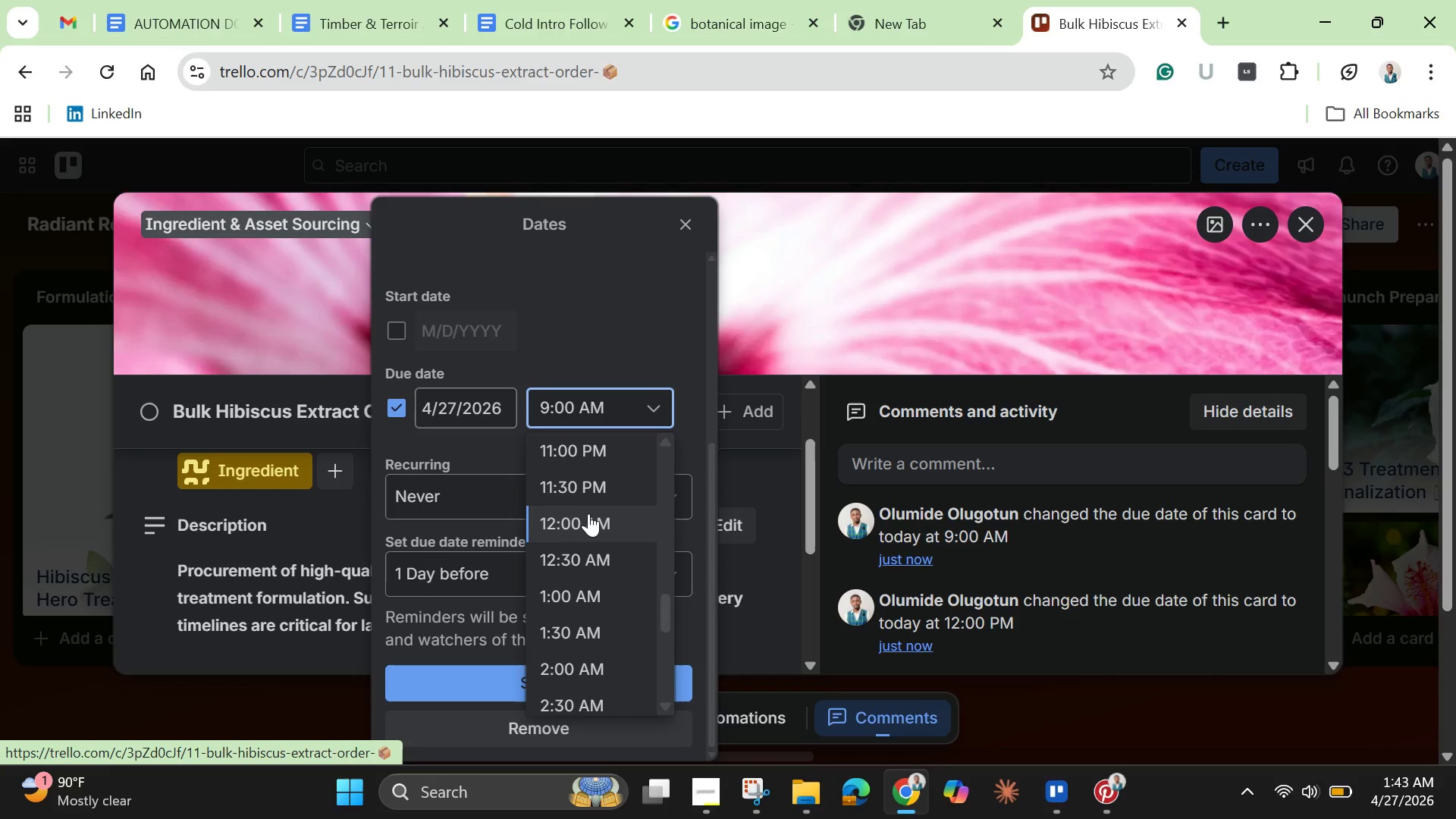 
left_click([560, 624])
 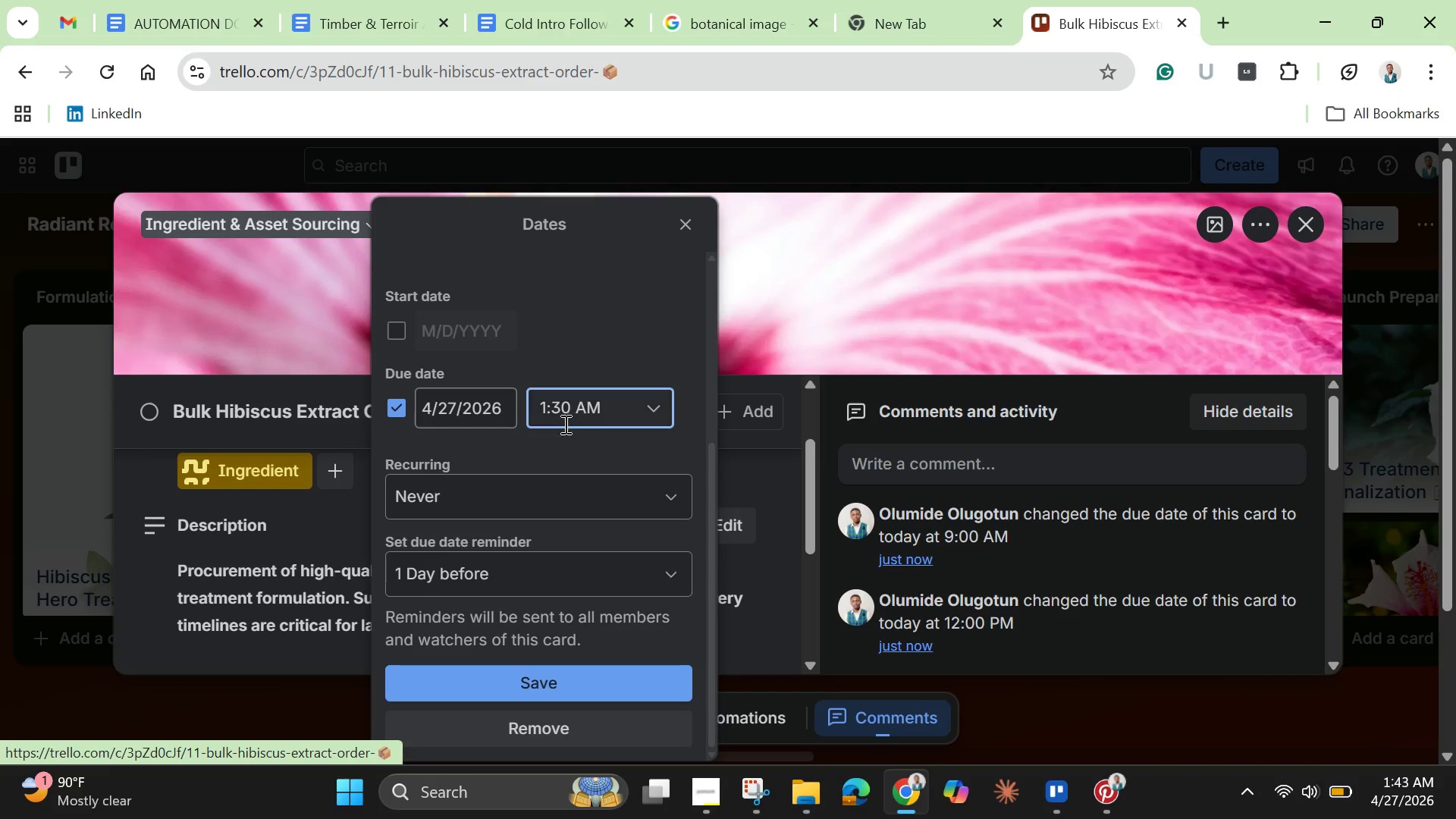 
left_click([563, 419])
 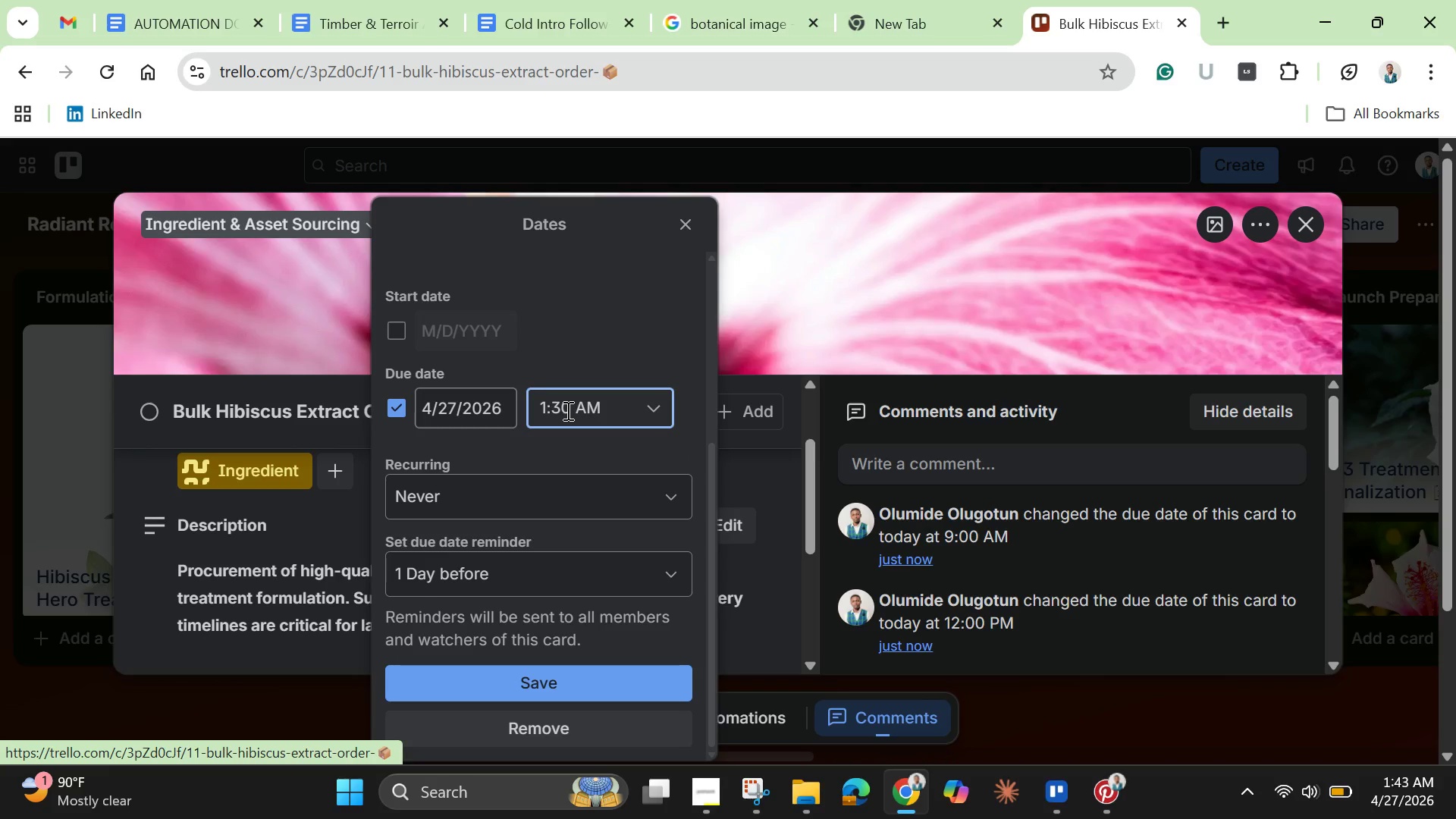 
key(Backspace)
 